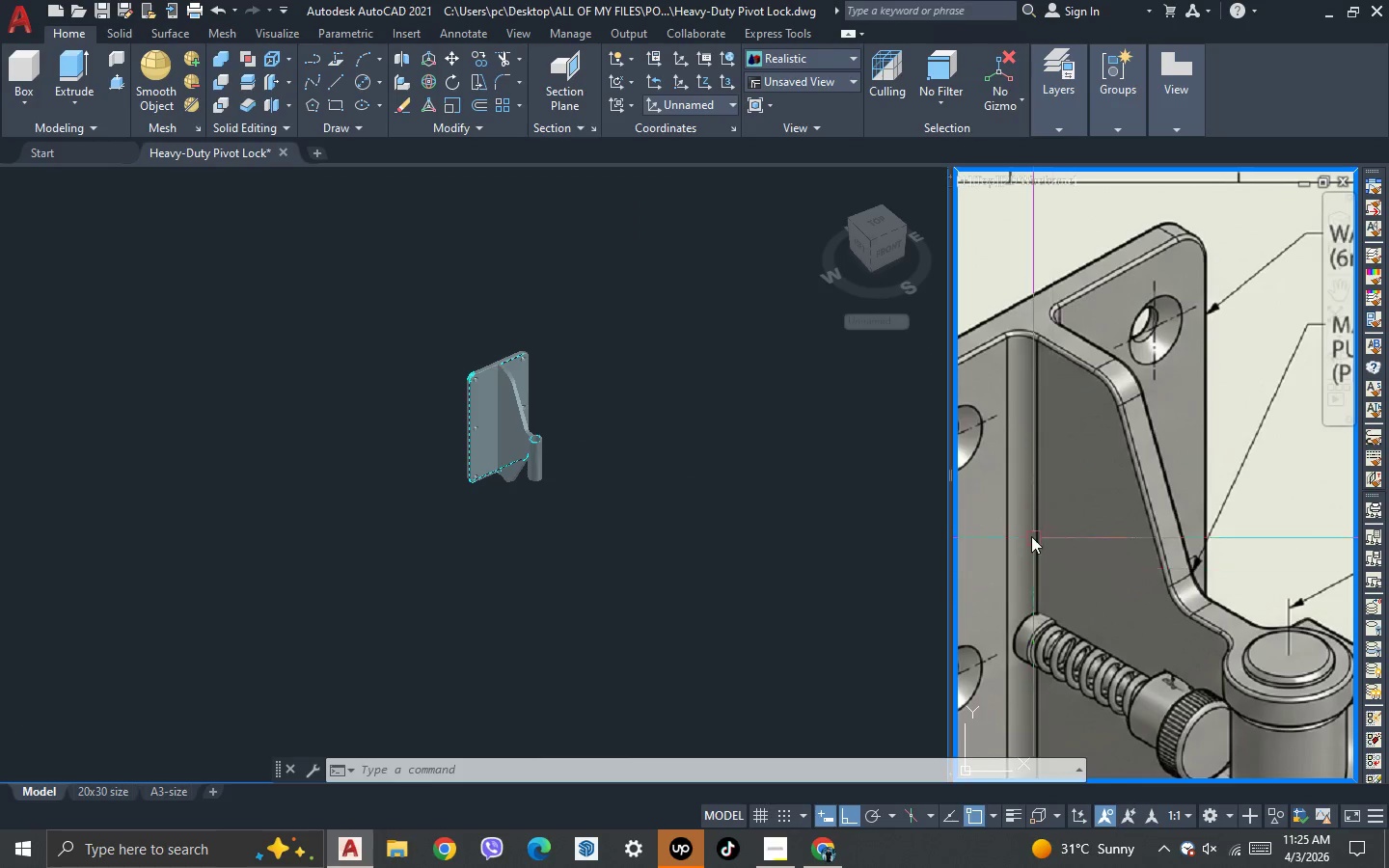 
scroll: coordinate [1186, 541], scroll_direction: down, amount: 2.0
 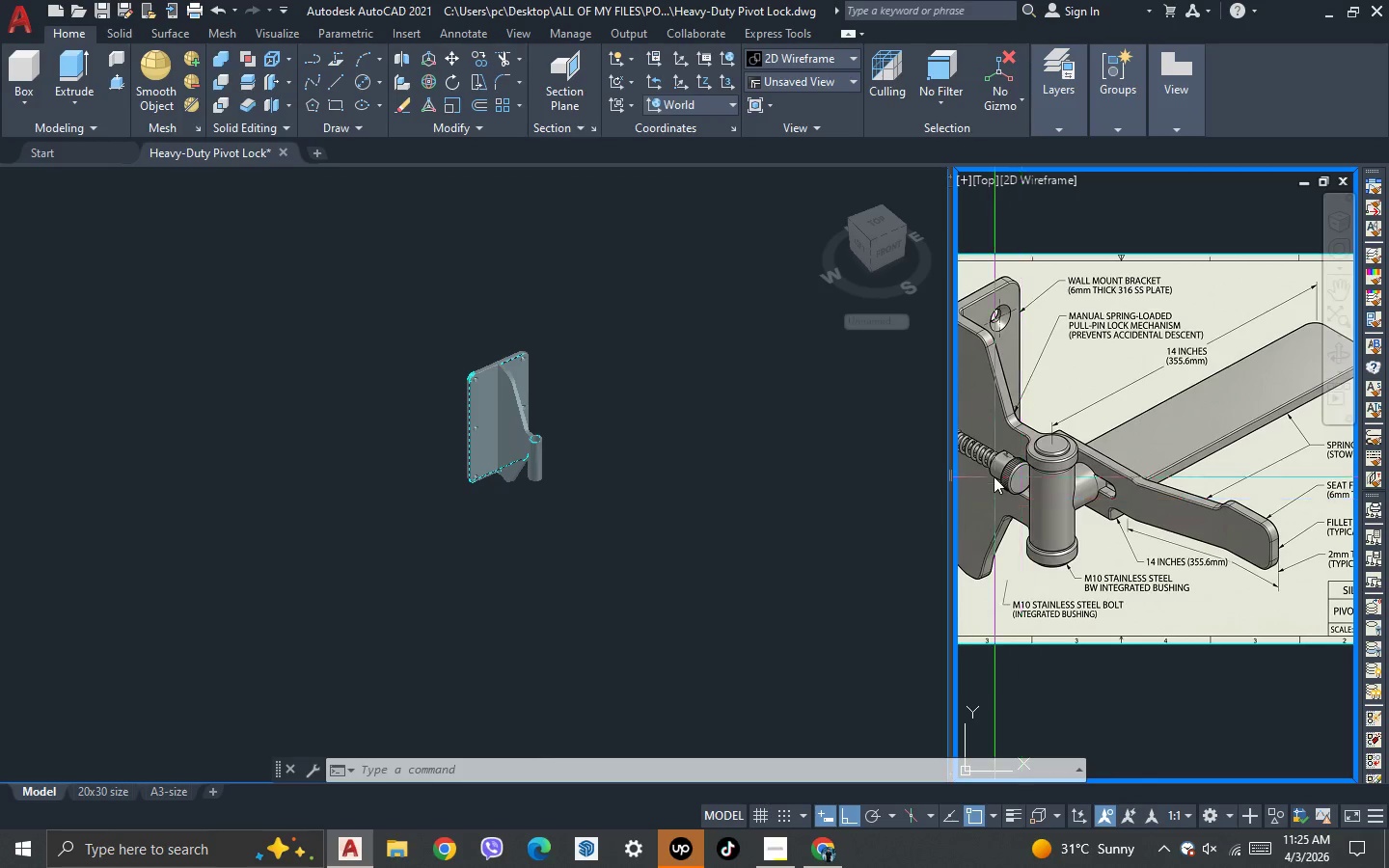 
scroll: coordinate [994, 475], scroll_direction: up, amount: 2.0
 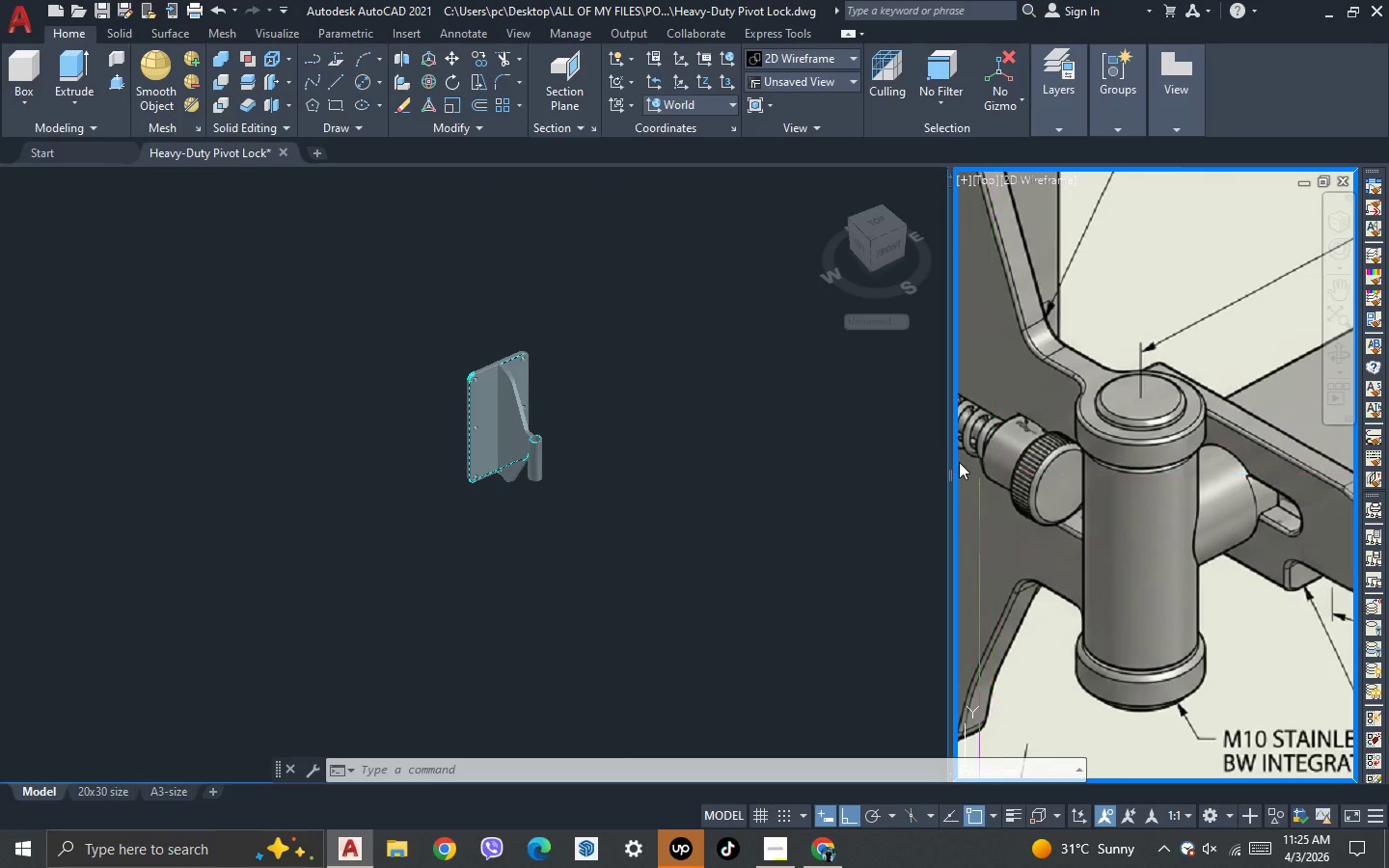 
wait(5.44)
 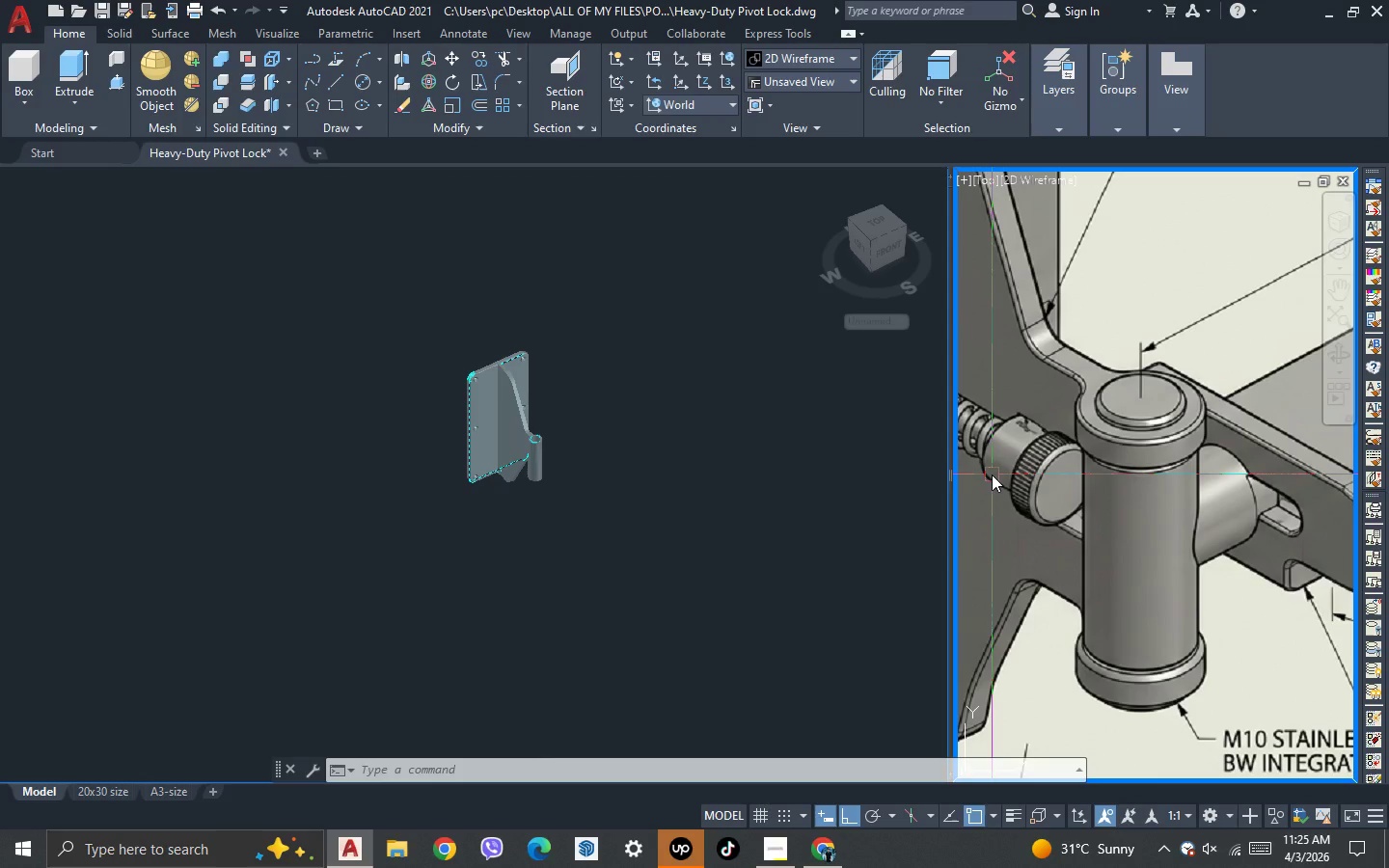 
scroll: coordinate [507, 418], scroll_direction: up, amount: 6.0
 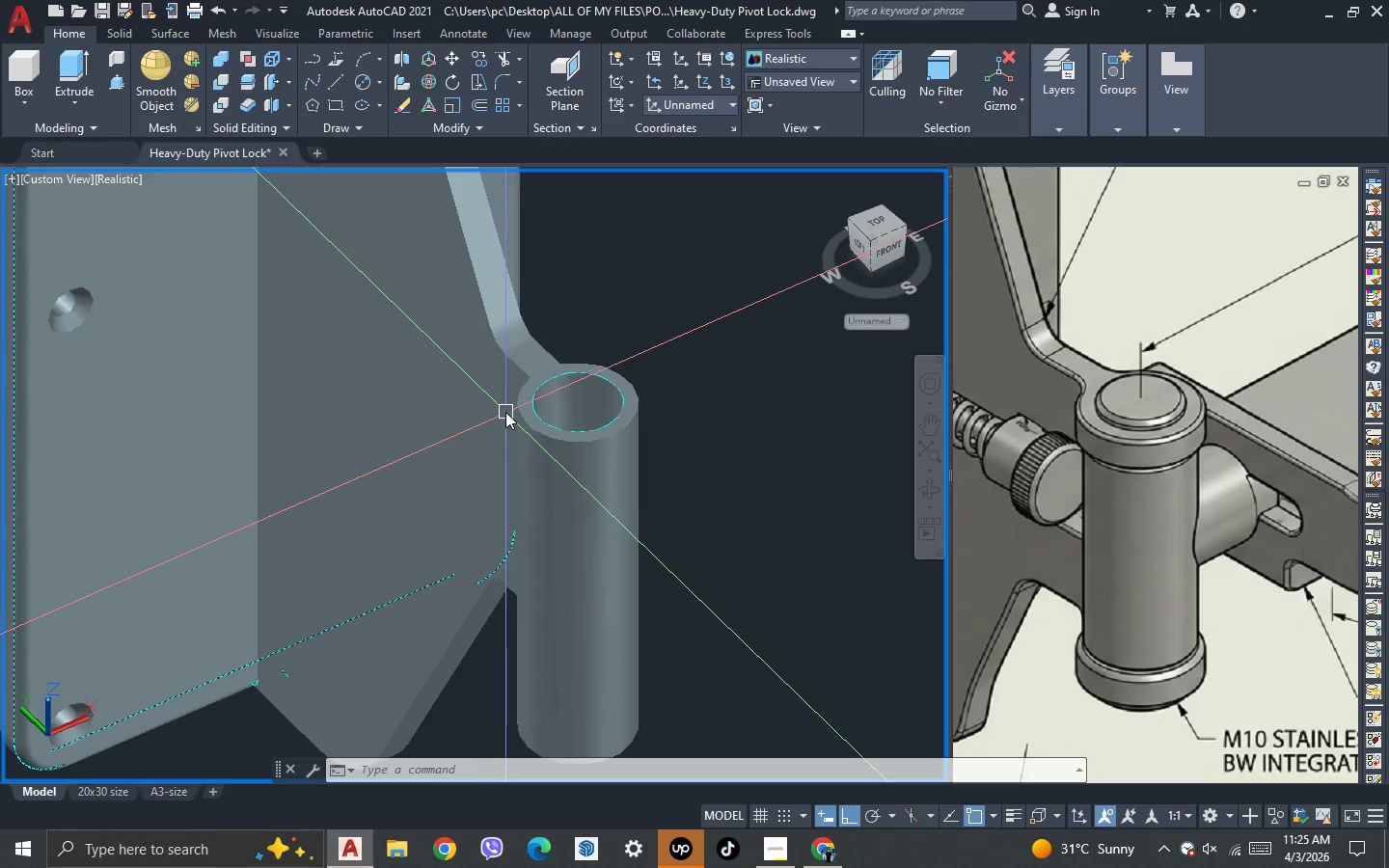 
key(3)
 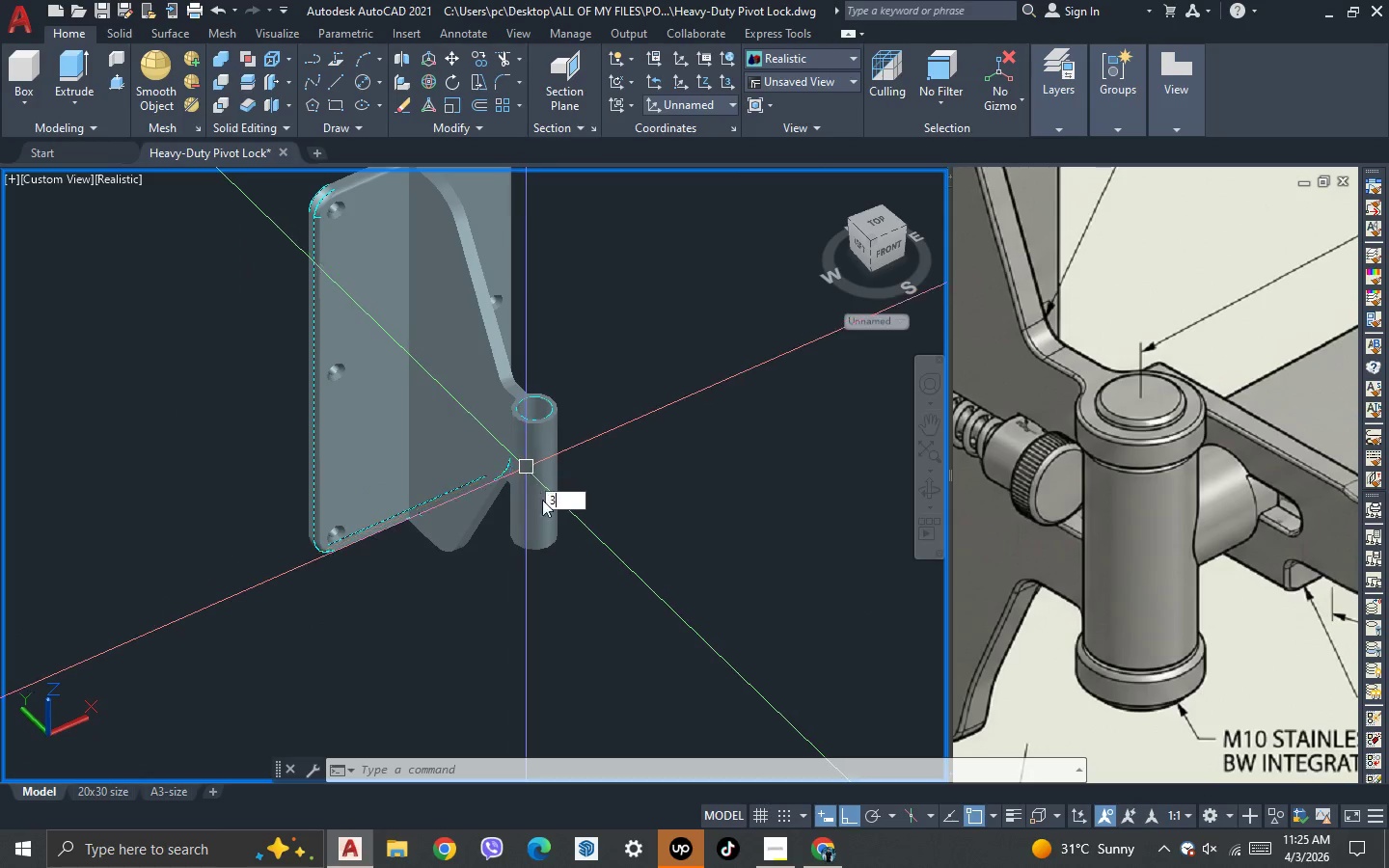 
key(Space)
 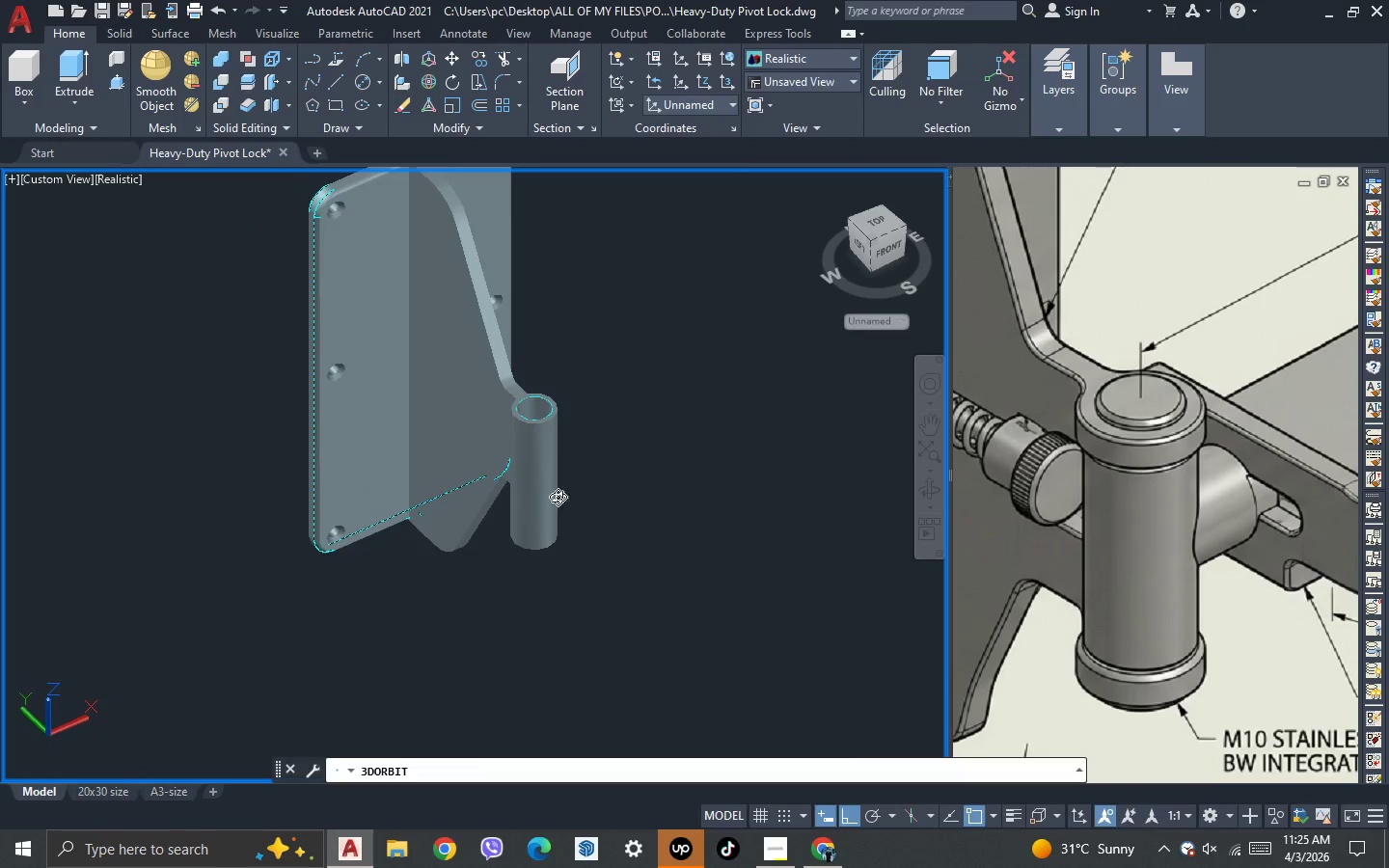 
left_click_drag(start_coordinate=[547, 497], to_coordinate=[685, 503])
 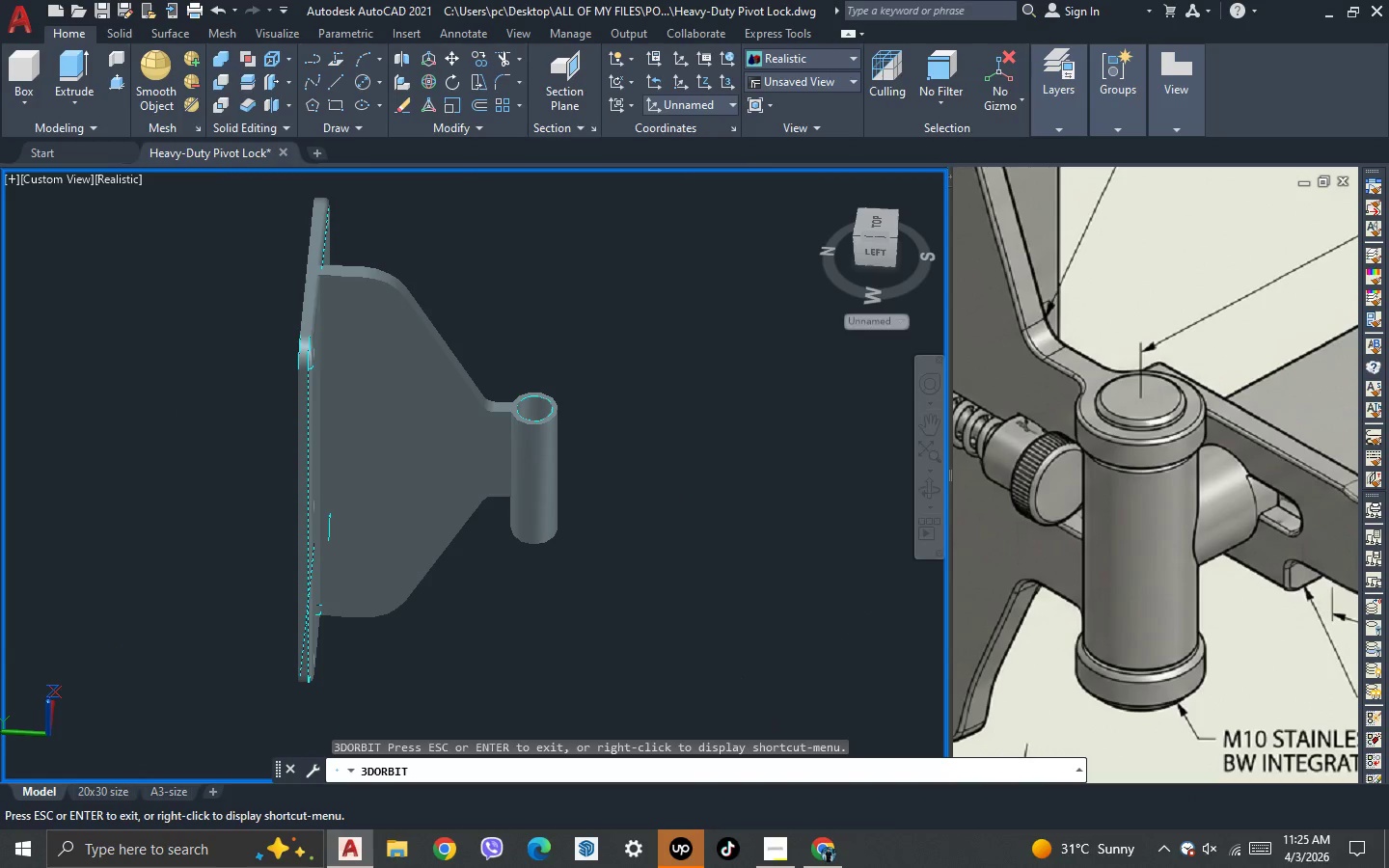 
scroll: coordinate [506, 413], scroll_direction: down, amount: 2.0
 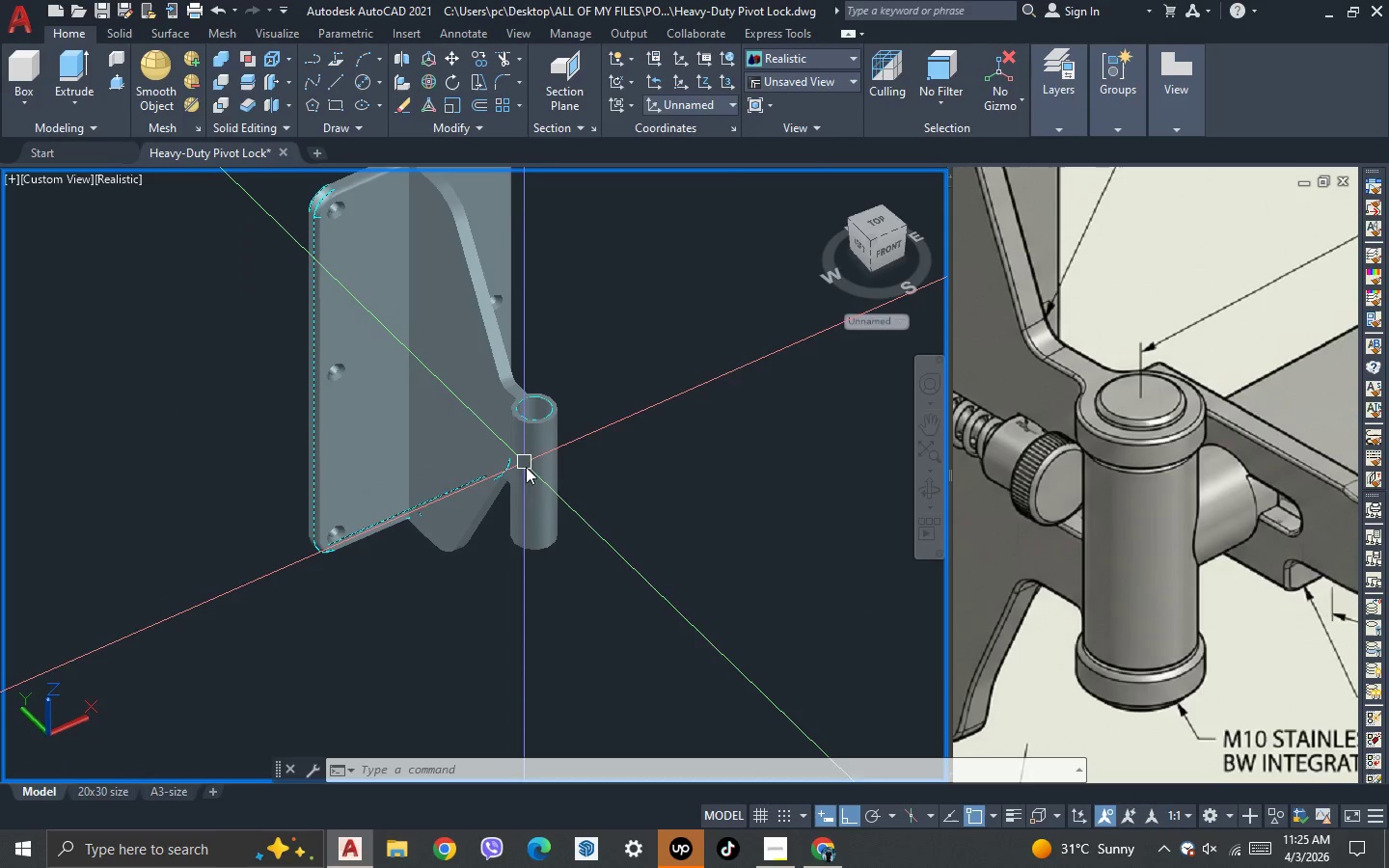 
key(Escape)
 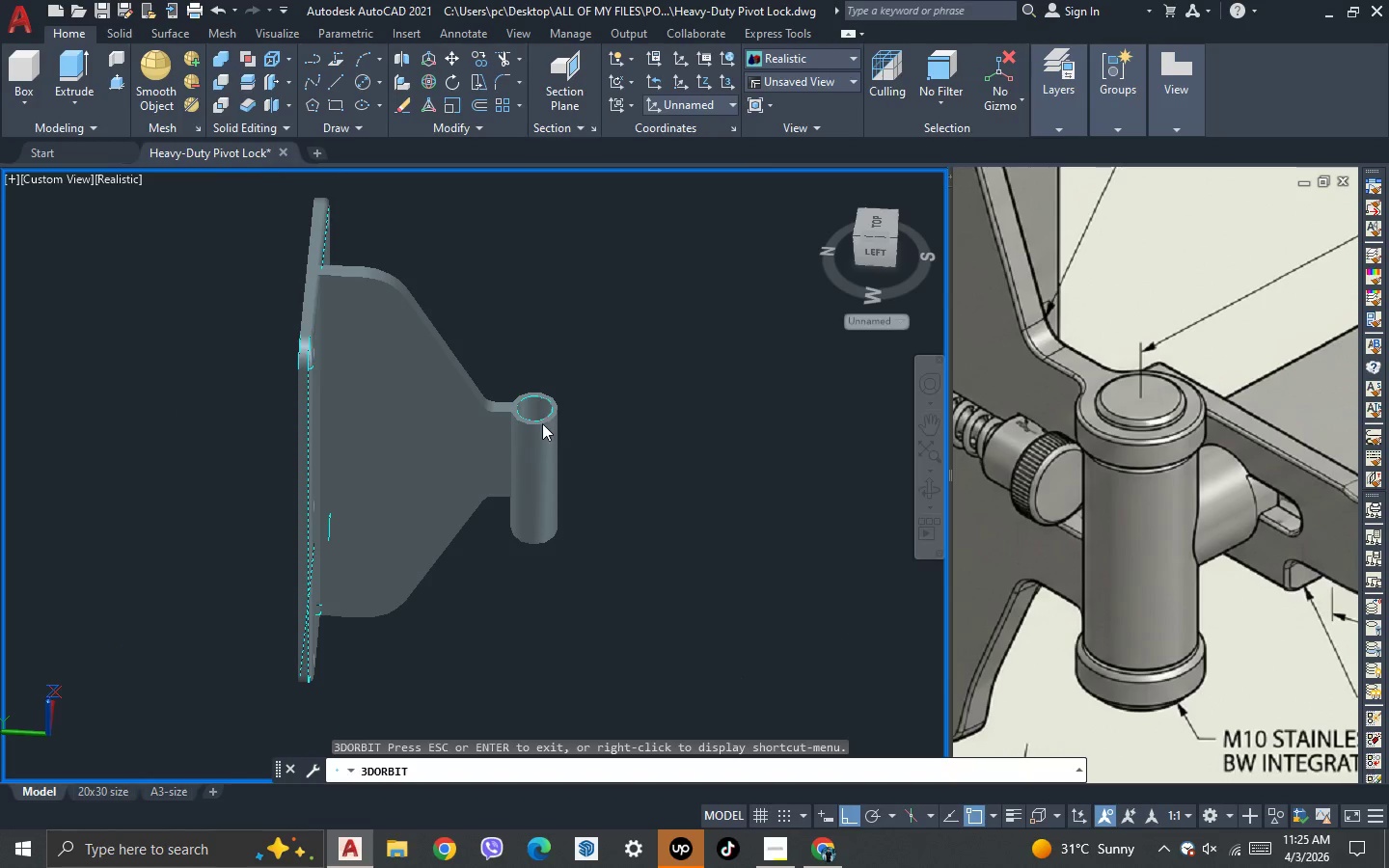 
scroll: coordinate [528, 417], scroll_direction: up, amount: 3.0
 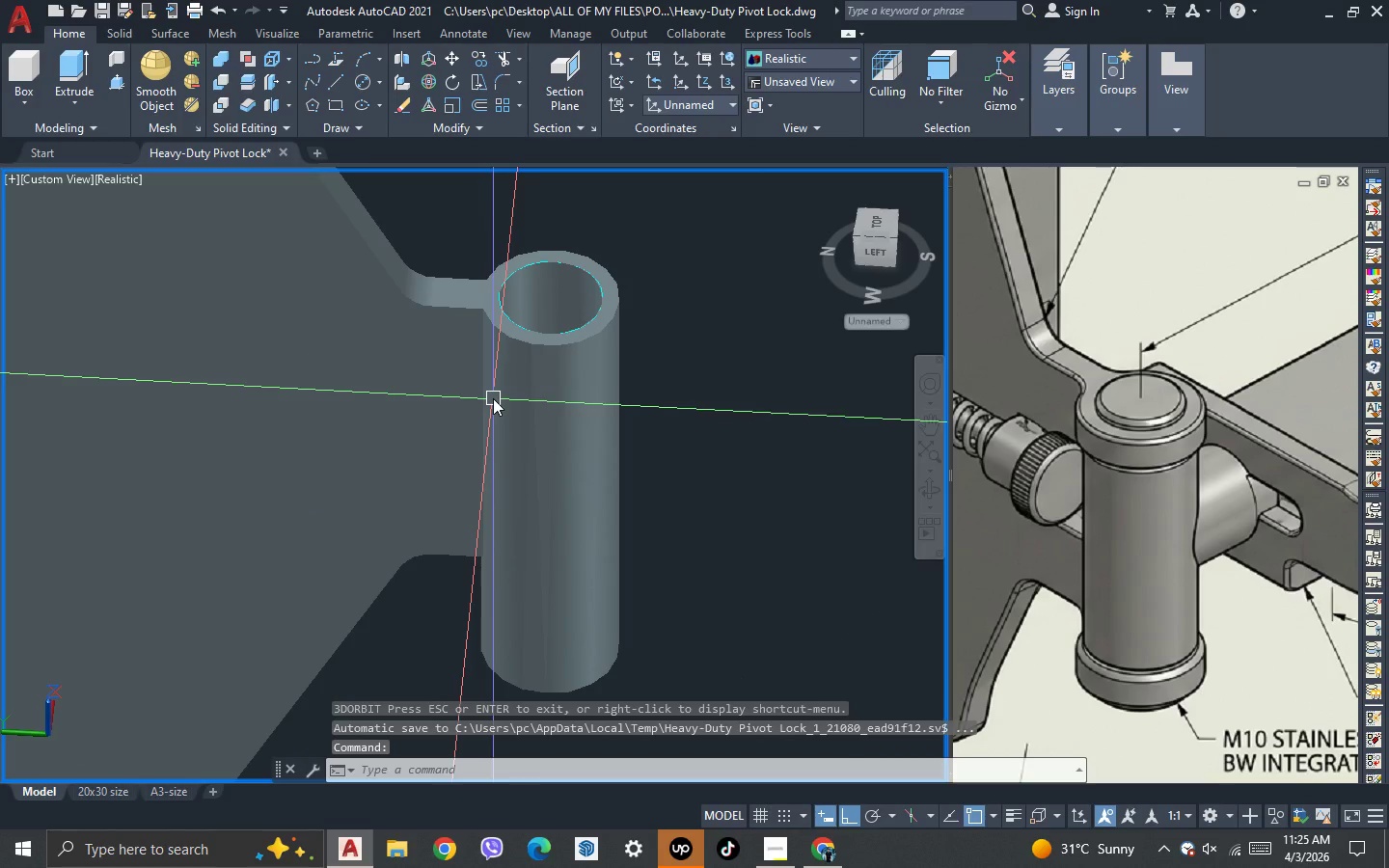 
key(L)
 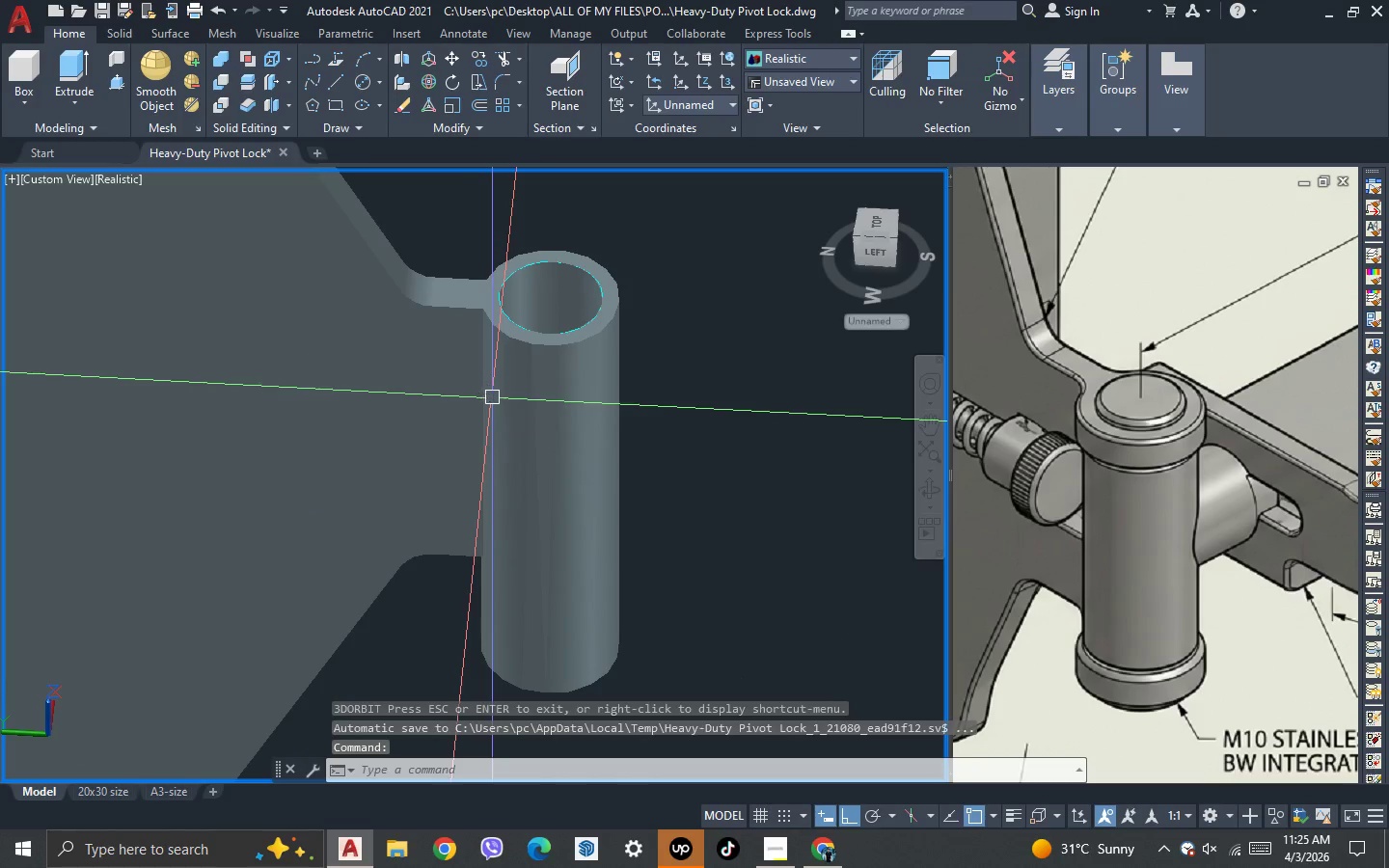 
key(Space)
 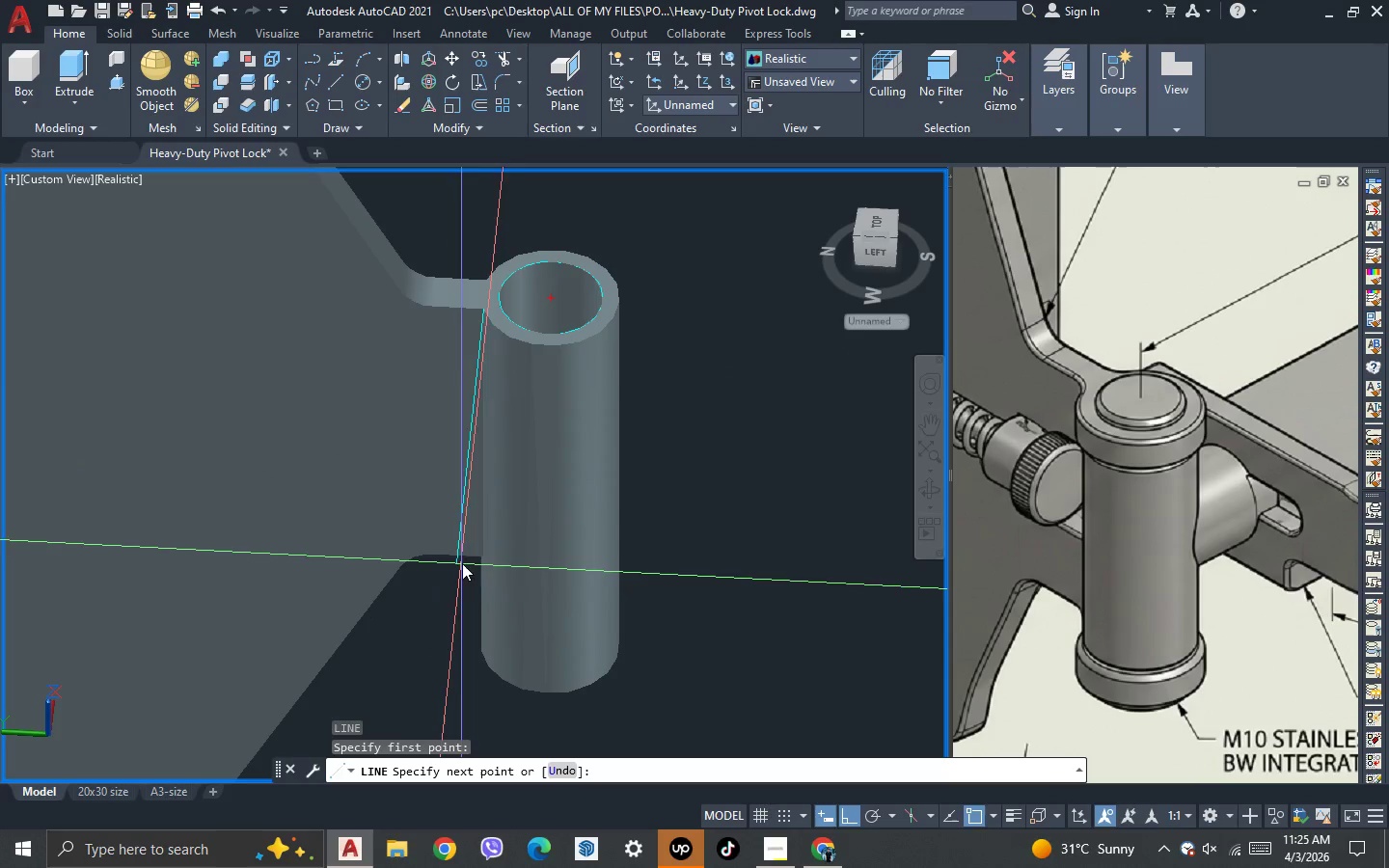 
left_click([478, 554])
 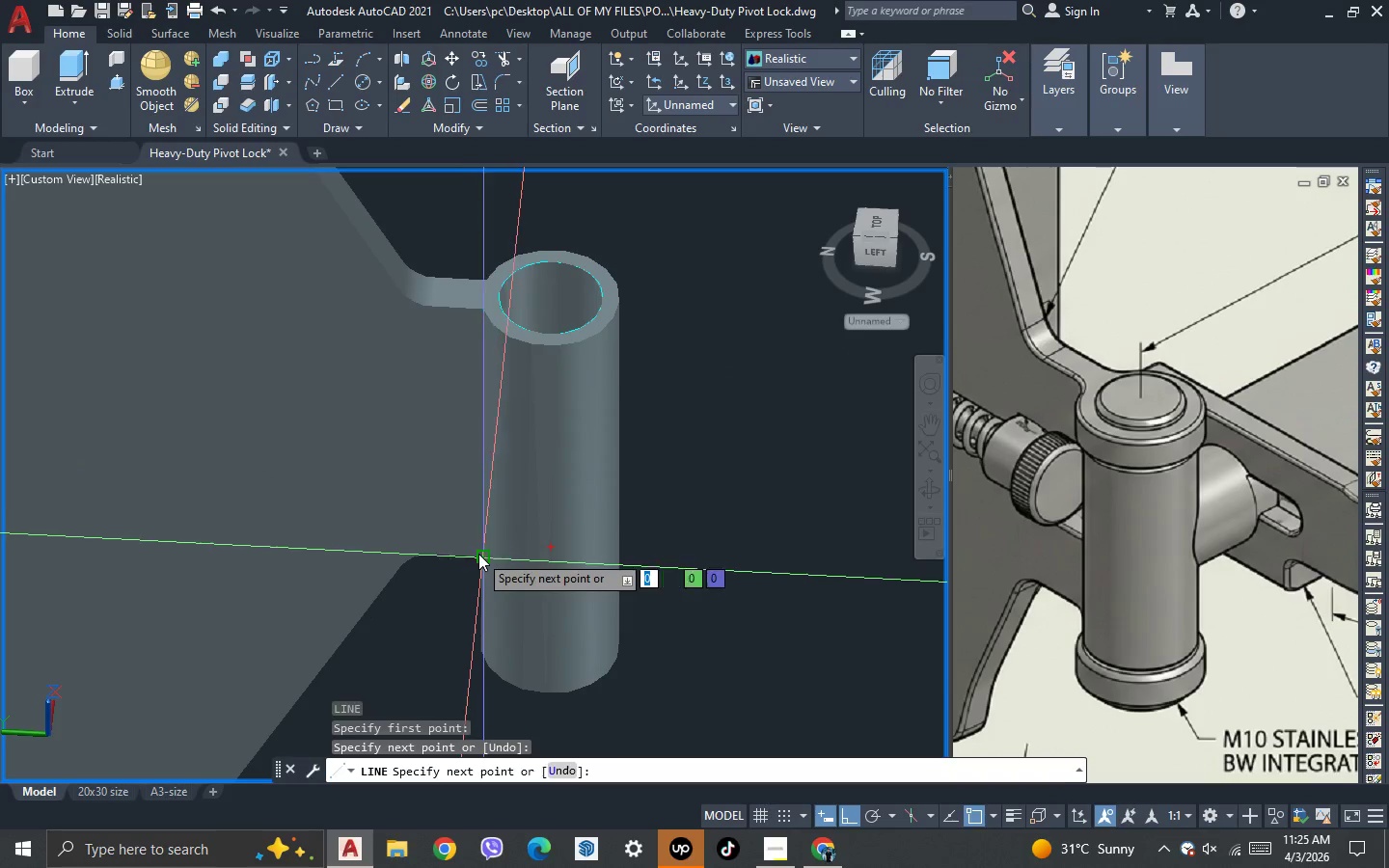 
key(Space)
 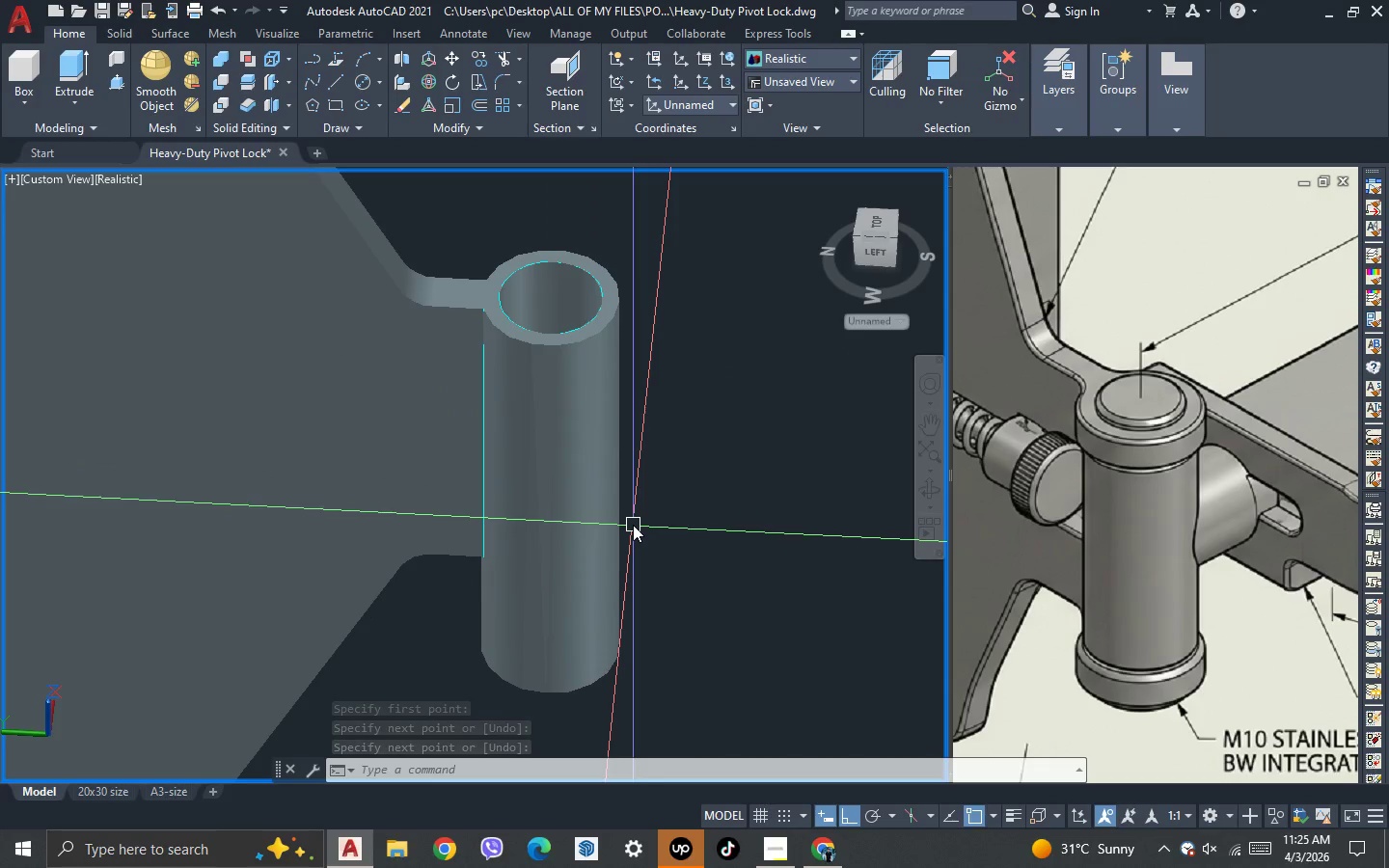 
wait(6.42)
 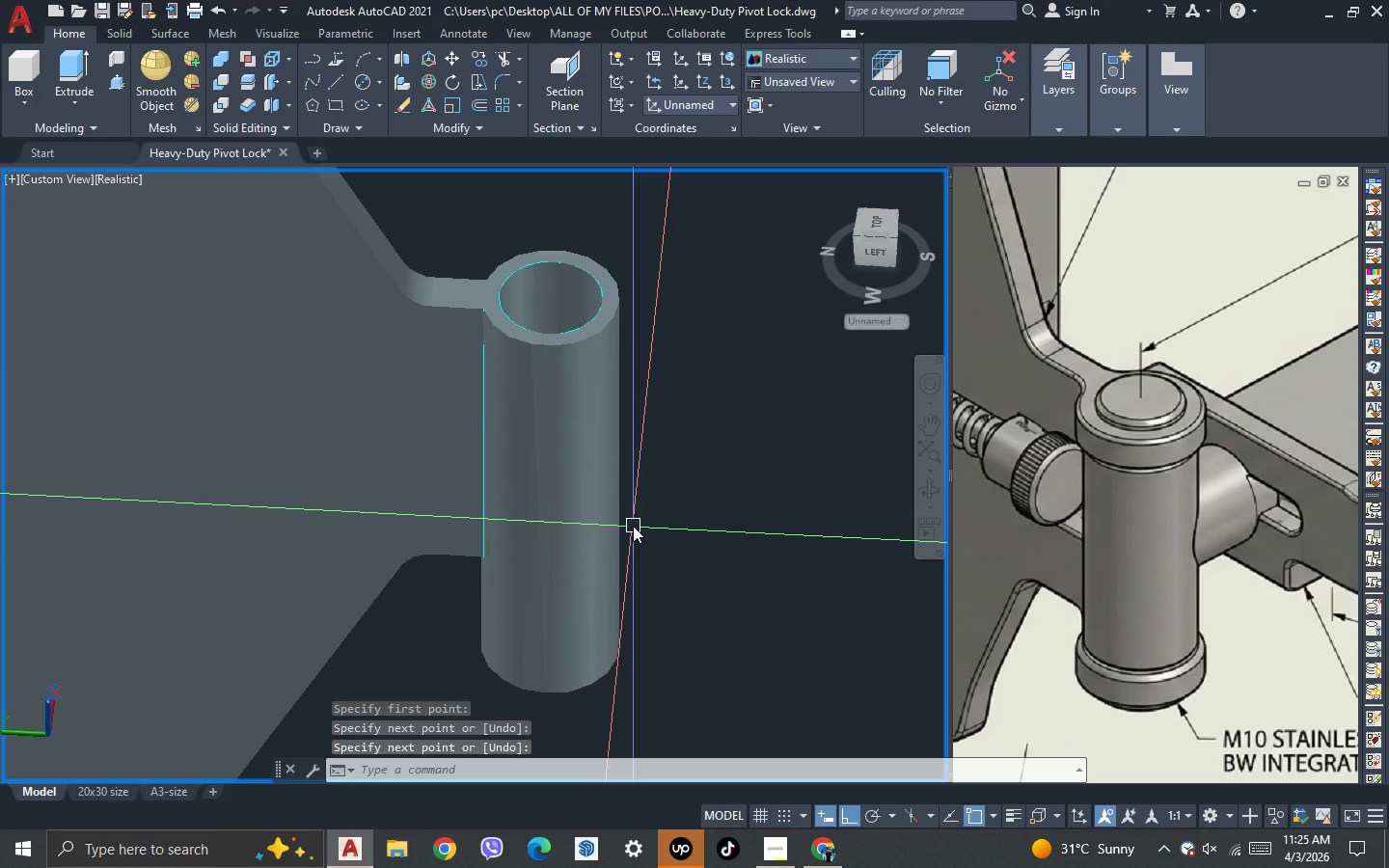 
left_click_drag(start_coordinate=[650, 620], to_coordinate=[576, 569])
 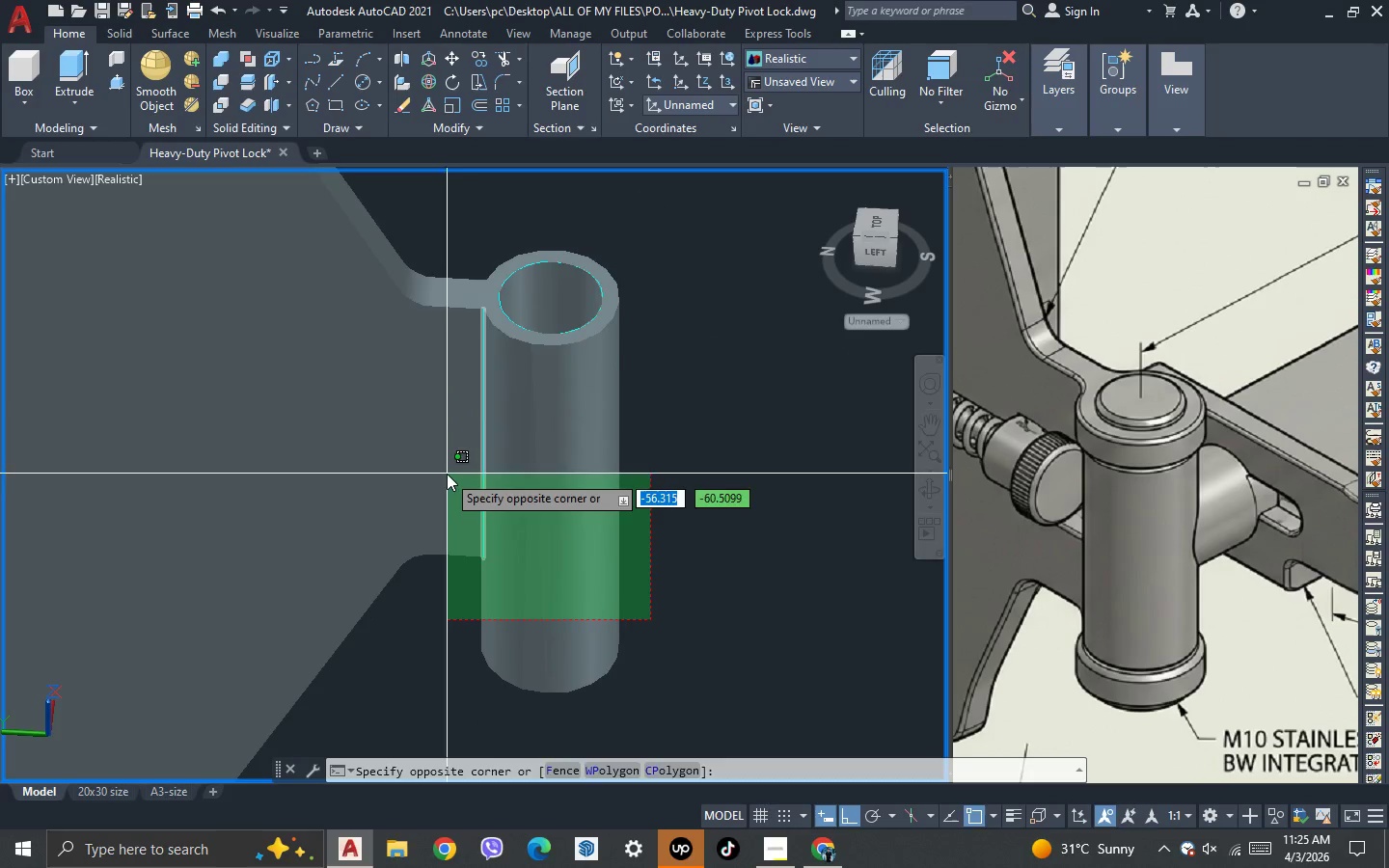 
double_click([447, 474])
 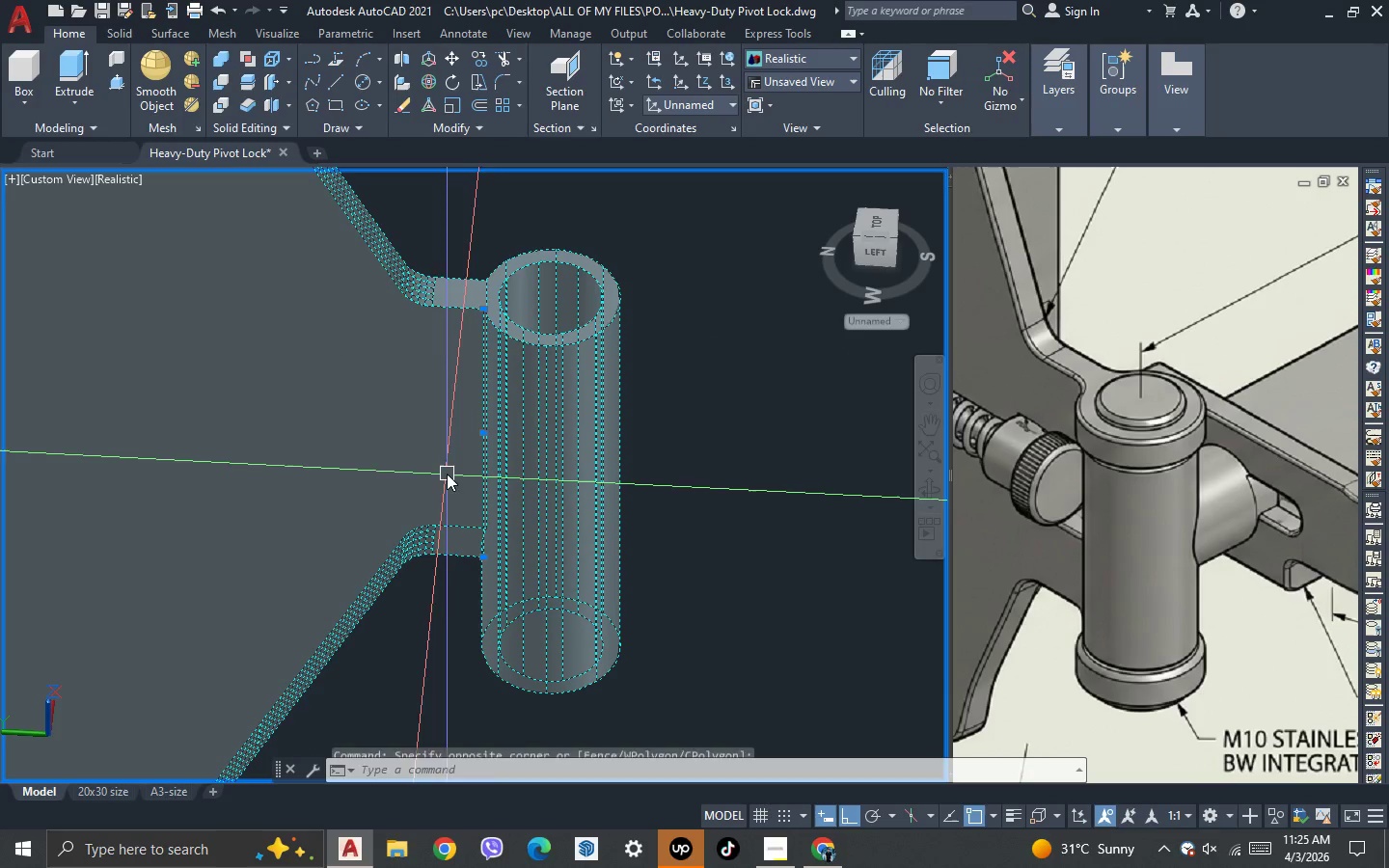 
hold_key(key=ShiftLeft, duration=0.44)
triple_click([429, 472])
 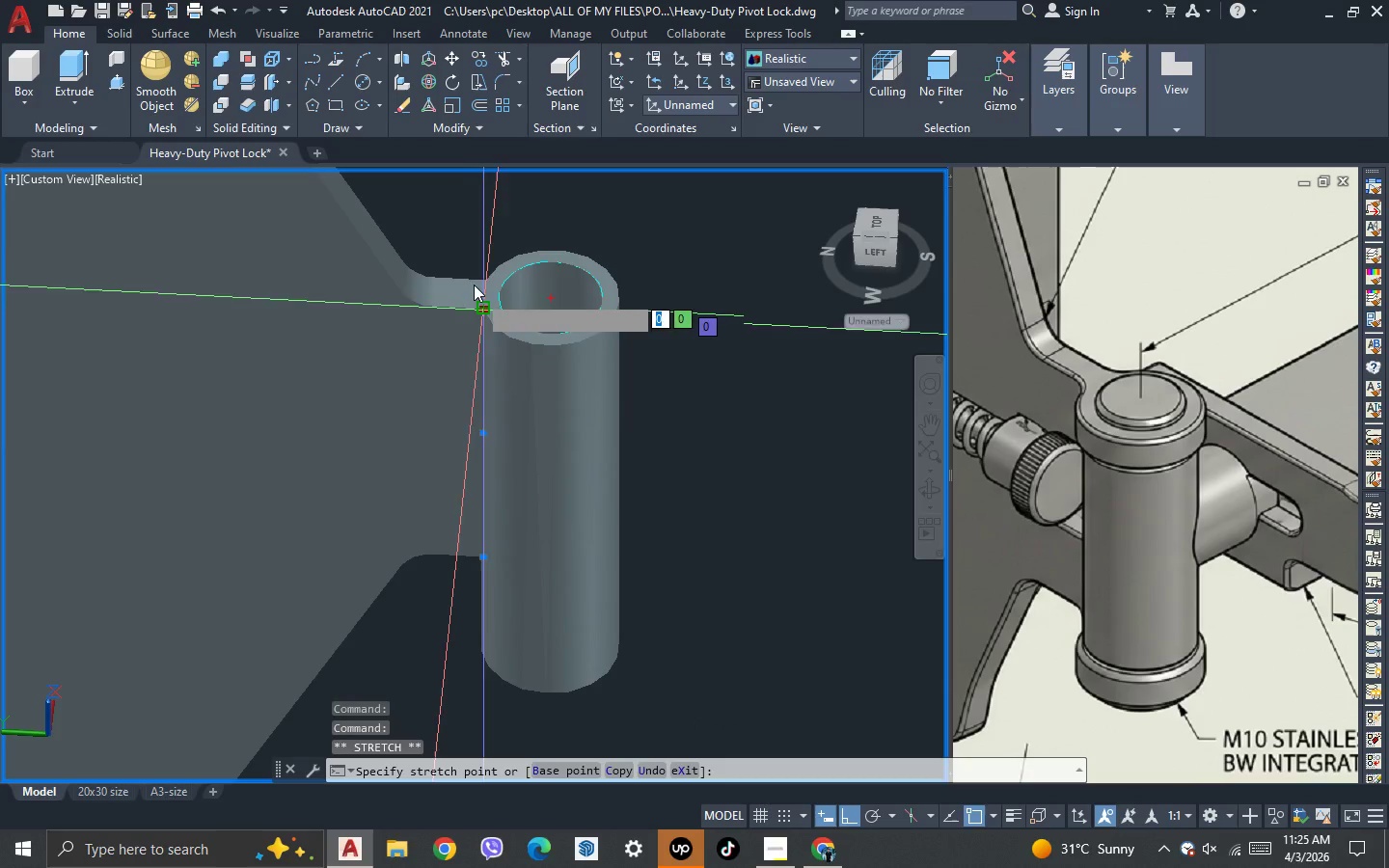 
left_click([453, 212])
 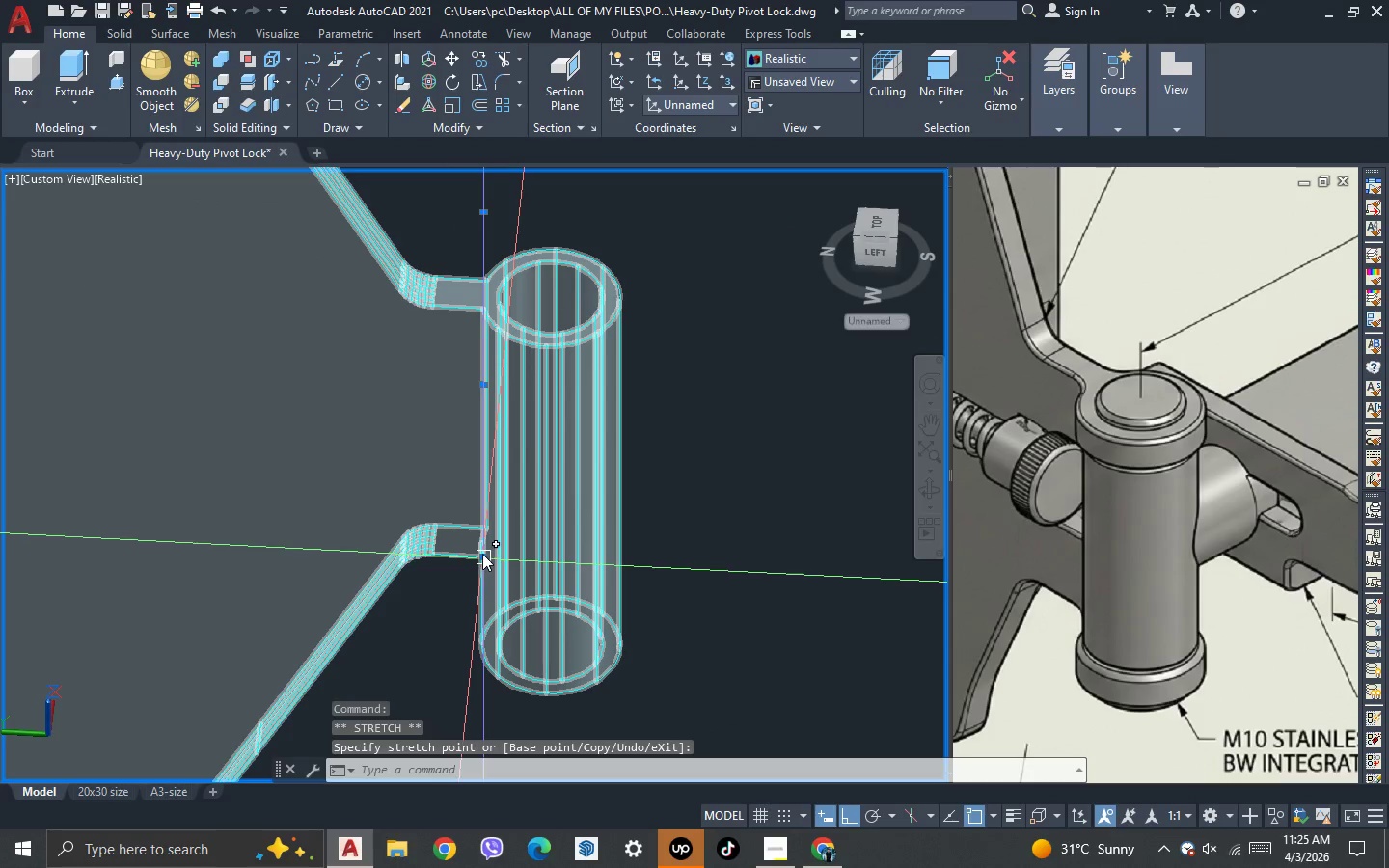 
left_click([482, 554])
 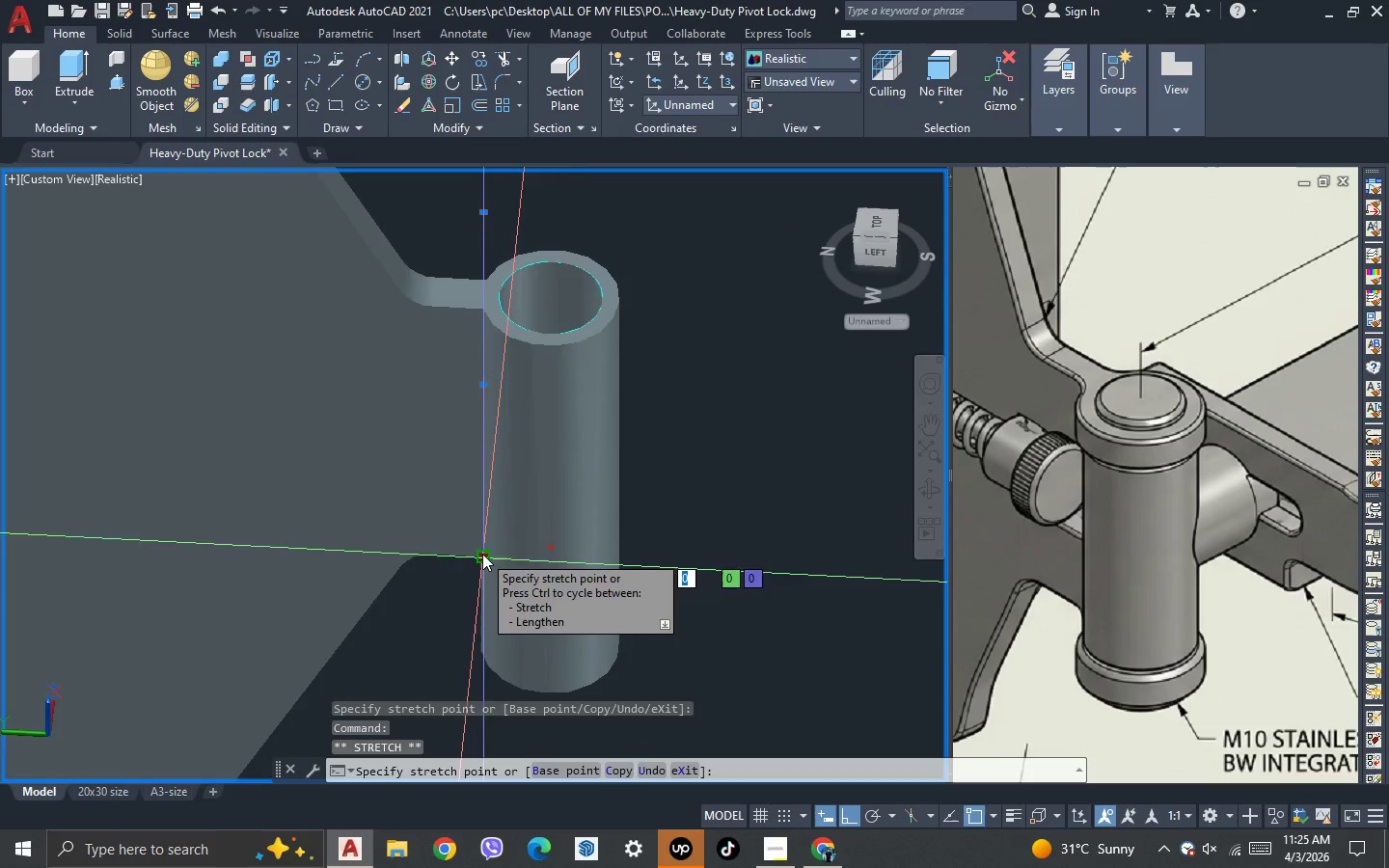 
left_click([486, 658])
 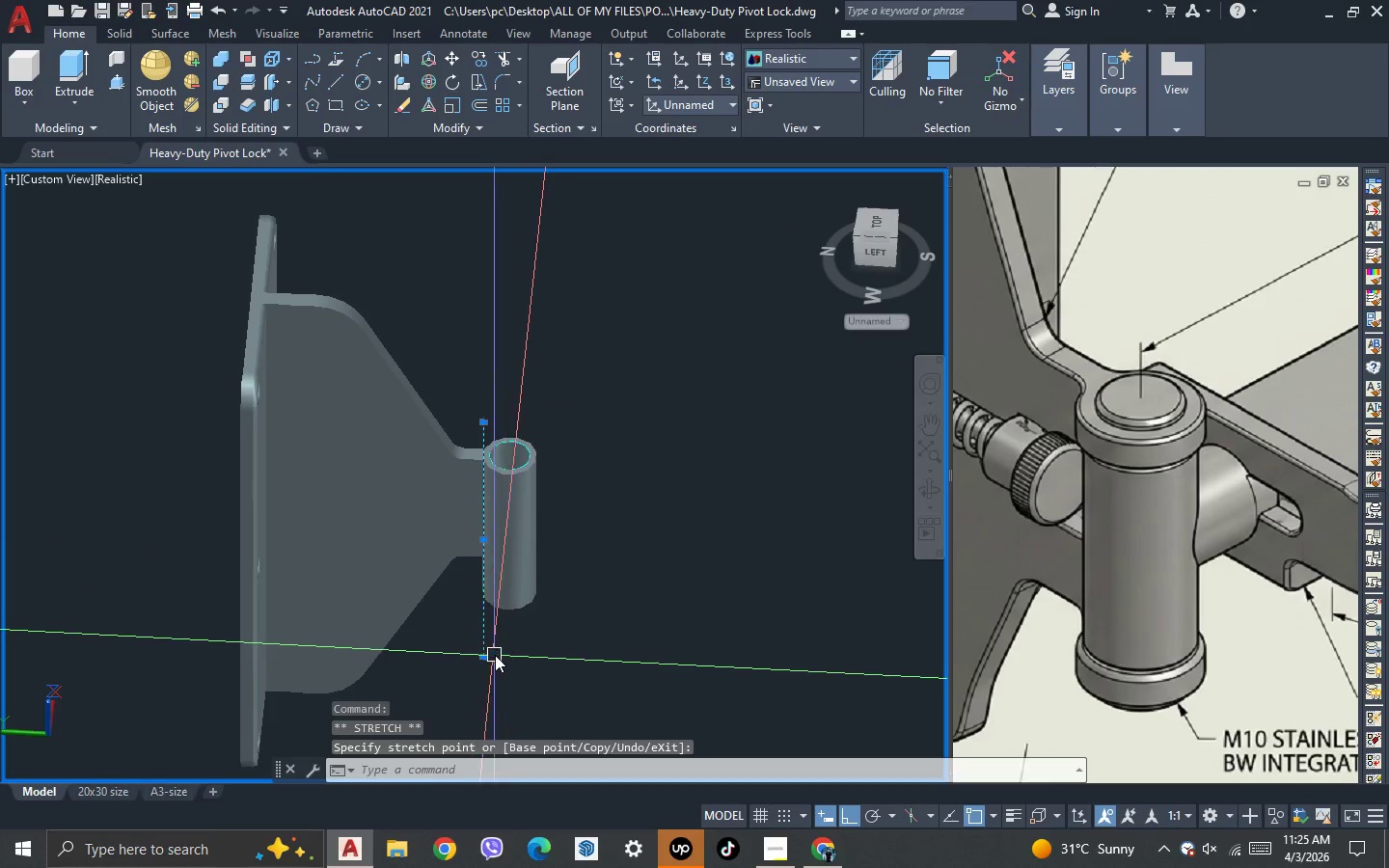 
scroll: coordinate [482, 554], scroll_direction: down, amount: 2.0
 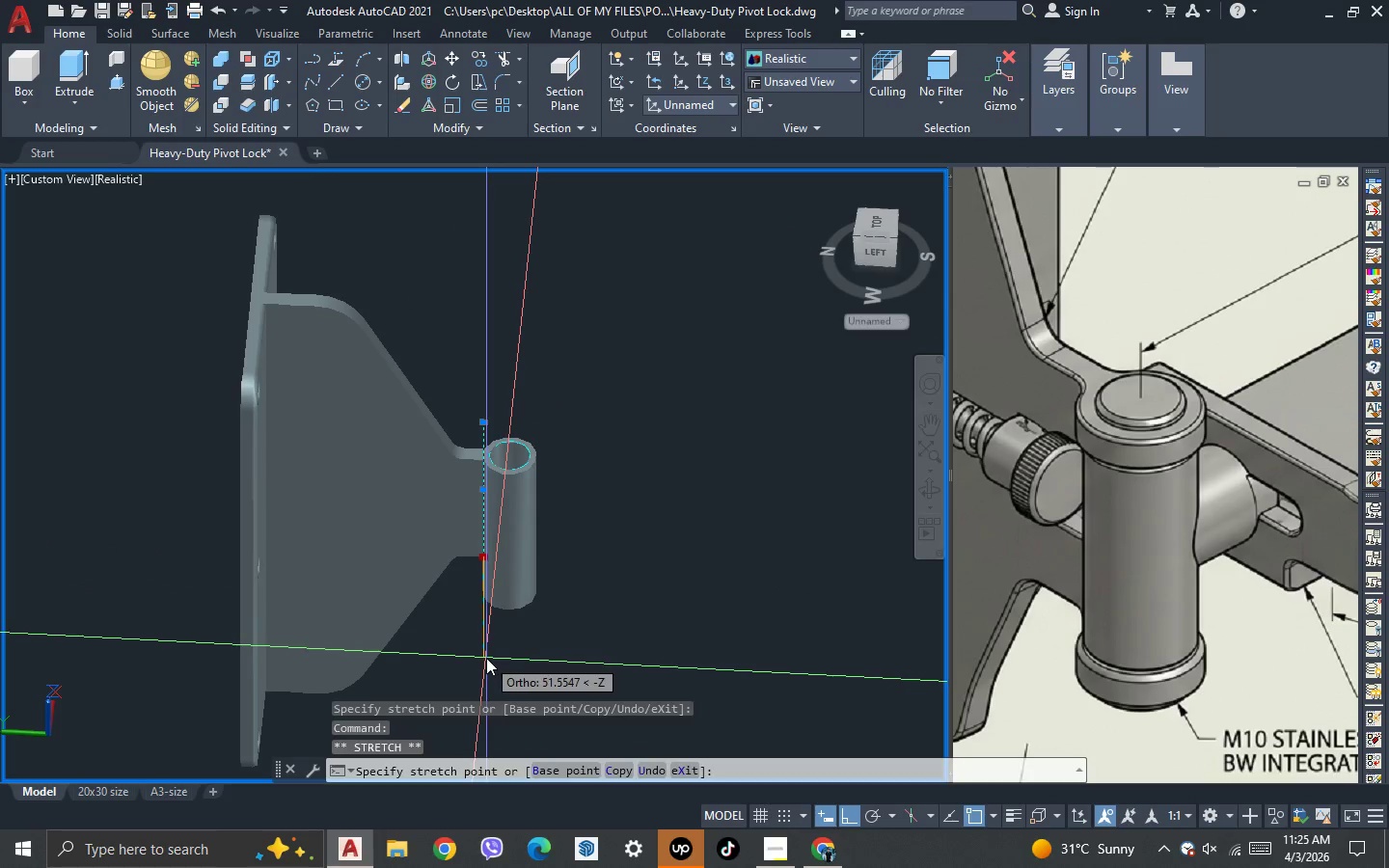 
key(Escape)
 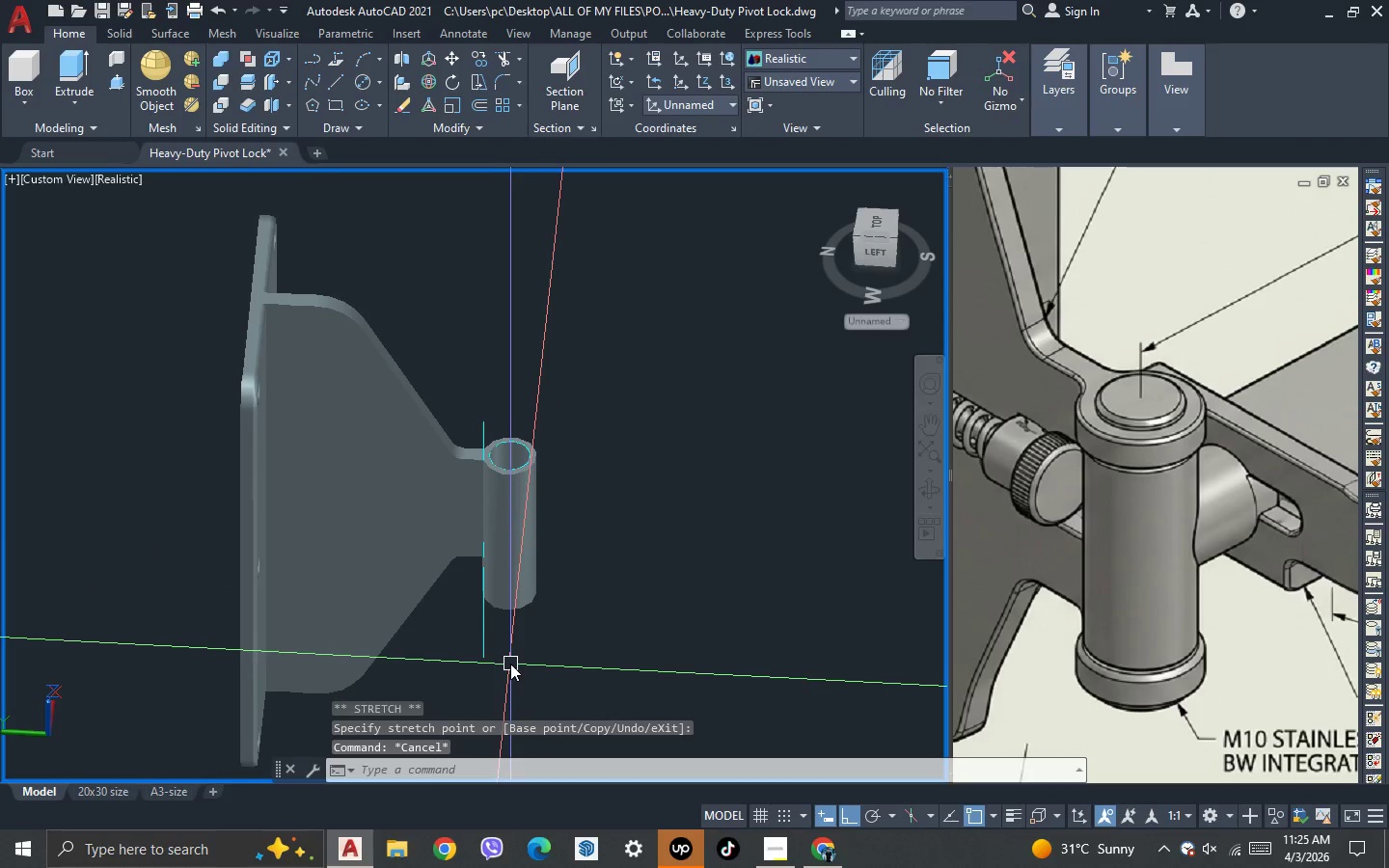 
key(3)
 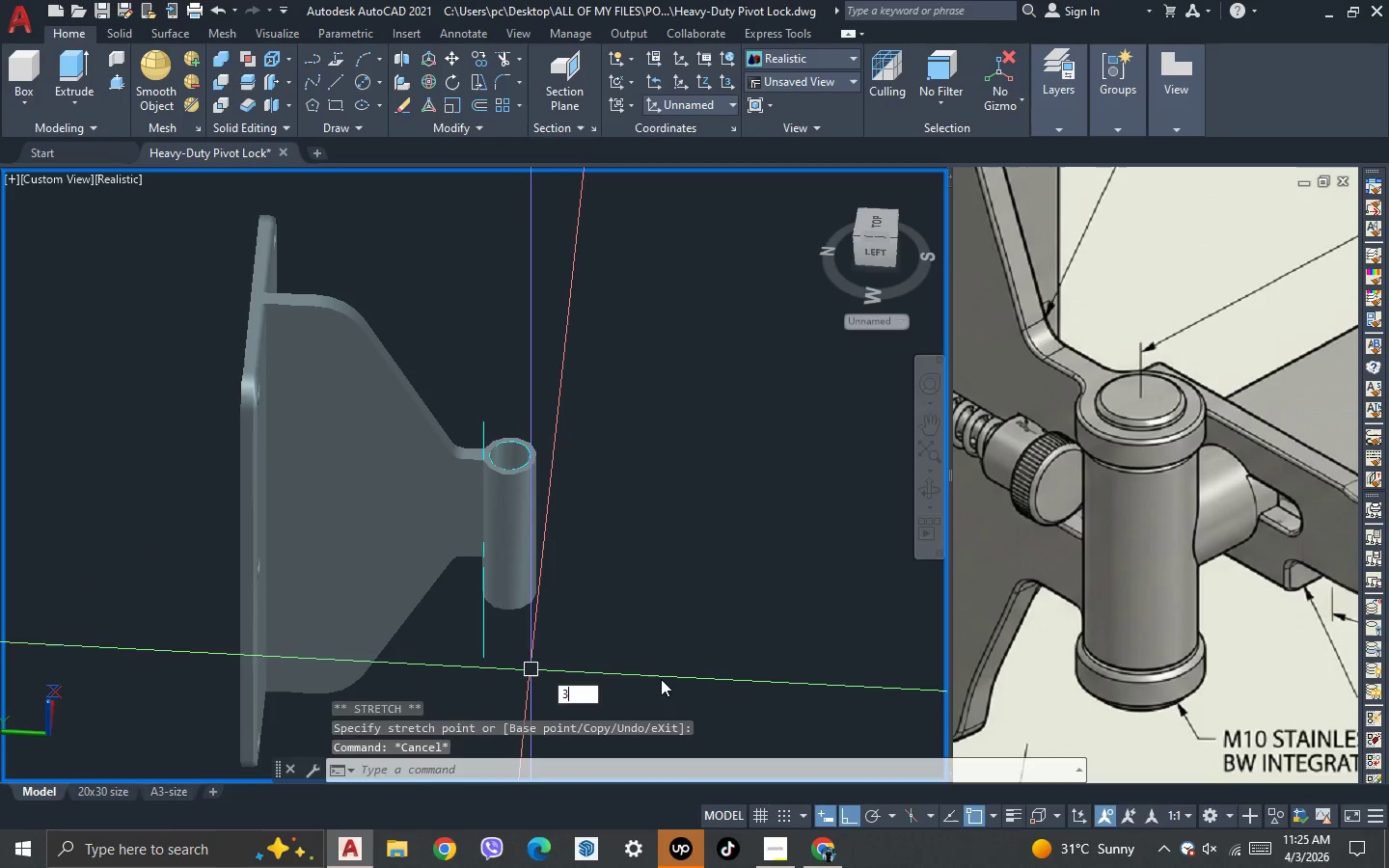 
key(Space)
 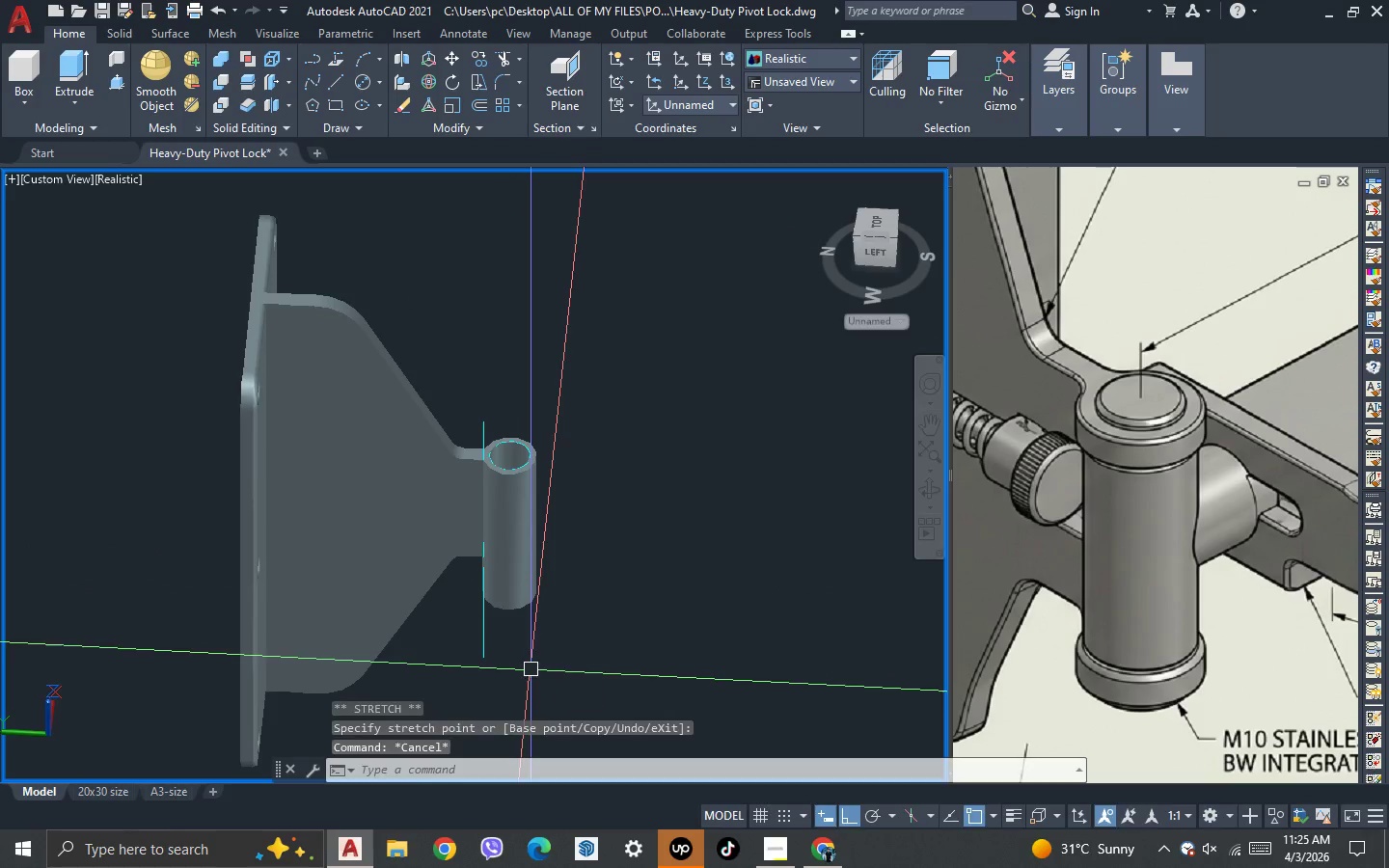 
left_click_drag(start_coordinate=[661, 679], to_coordinate=[611, 700])
 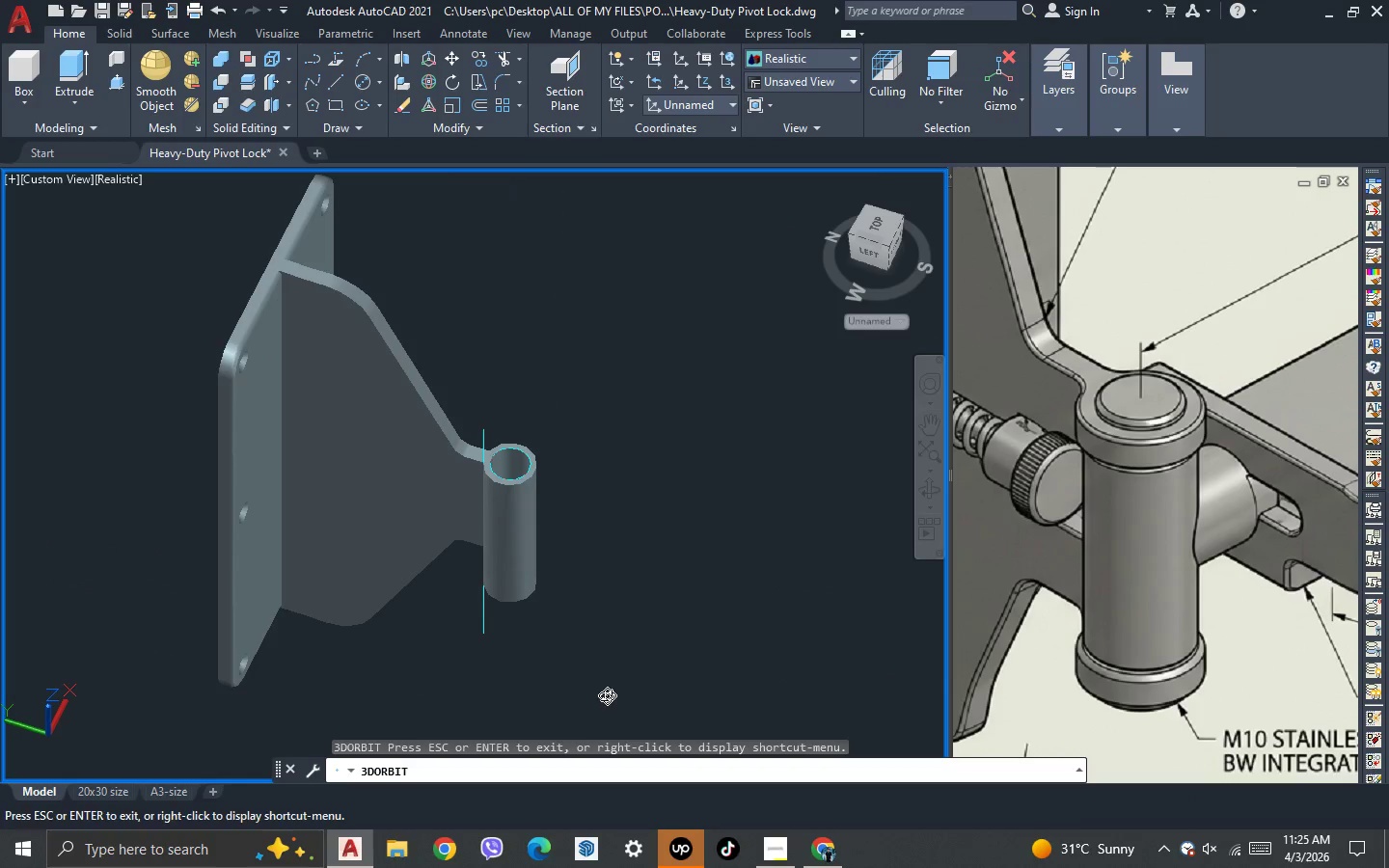 
key(Escape)
 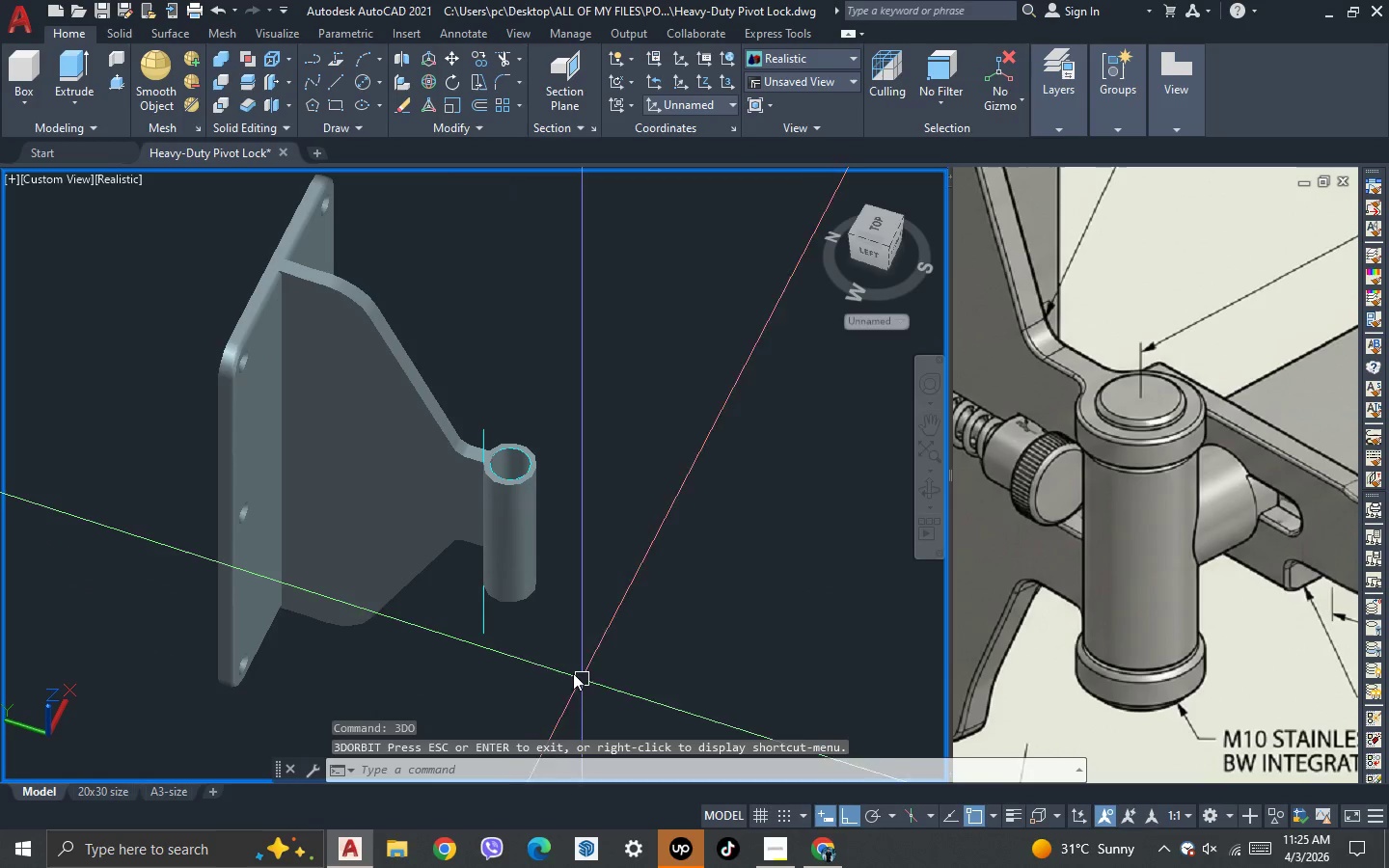 
left_click([467, 636])
 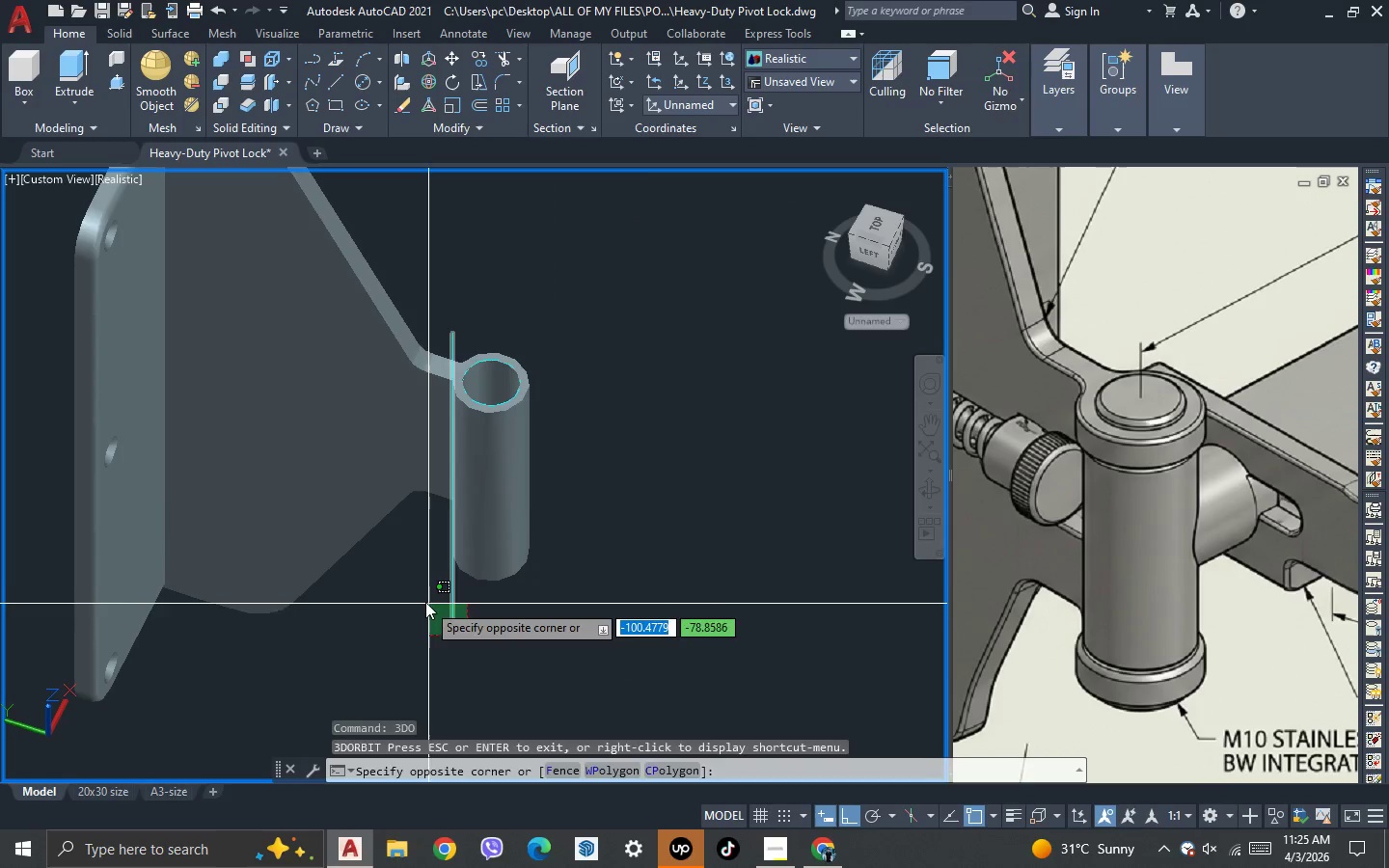 
scroll: coordinate [554, 655], scroll_direction: up, amount: 1.0
 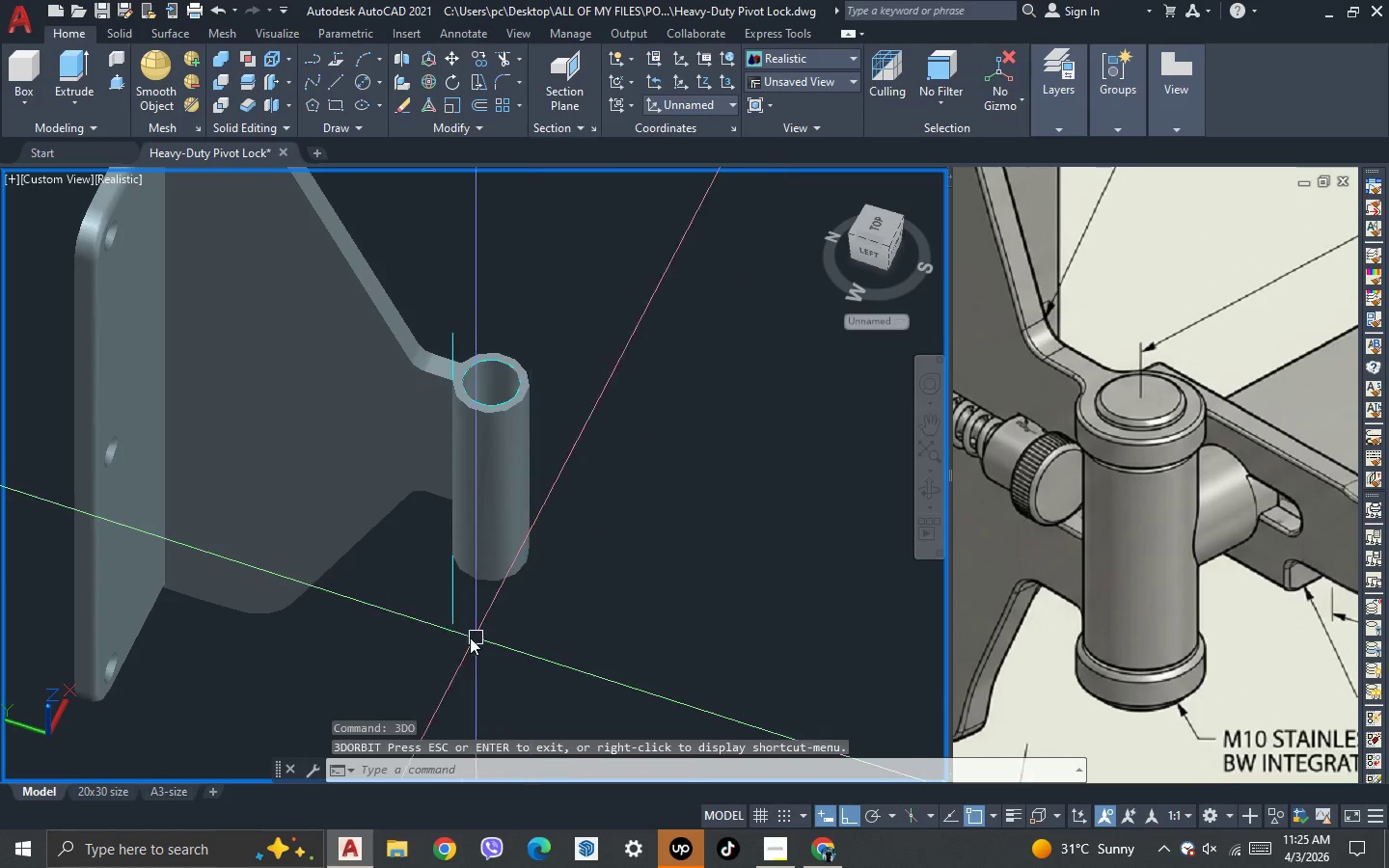 
double_click([424, 602])
 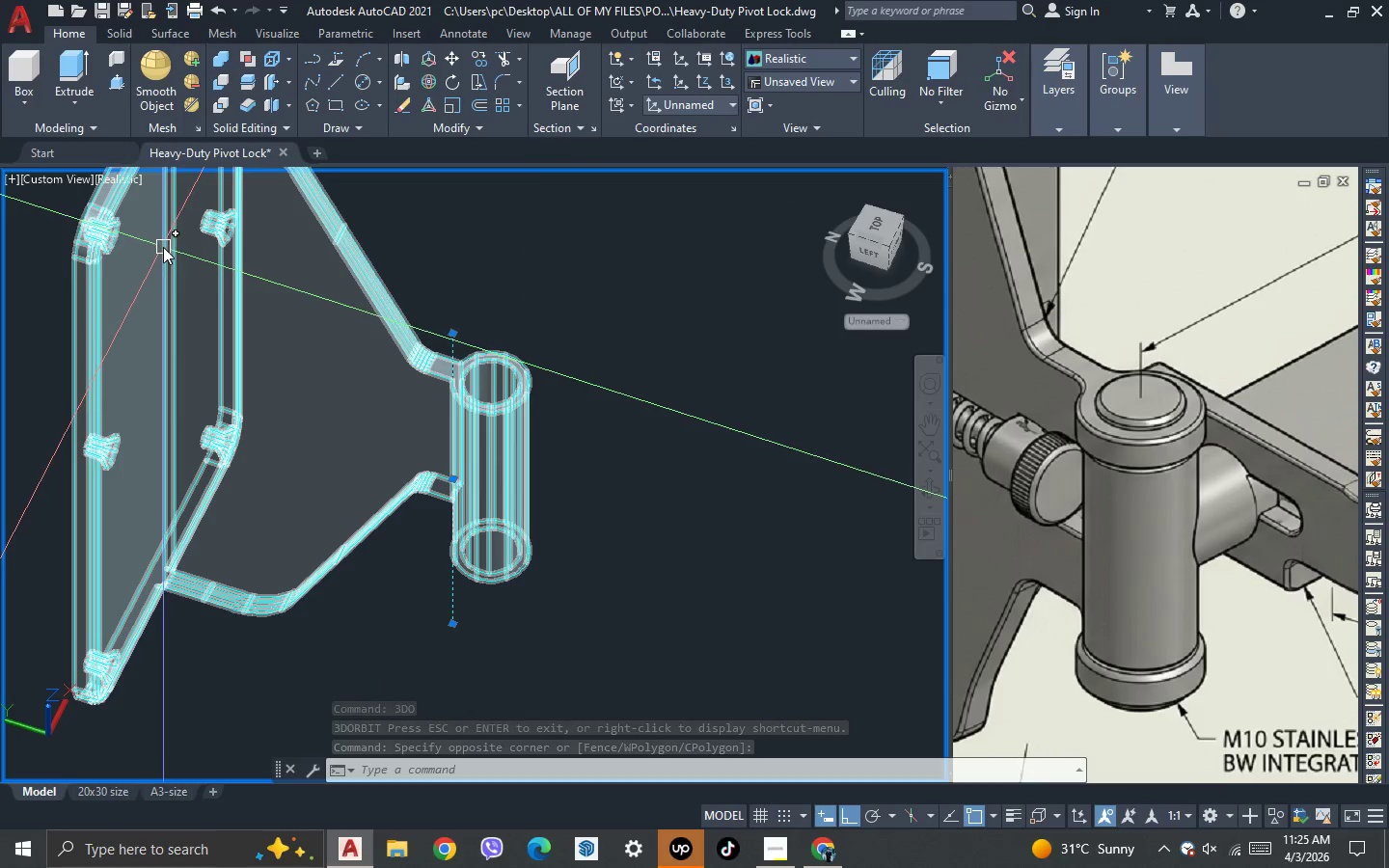 
wait(9.66)
 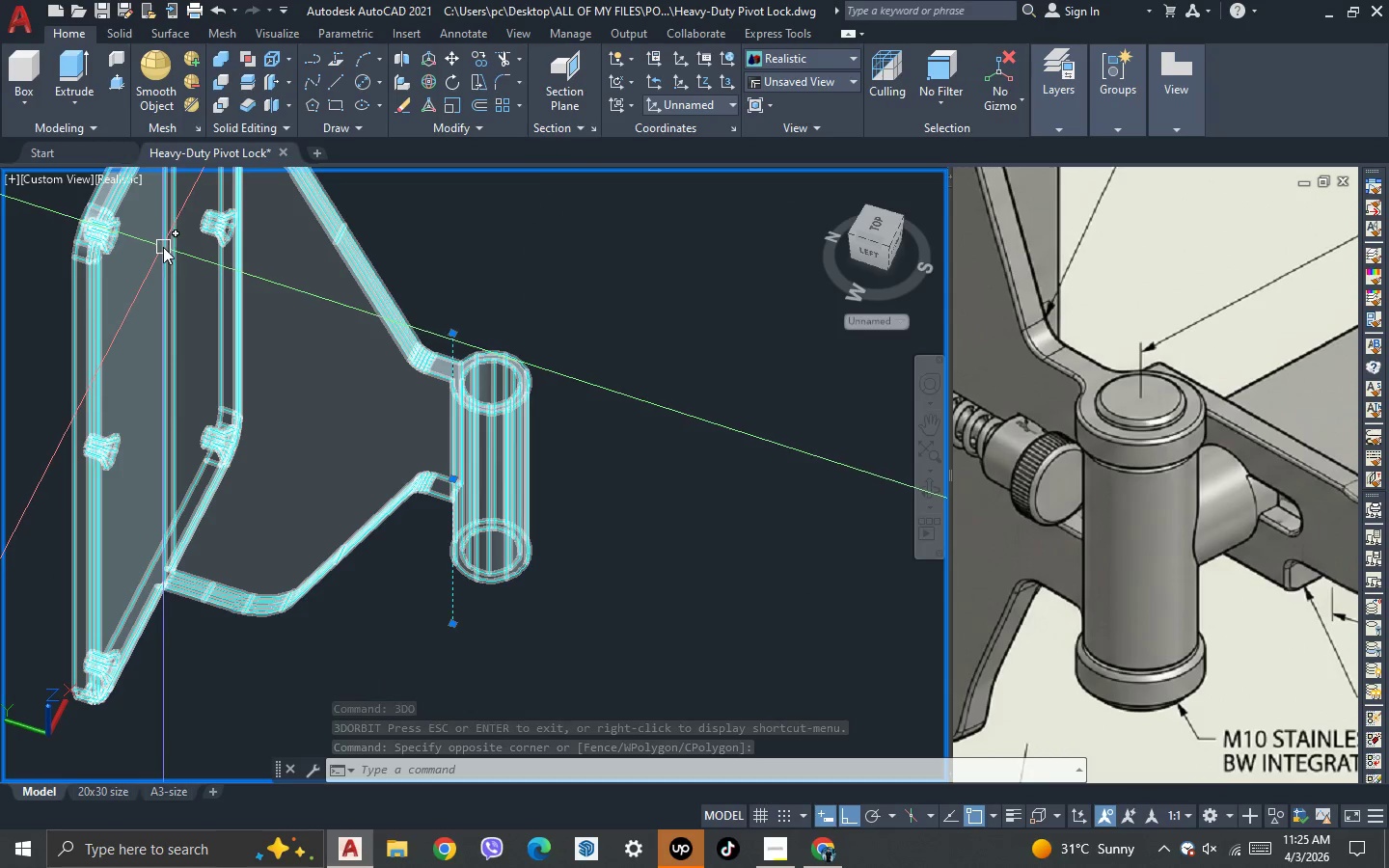 
left_click([76, 75])
 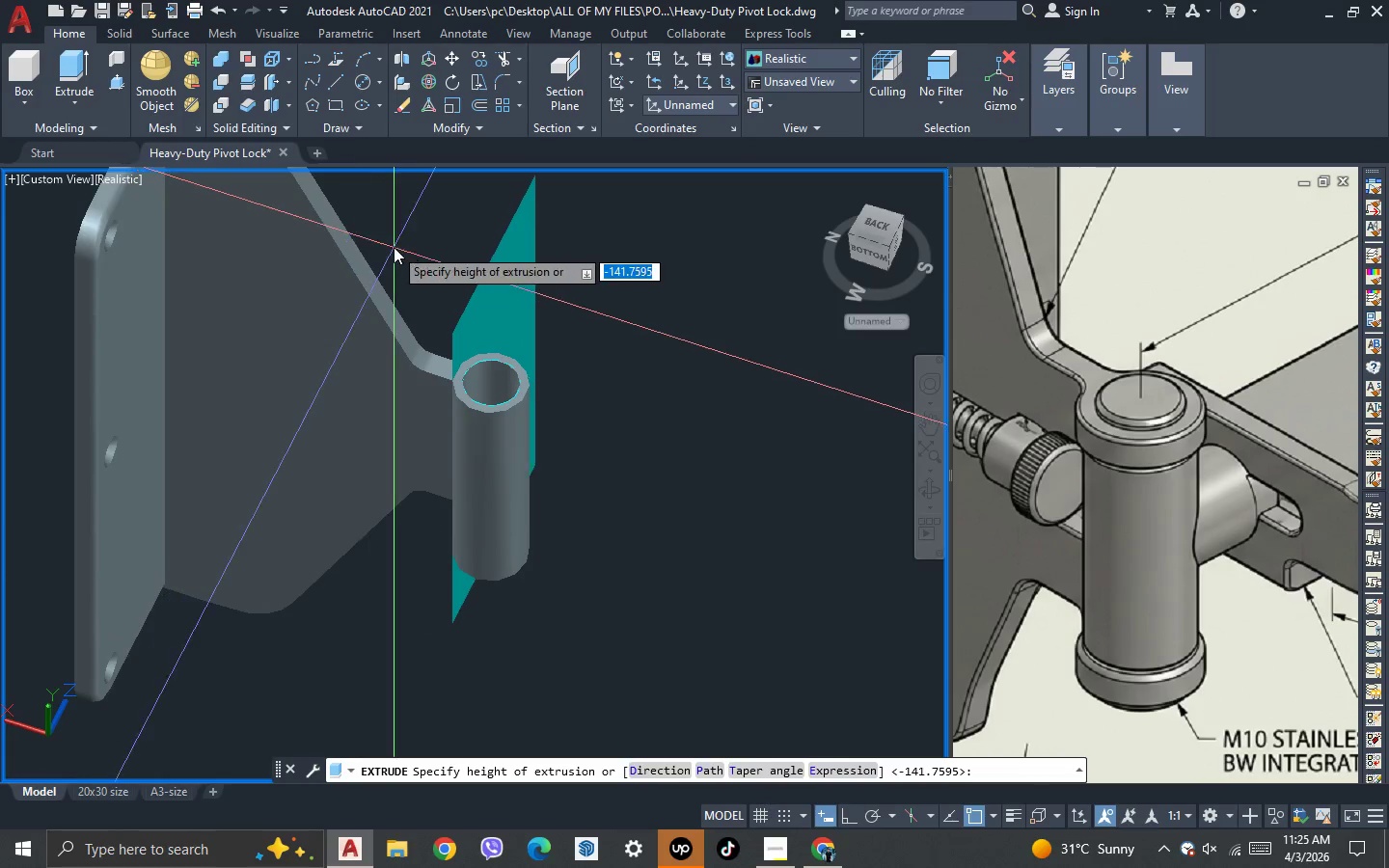 
left_click_drag(start_coordinate=[395, 247], to_coordinate=[404, 391])
 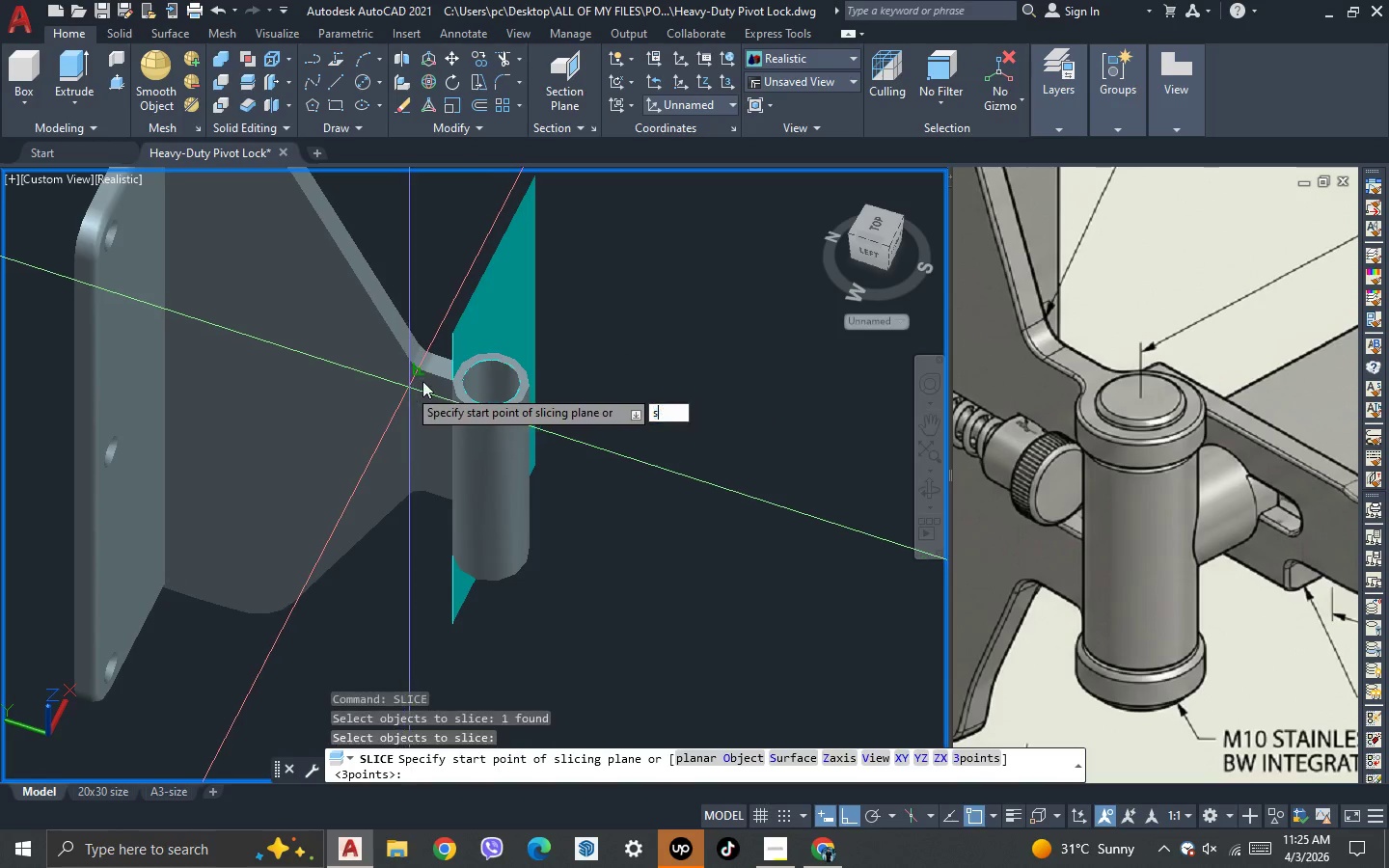 
type(sli)
 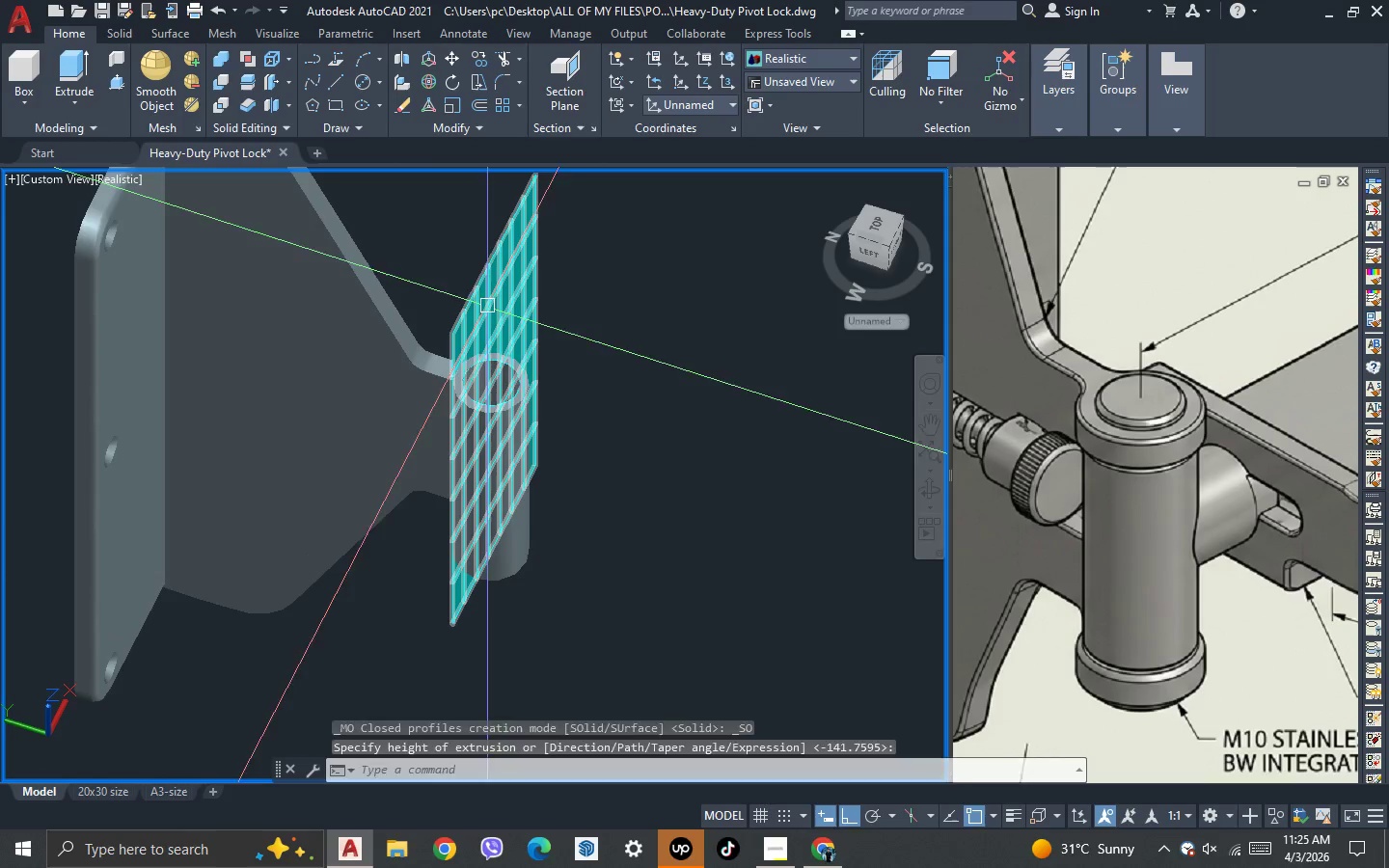 
key(Space)
 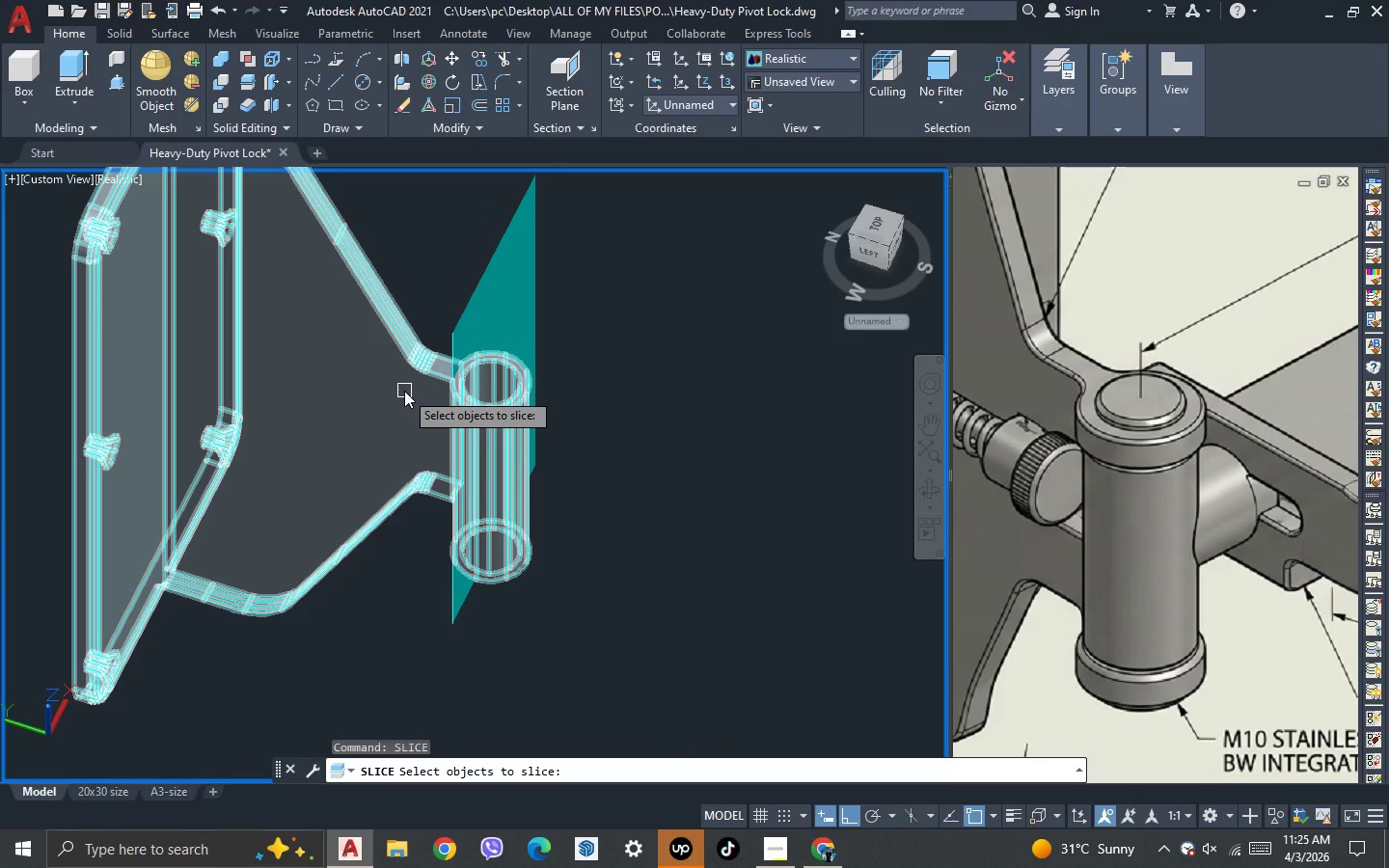 
left_click([404, 391])
 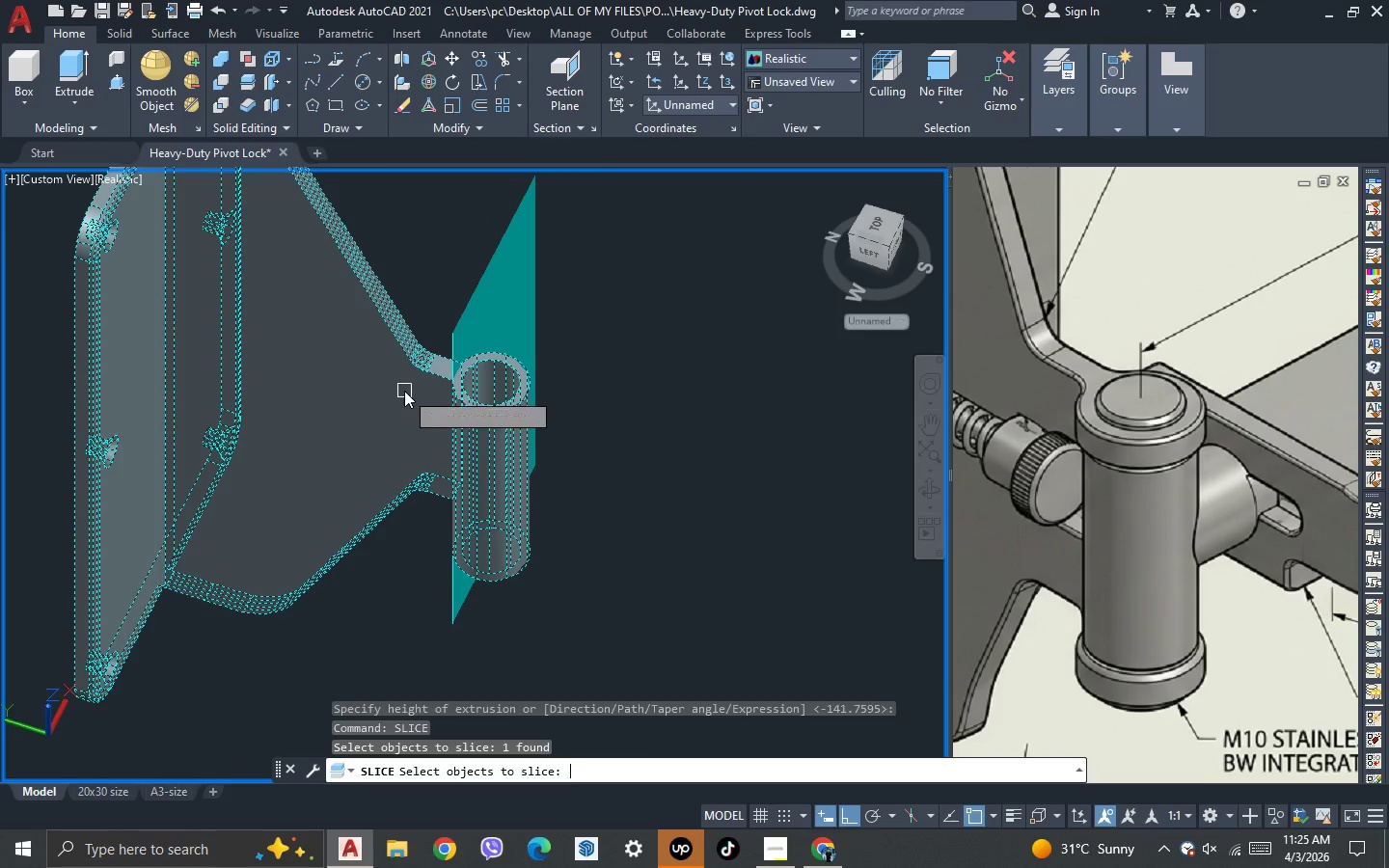 
key(Space)
 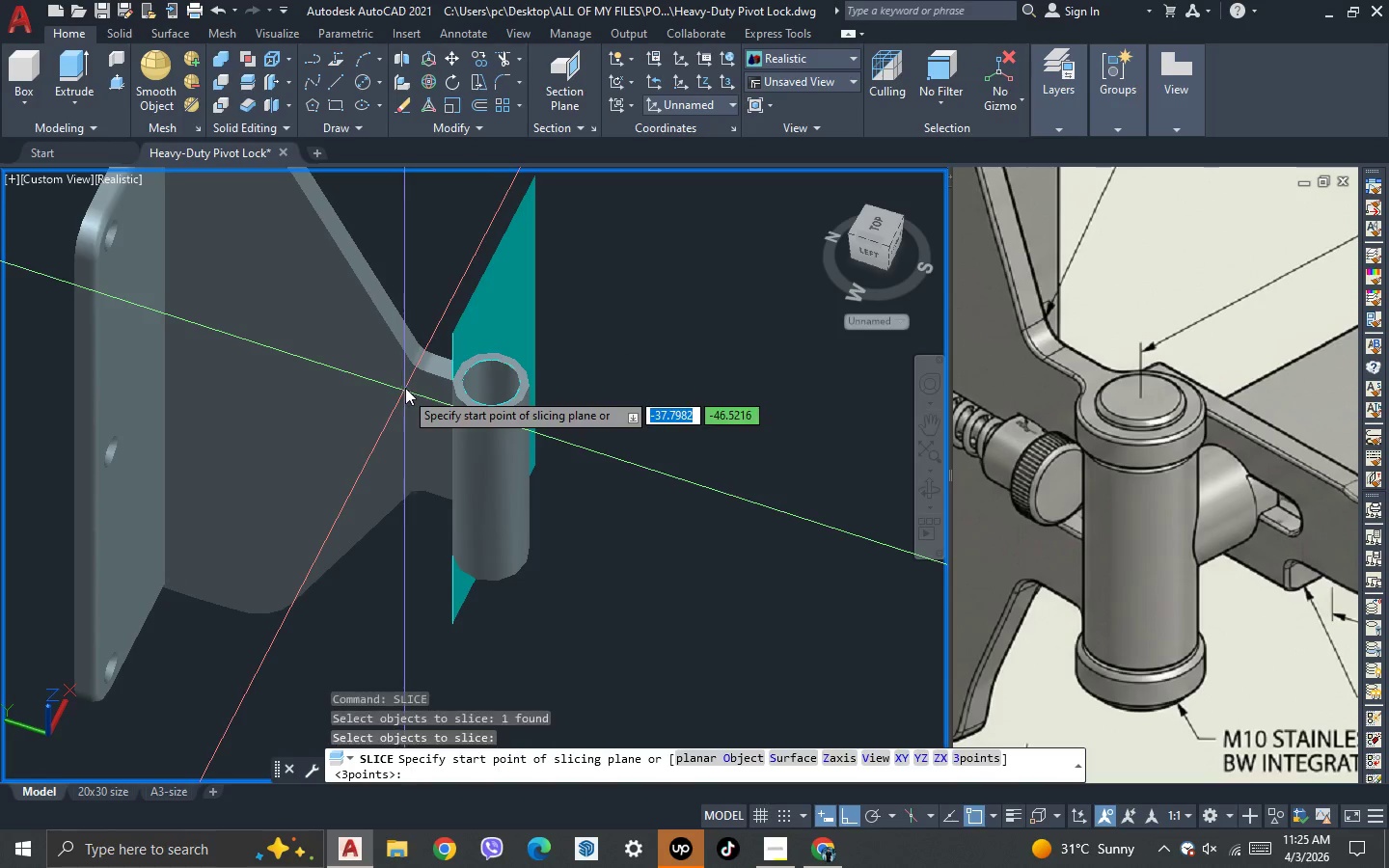 
key(S)
 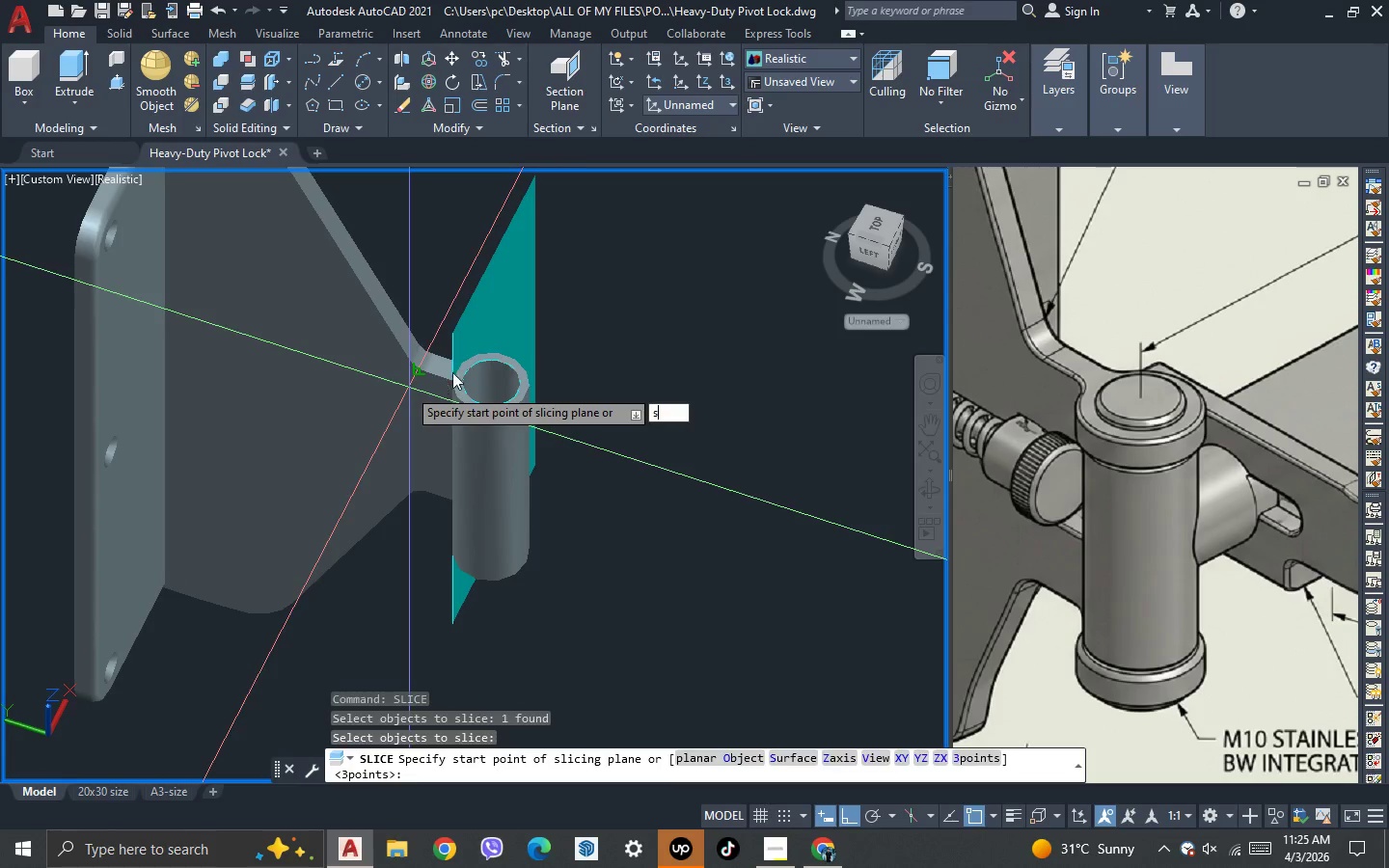 
key(Space)
 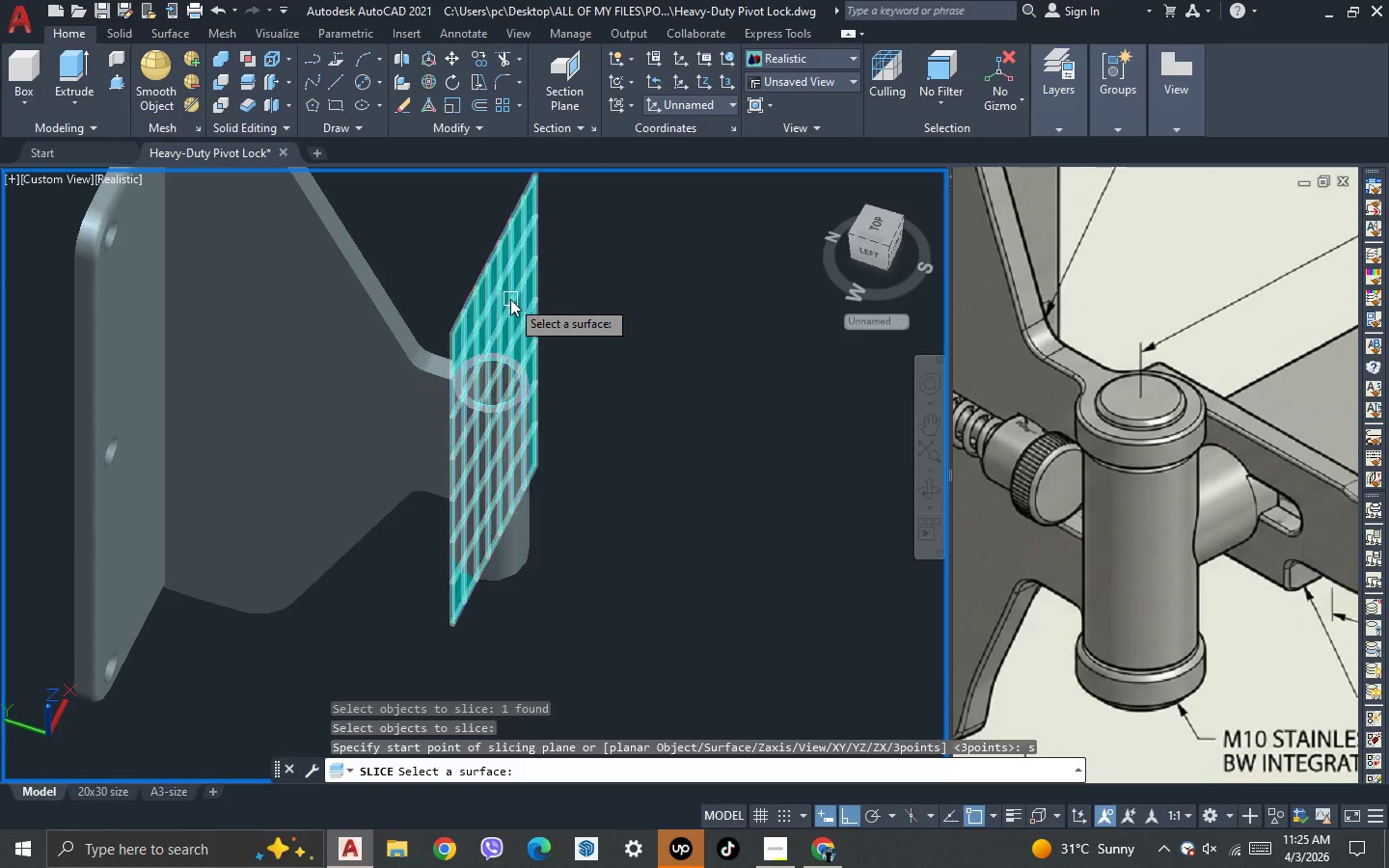 
left_click([510, 298])
 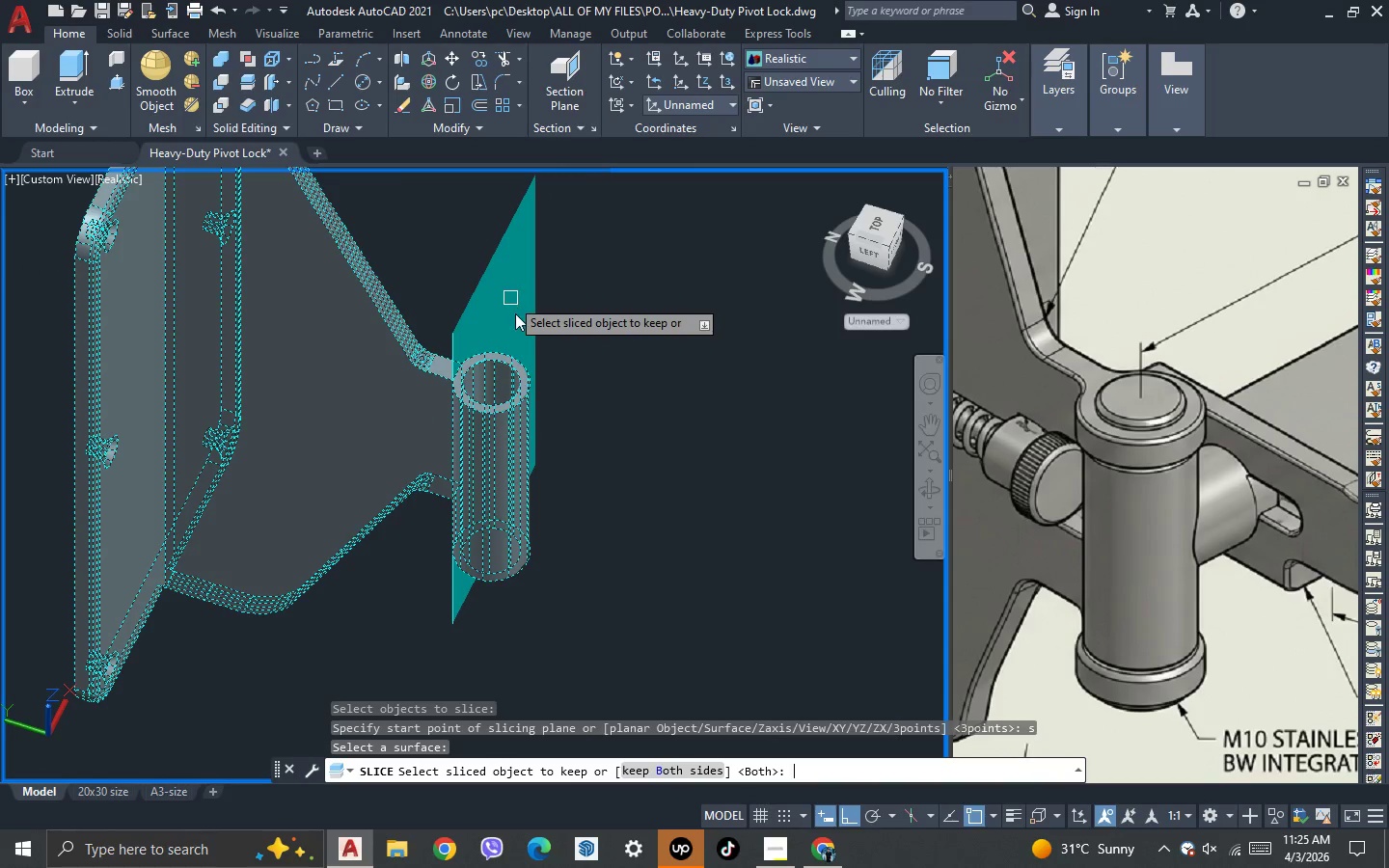 
key(Space)
 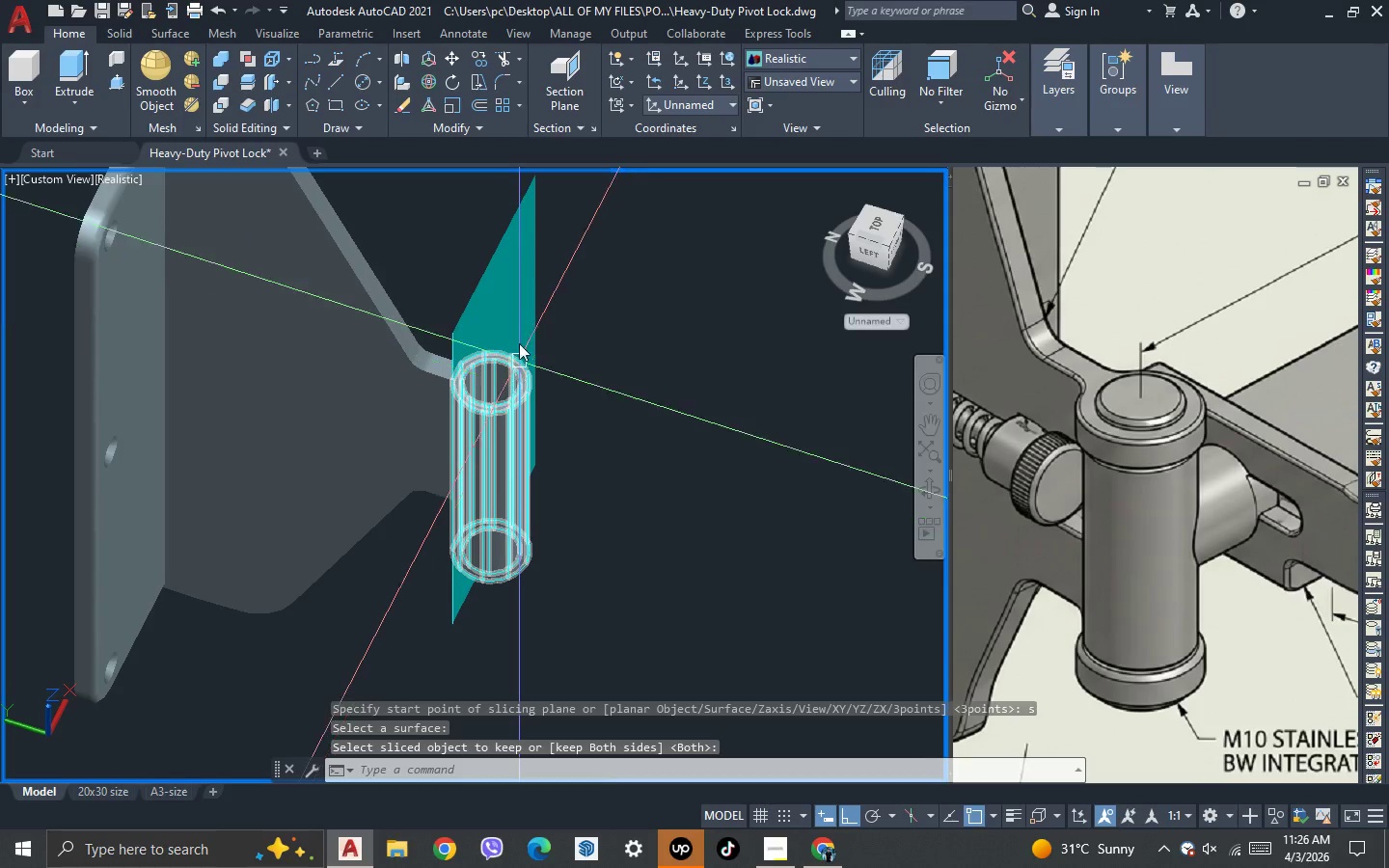 
left_click([518, 291])
 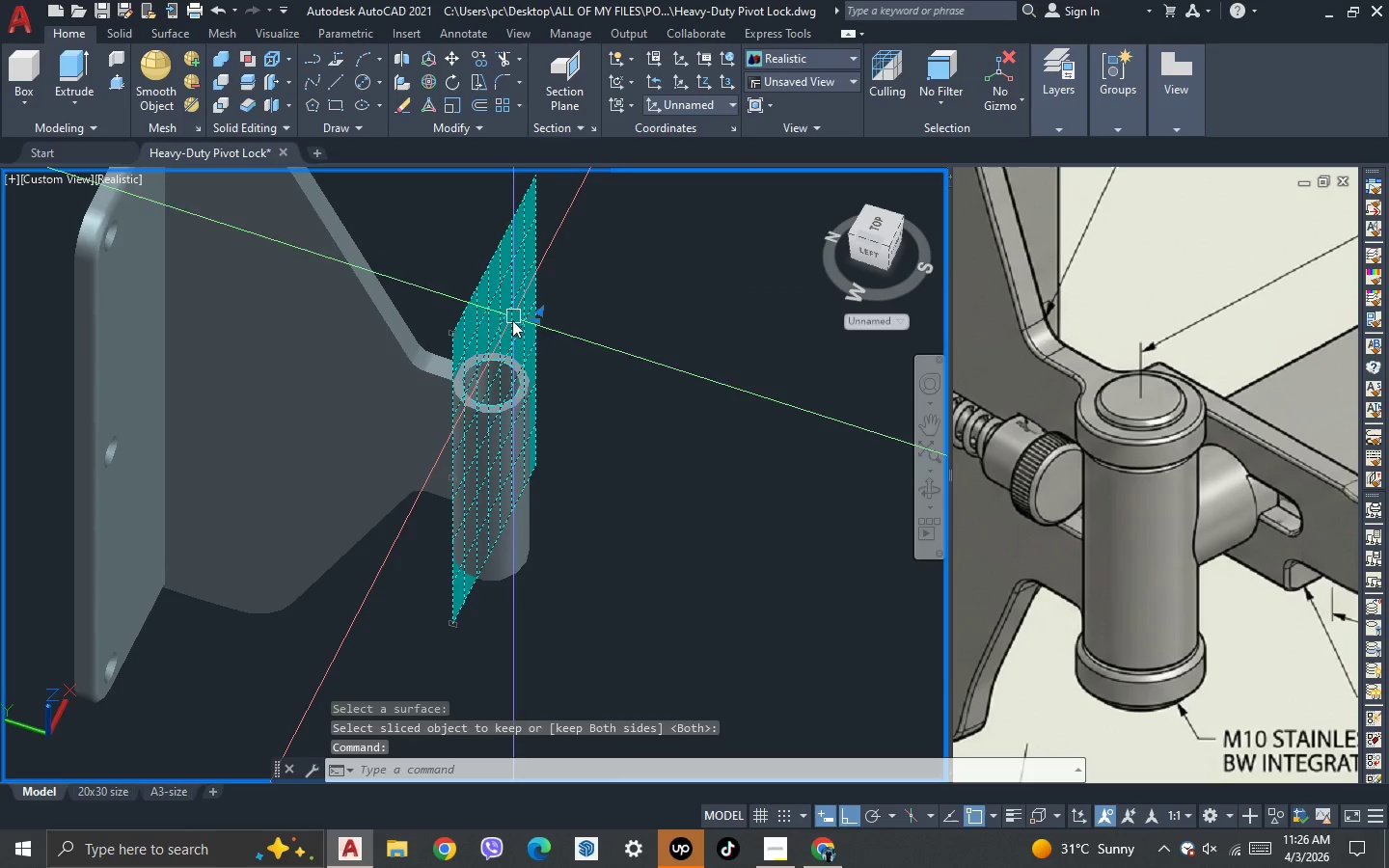 
key(Delete)
 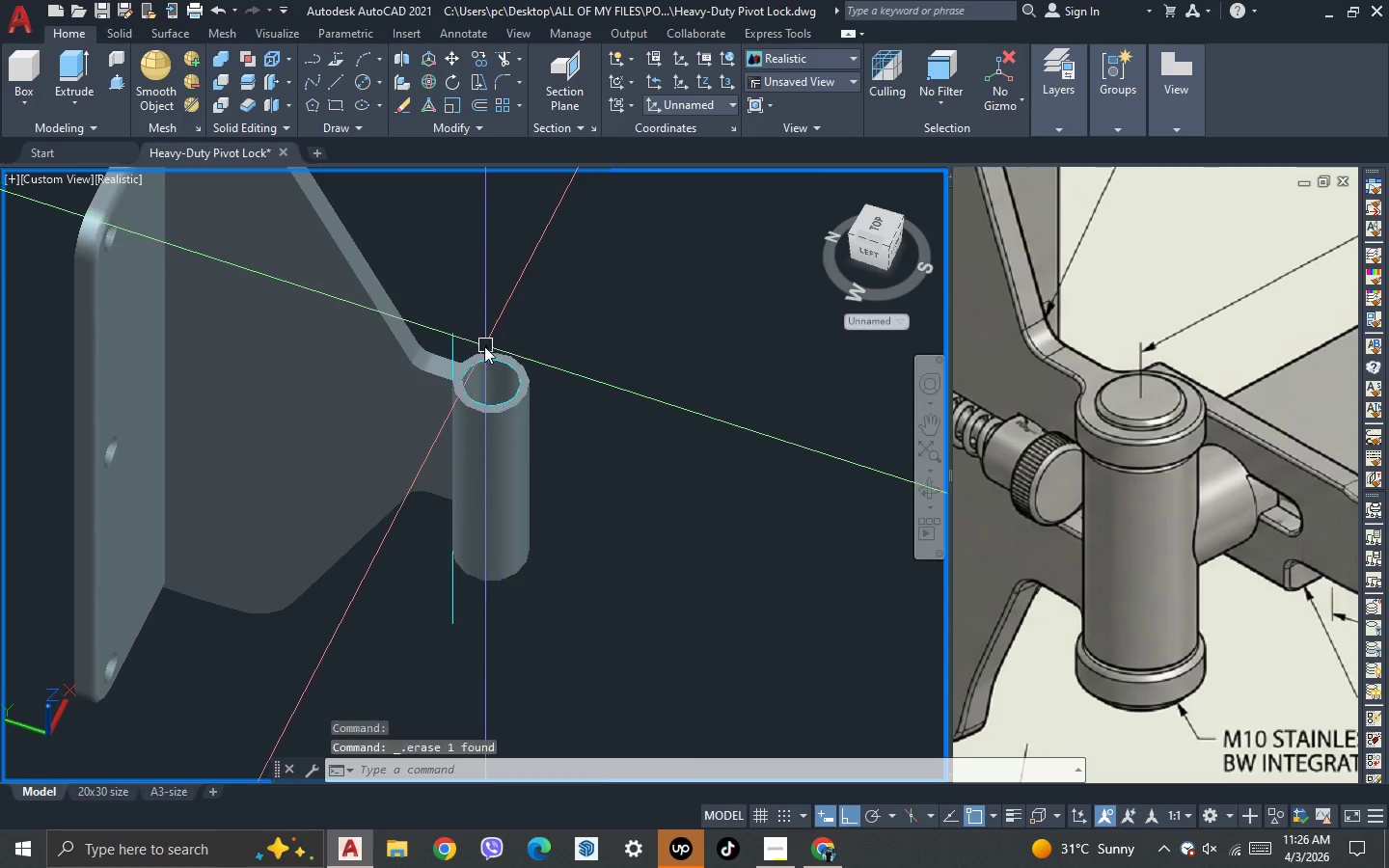 
scroll: coordinate [481, 347], scroll_direction: up, amount: 2.0
 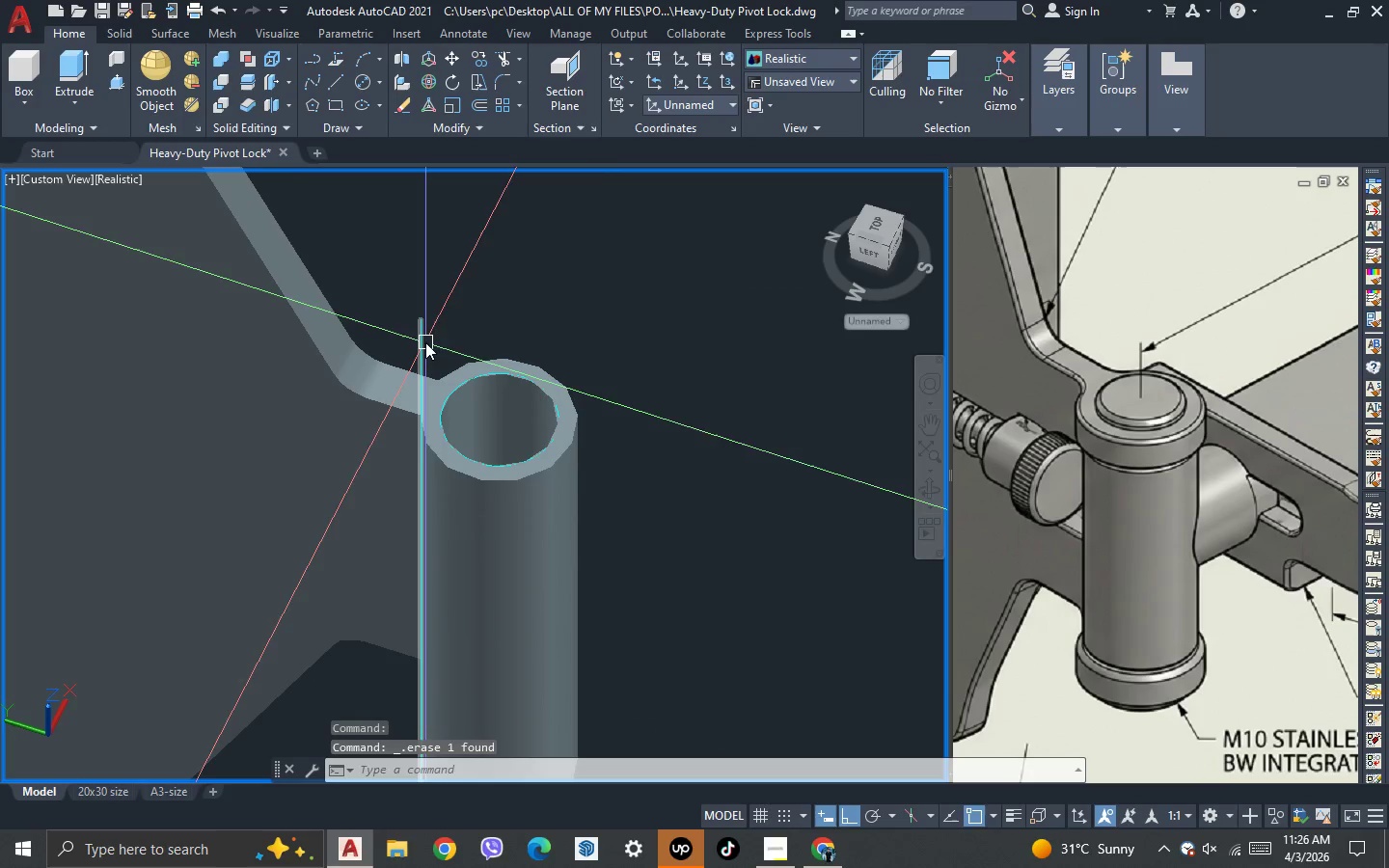 
left_click([425, 342])
 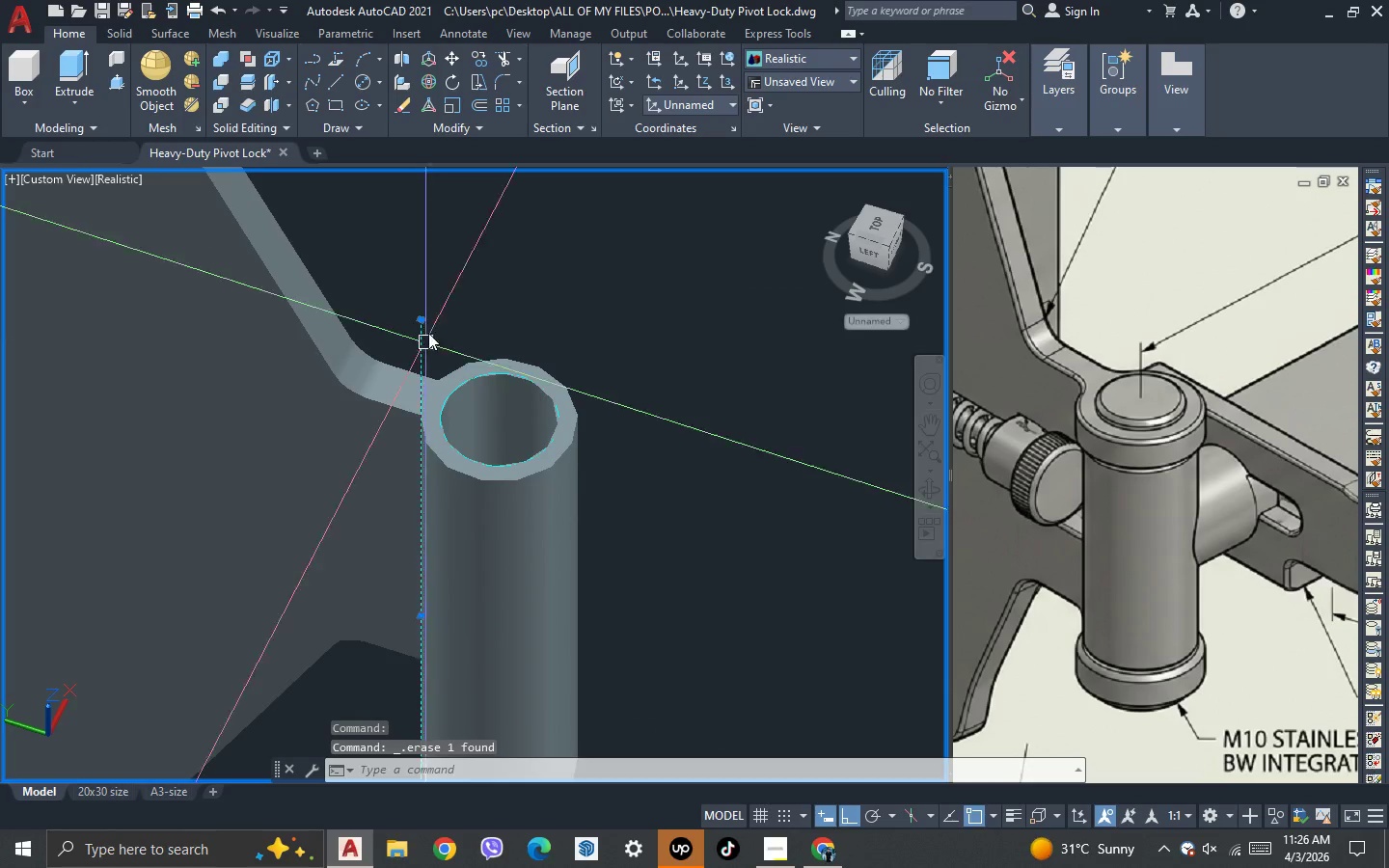 
key(Delete)
 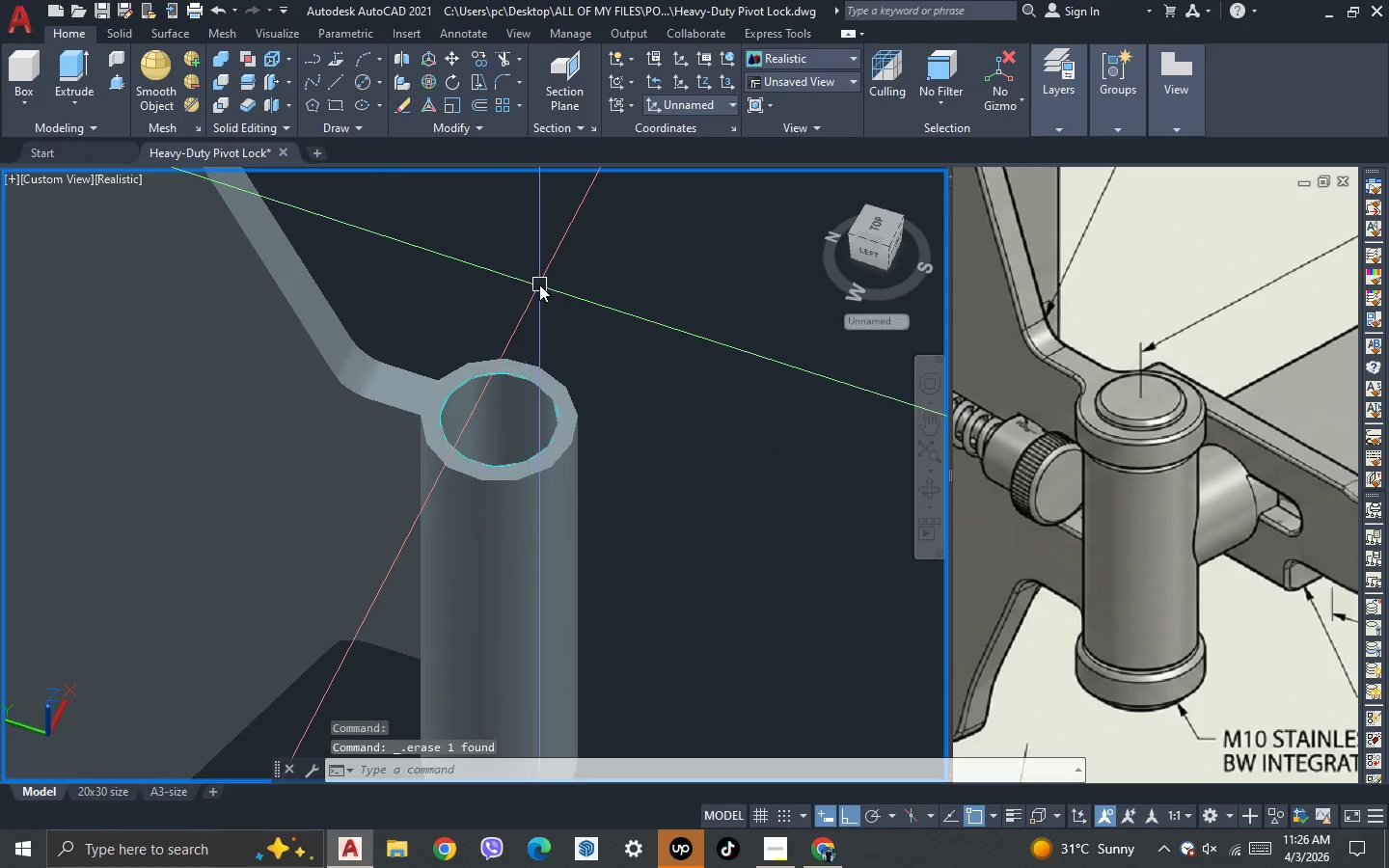 
scroll: coordinate [539, 285], scroll_direction: down, amount: 2.0
 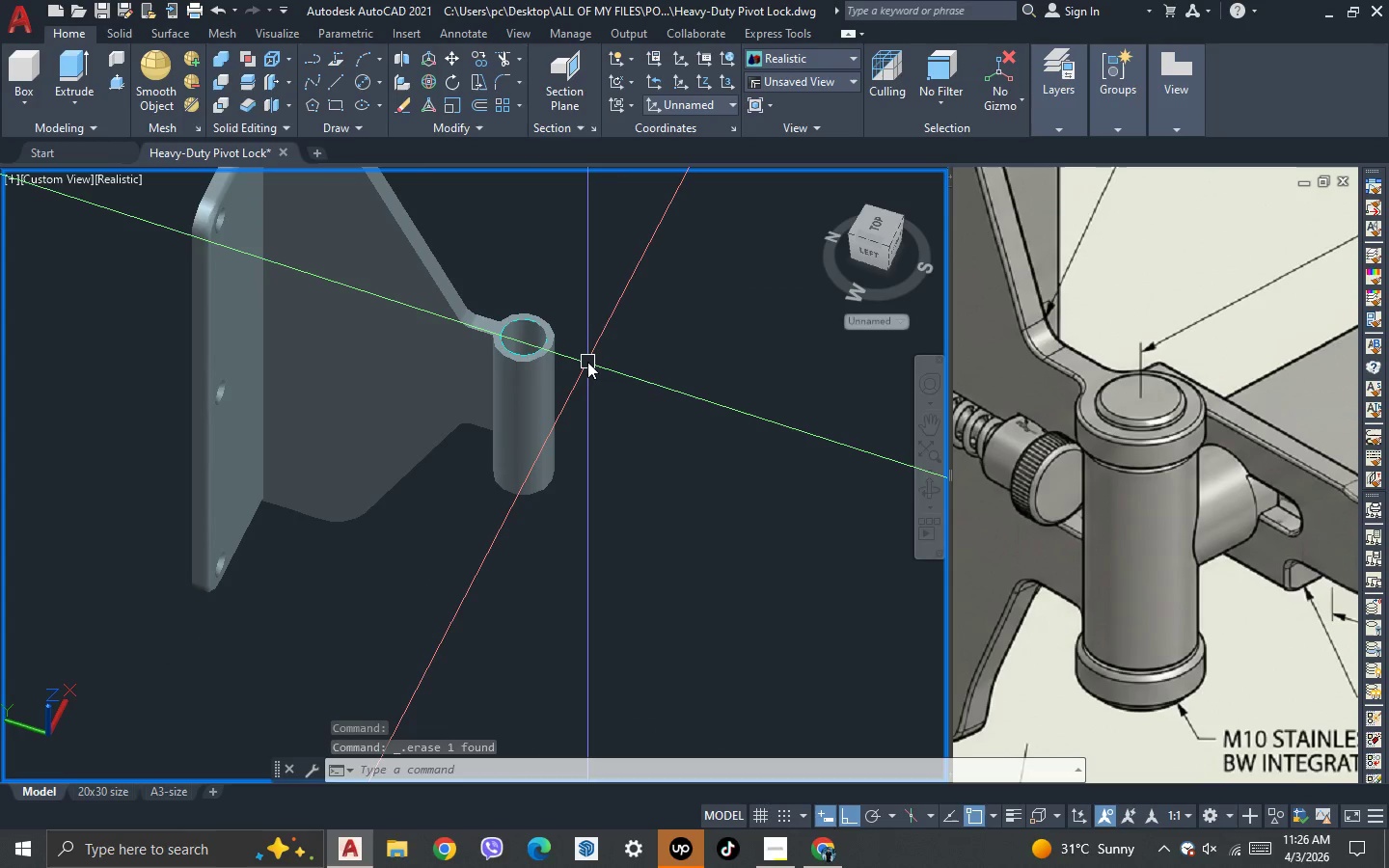 
wait(7.86)
 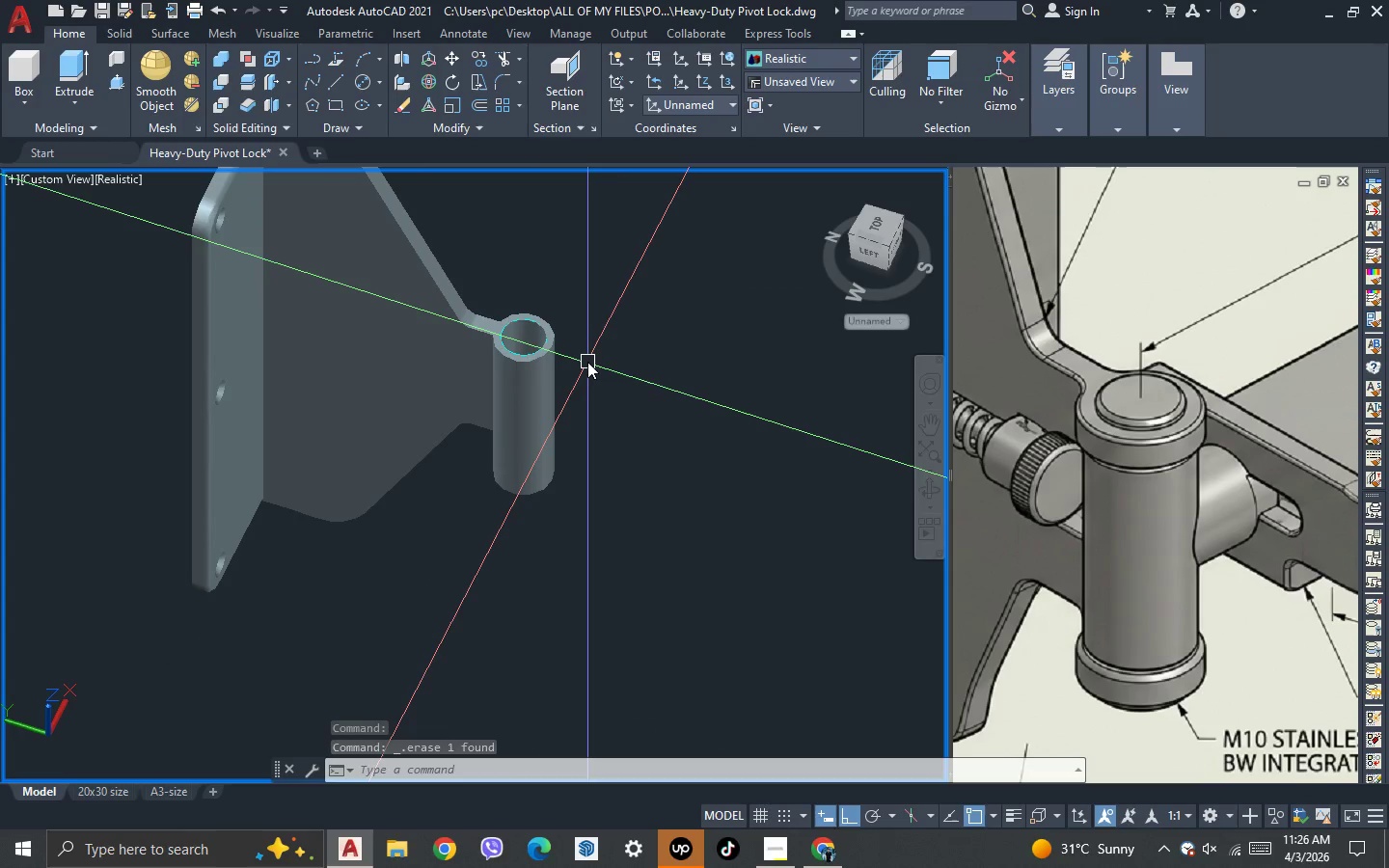 
left_click([1275, 824])
 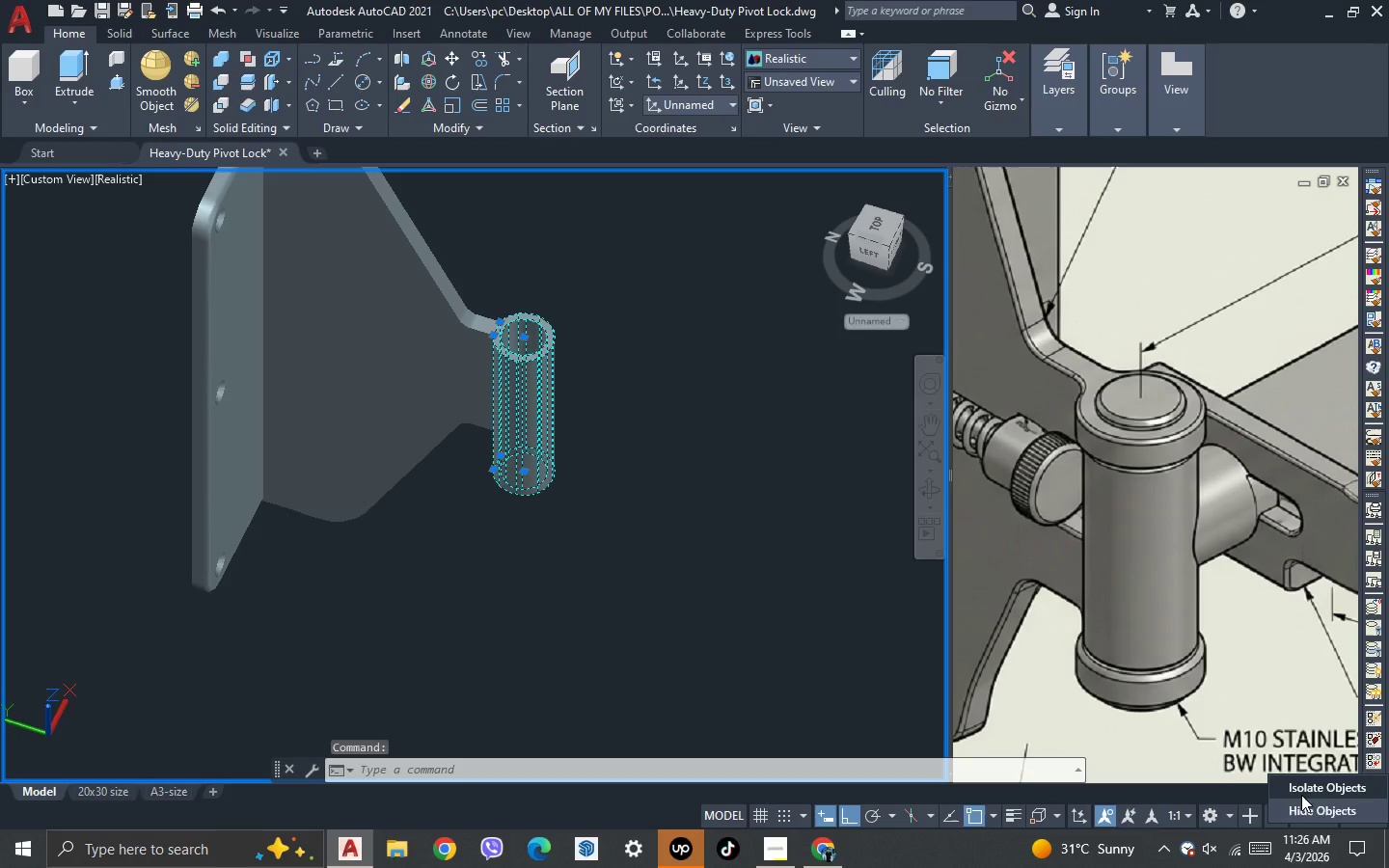 
left_click([1301, 795])
 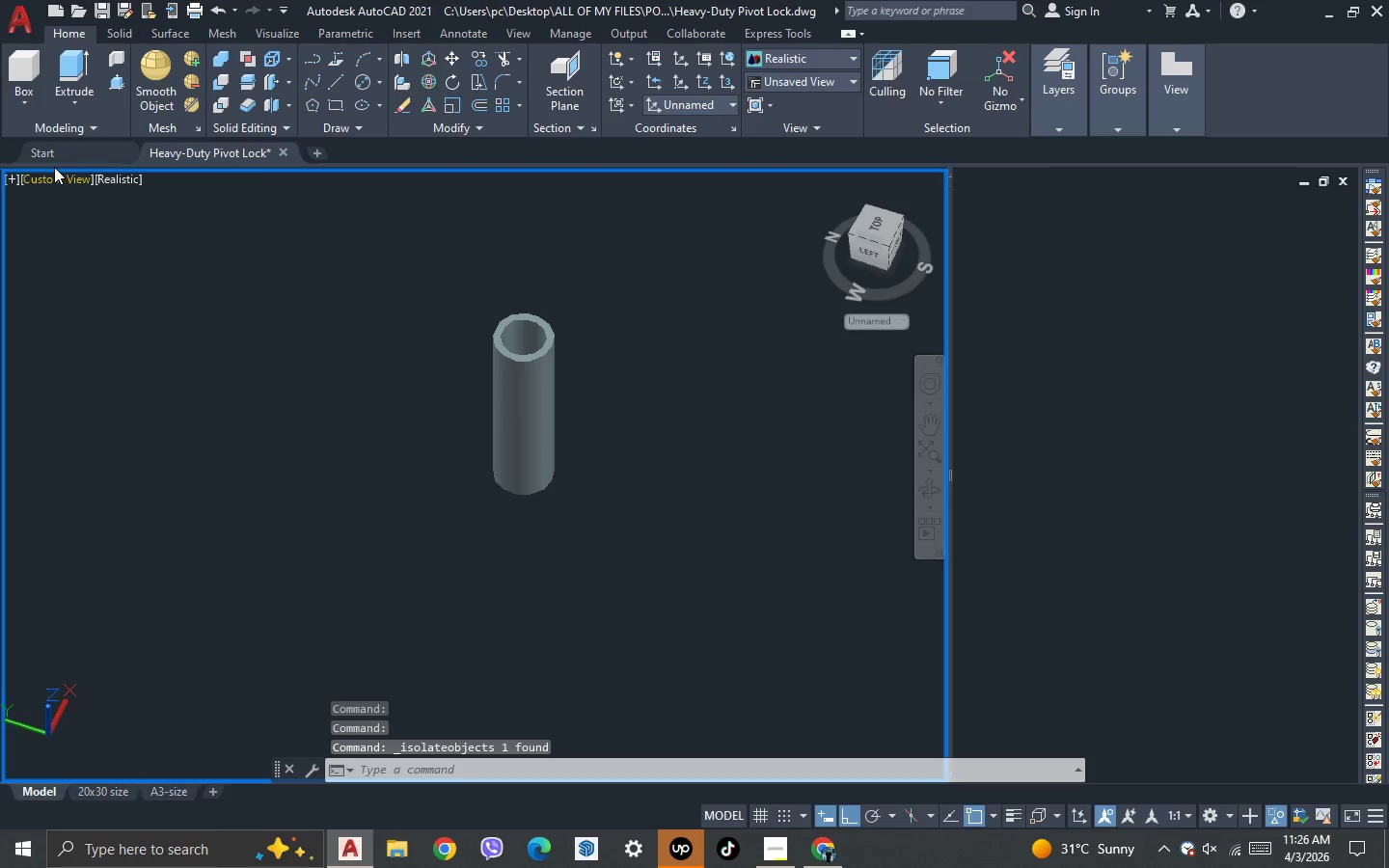 
left_click([58, 182])
 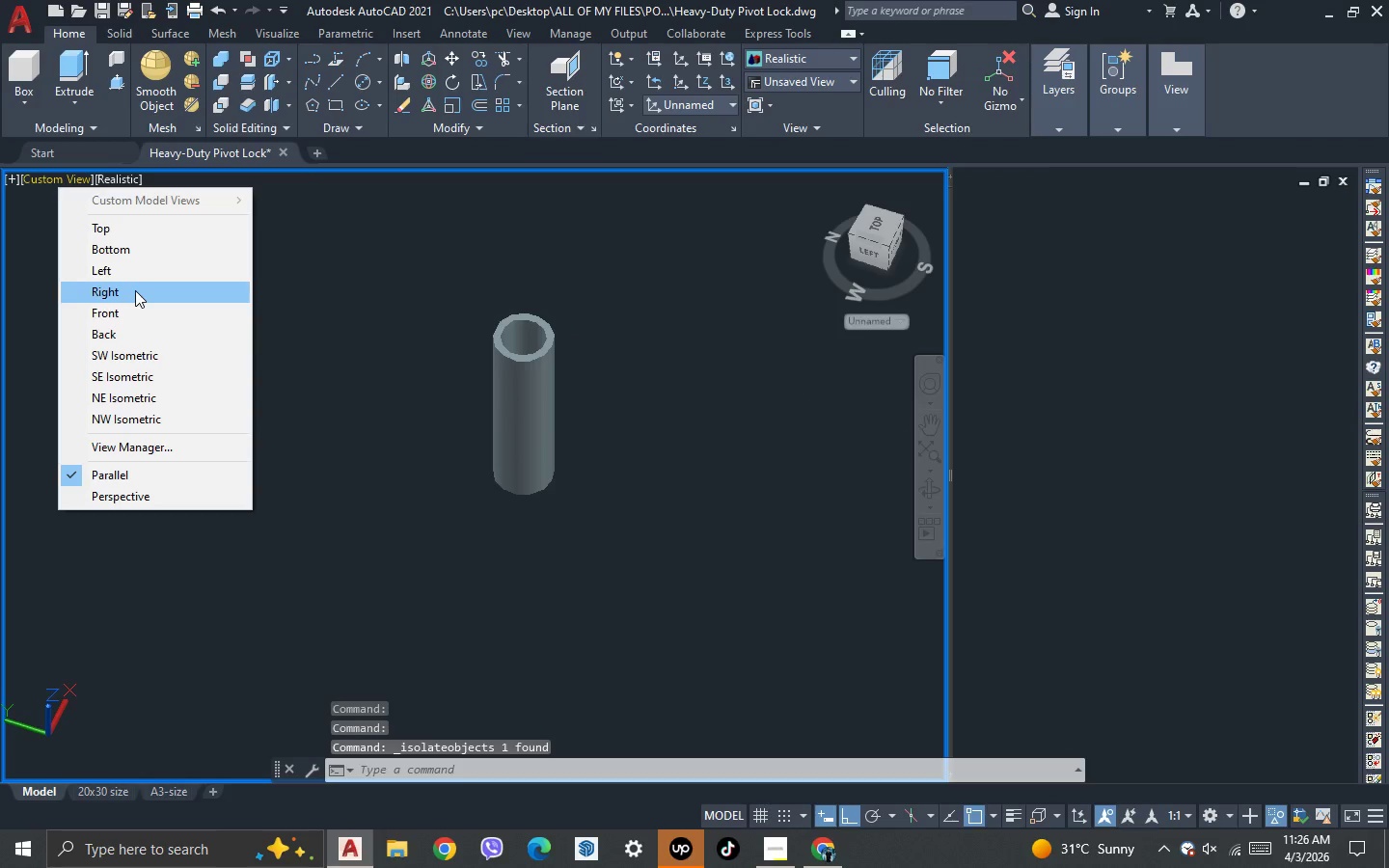 
left_click([135, 277])
 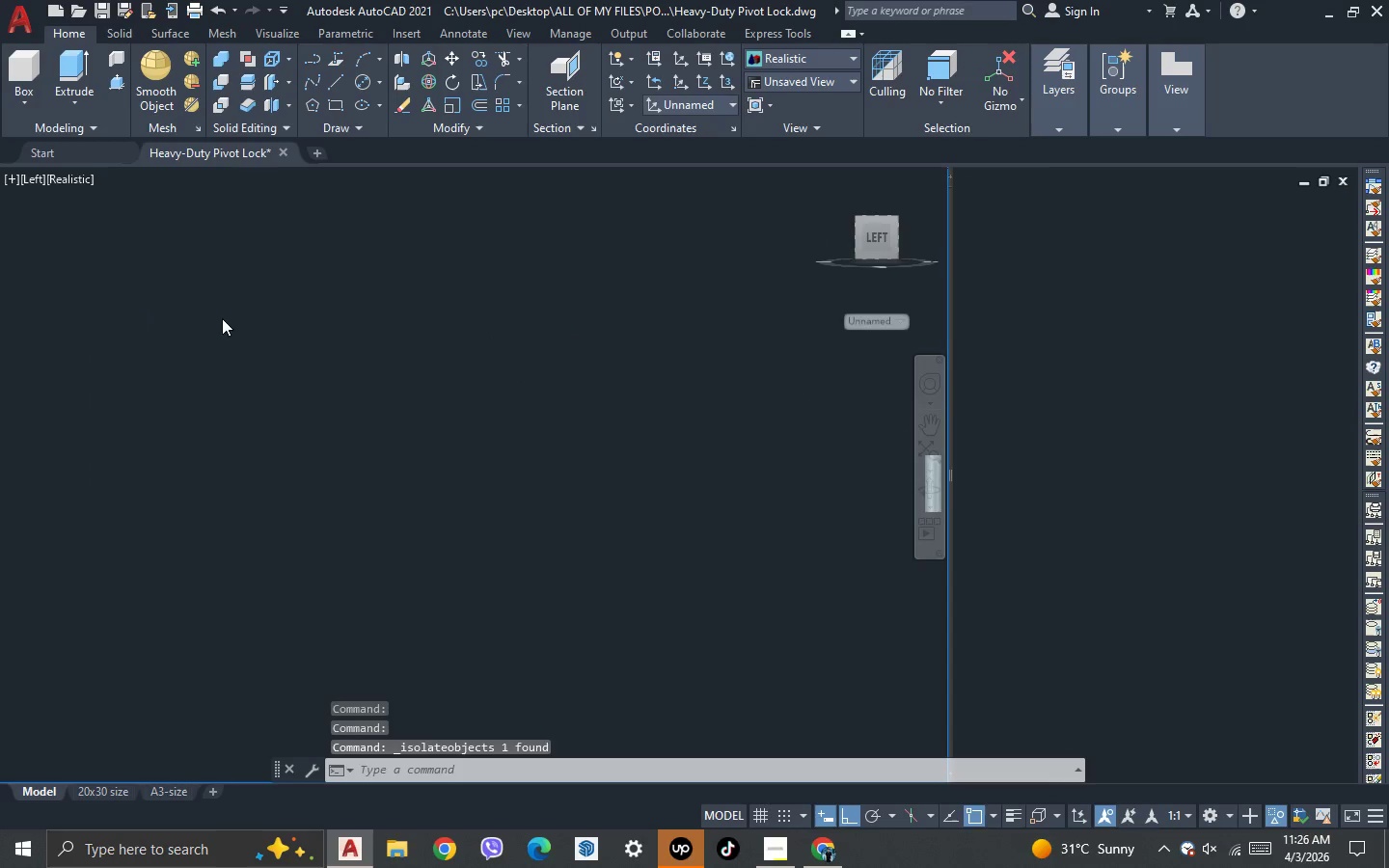 
scroll: coordinate [610, 310], scroll_direction: up, amount: 4.0
 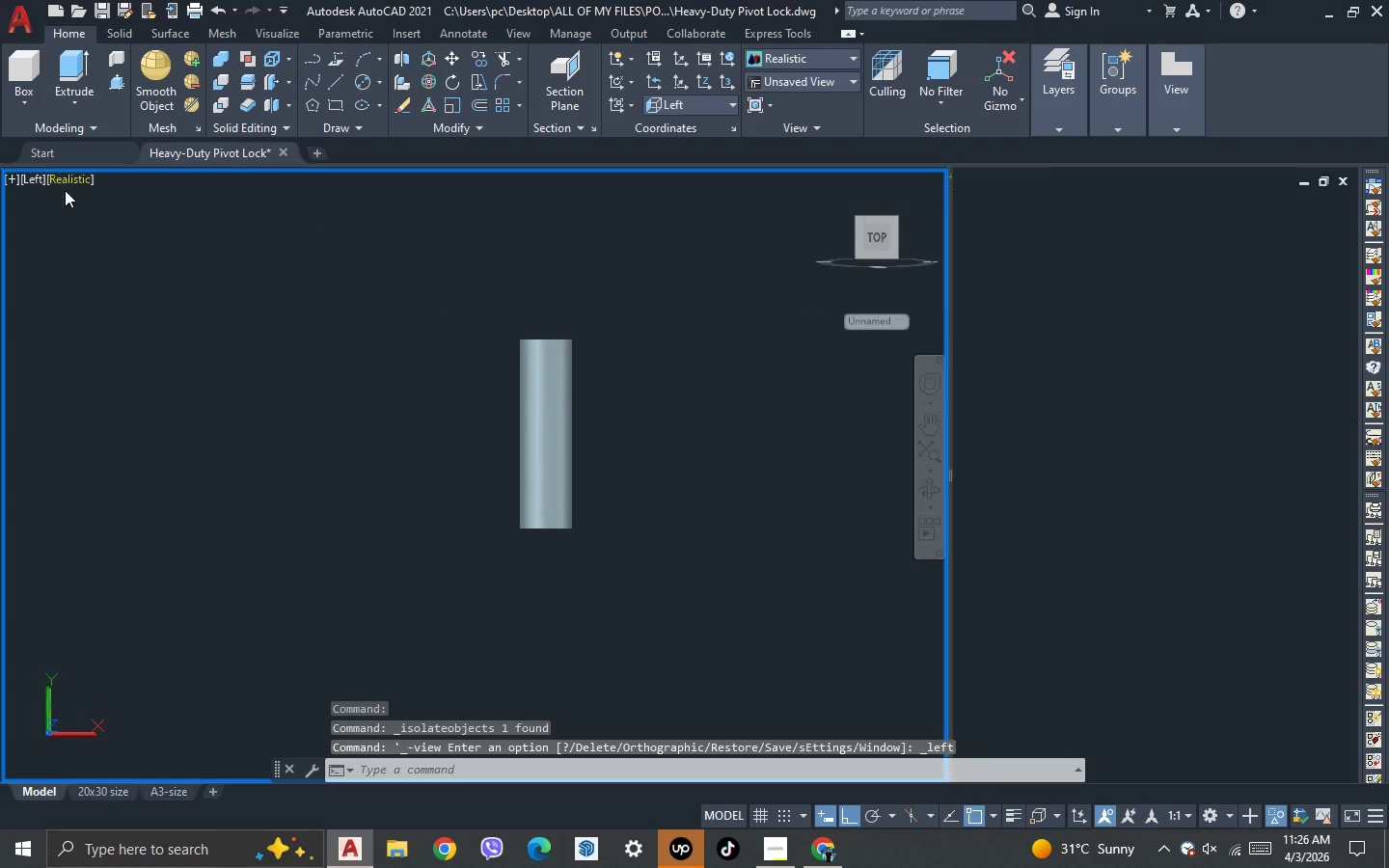 
left_click([66, 186])
 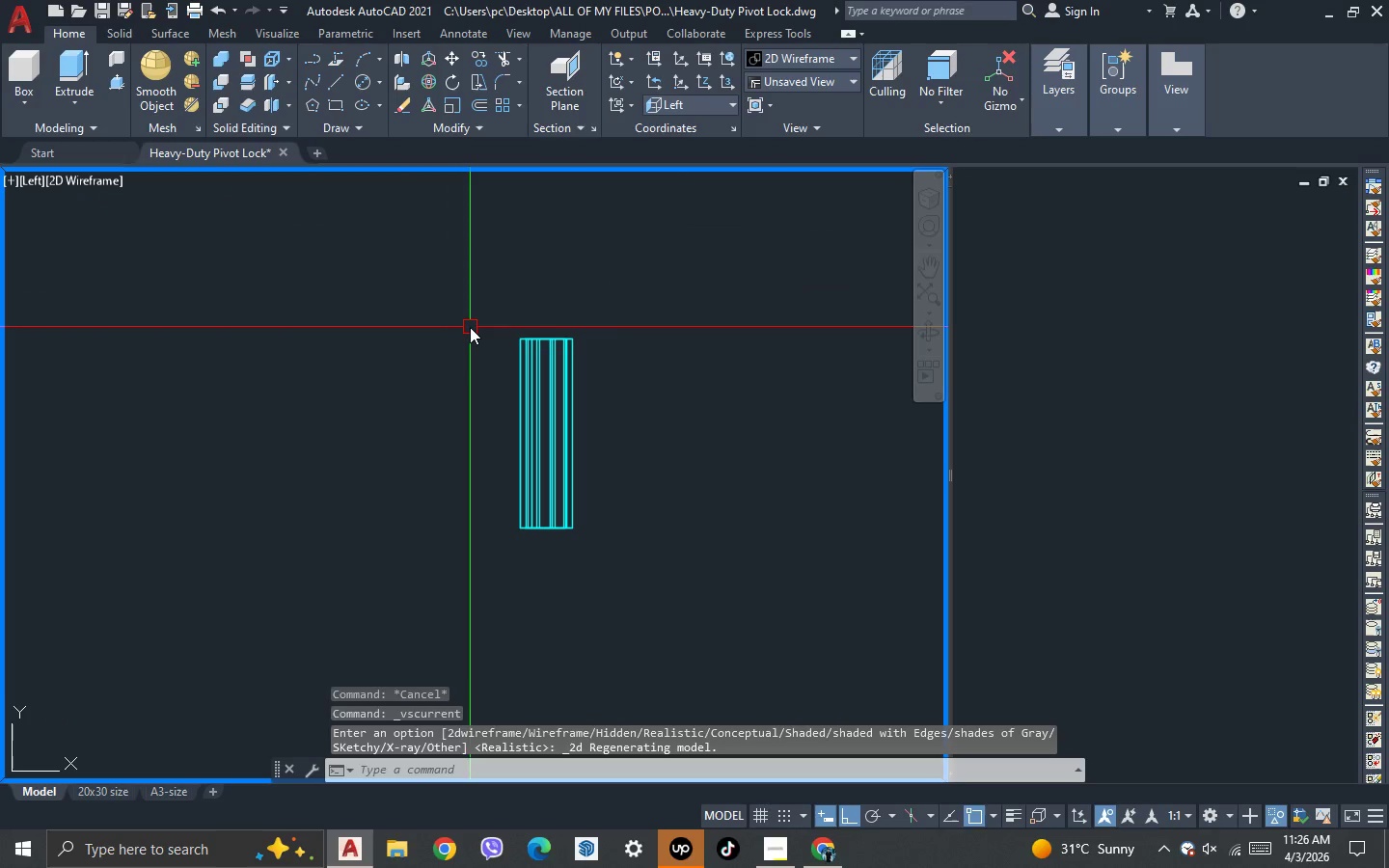 
key(L)
 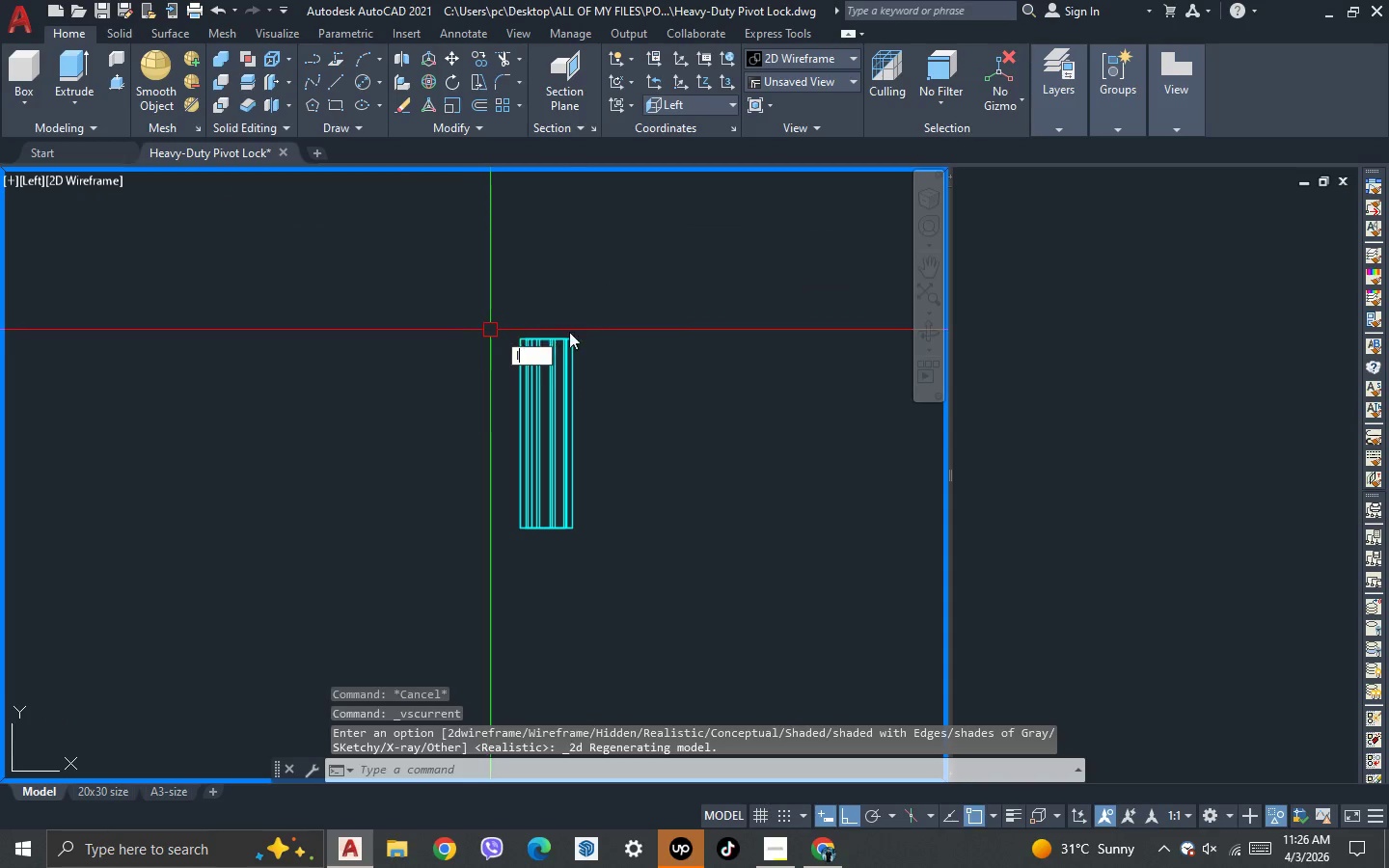 
key(Space)
 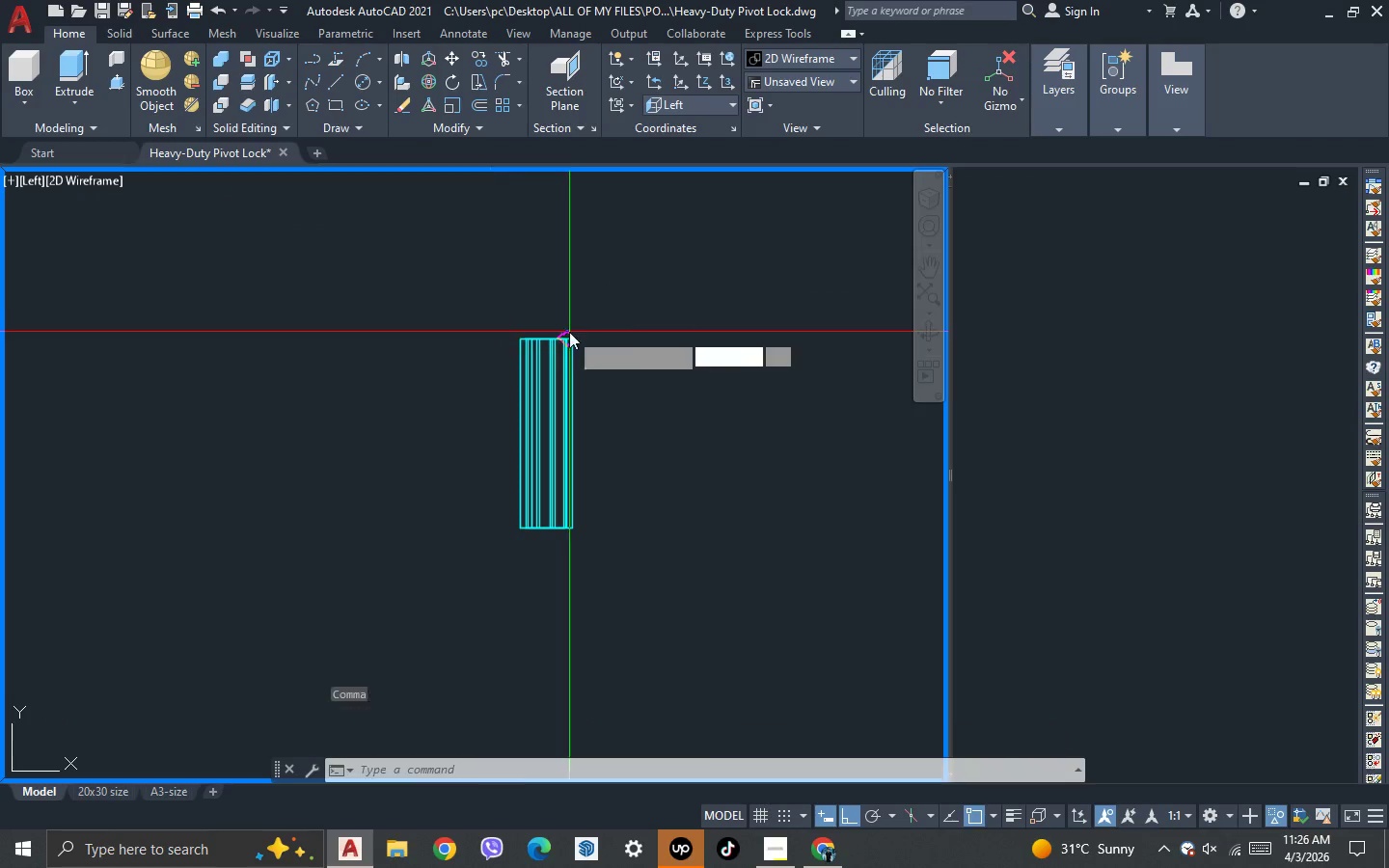 
scroll: coordinate [569, 332], scroll_direction: up, amount: 2.0
 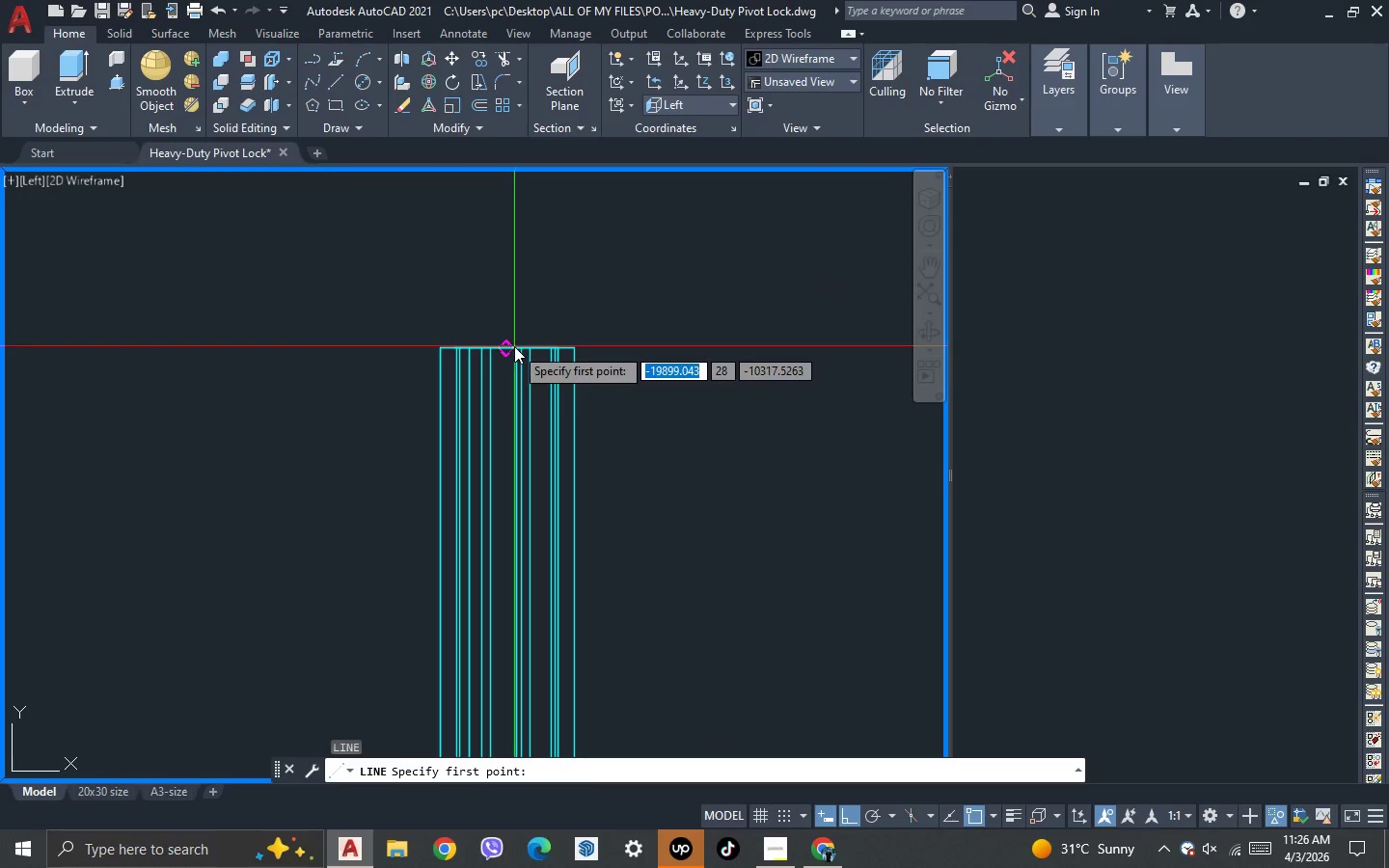 
left_click_drag(start_coordinate=[513, 346], to_coordinate=[529, 350])
 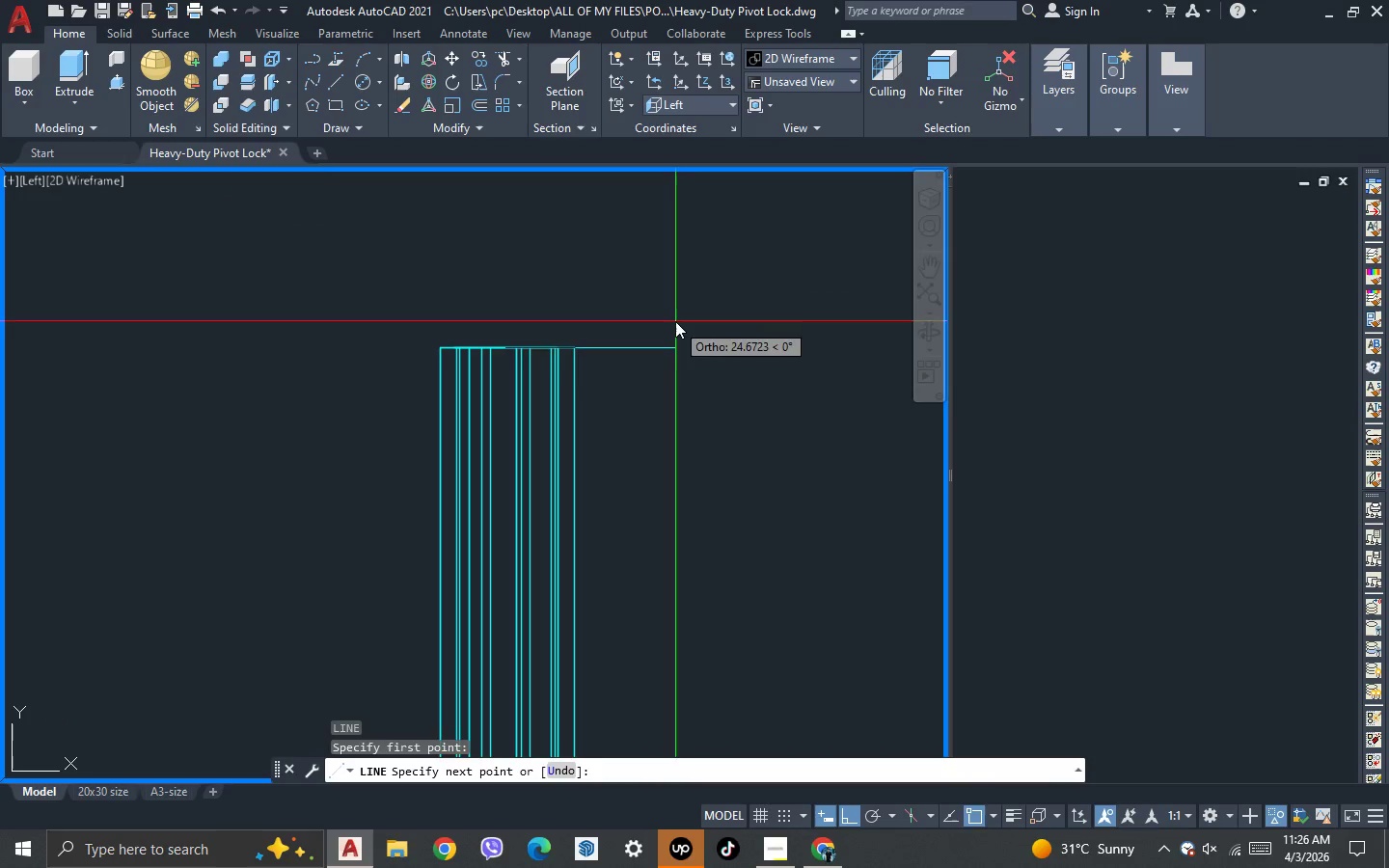 
key(Space)
 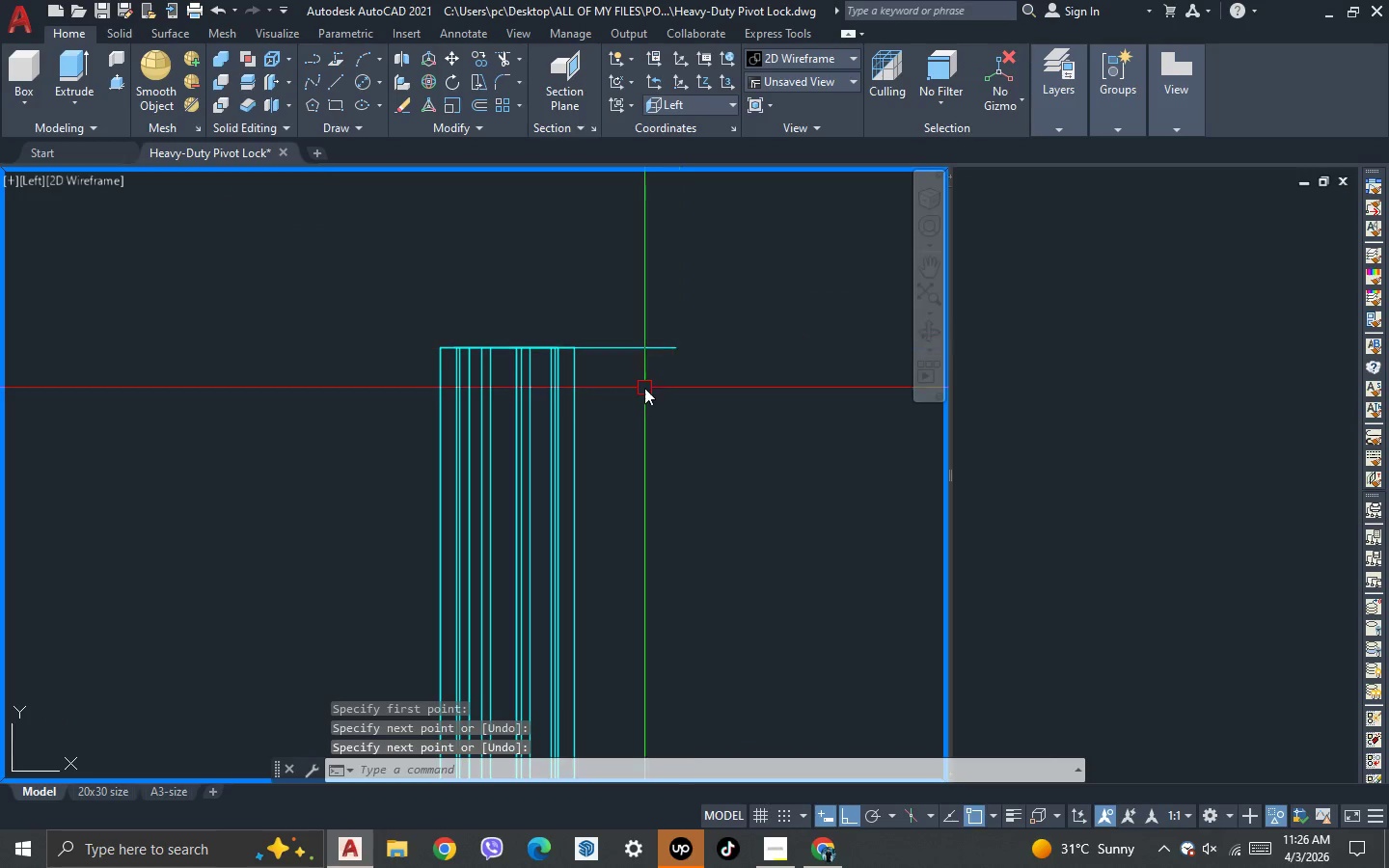 
left_click_drag(start_coordinate=[643, 387], to_coordinate=[622, 331])
 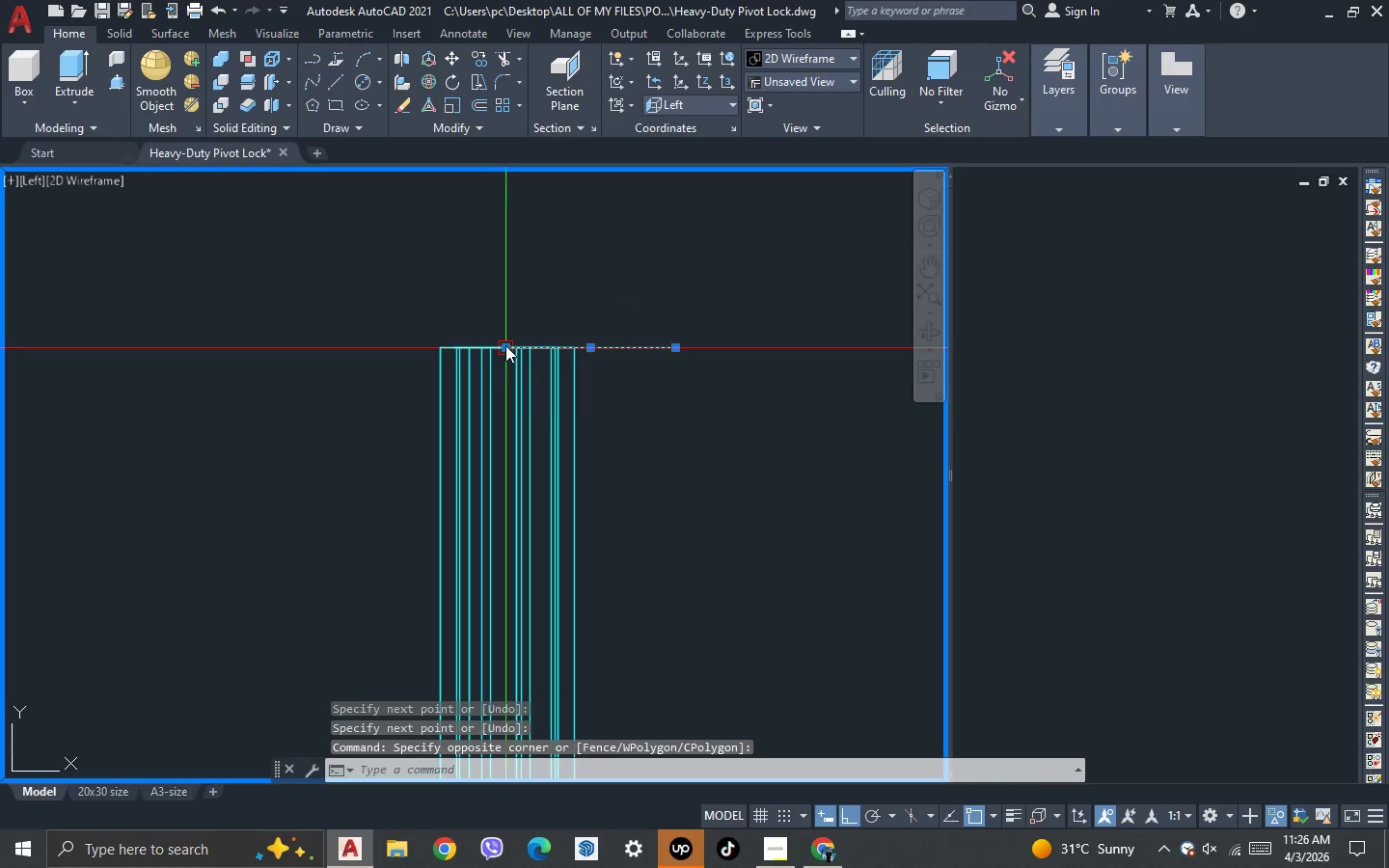 
left_click([505, 345])
 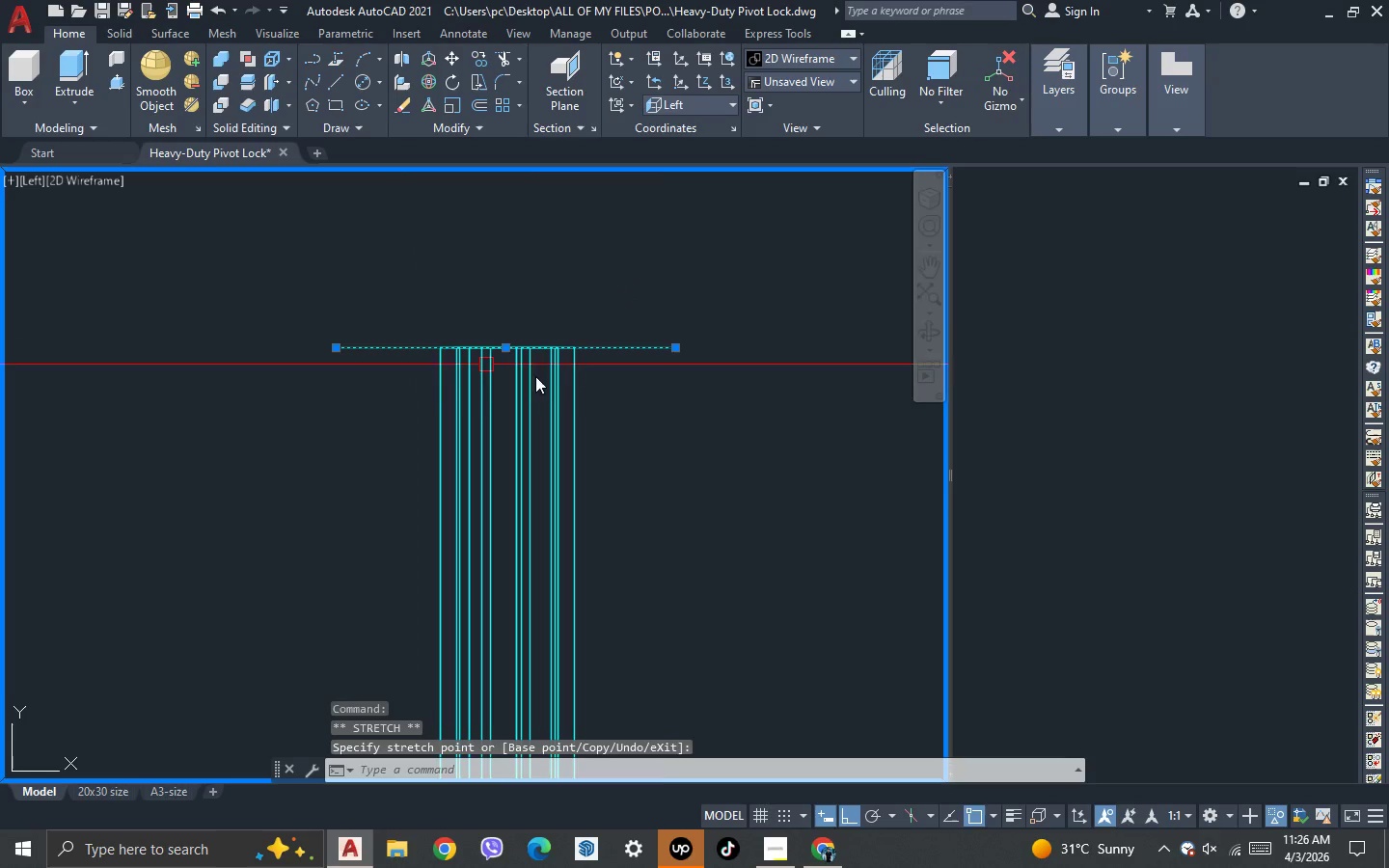 
key(Escape)
type(co )
 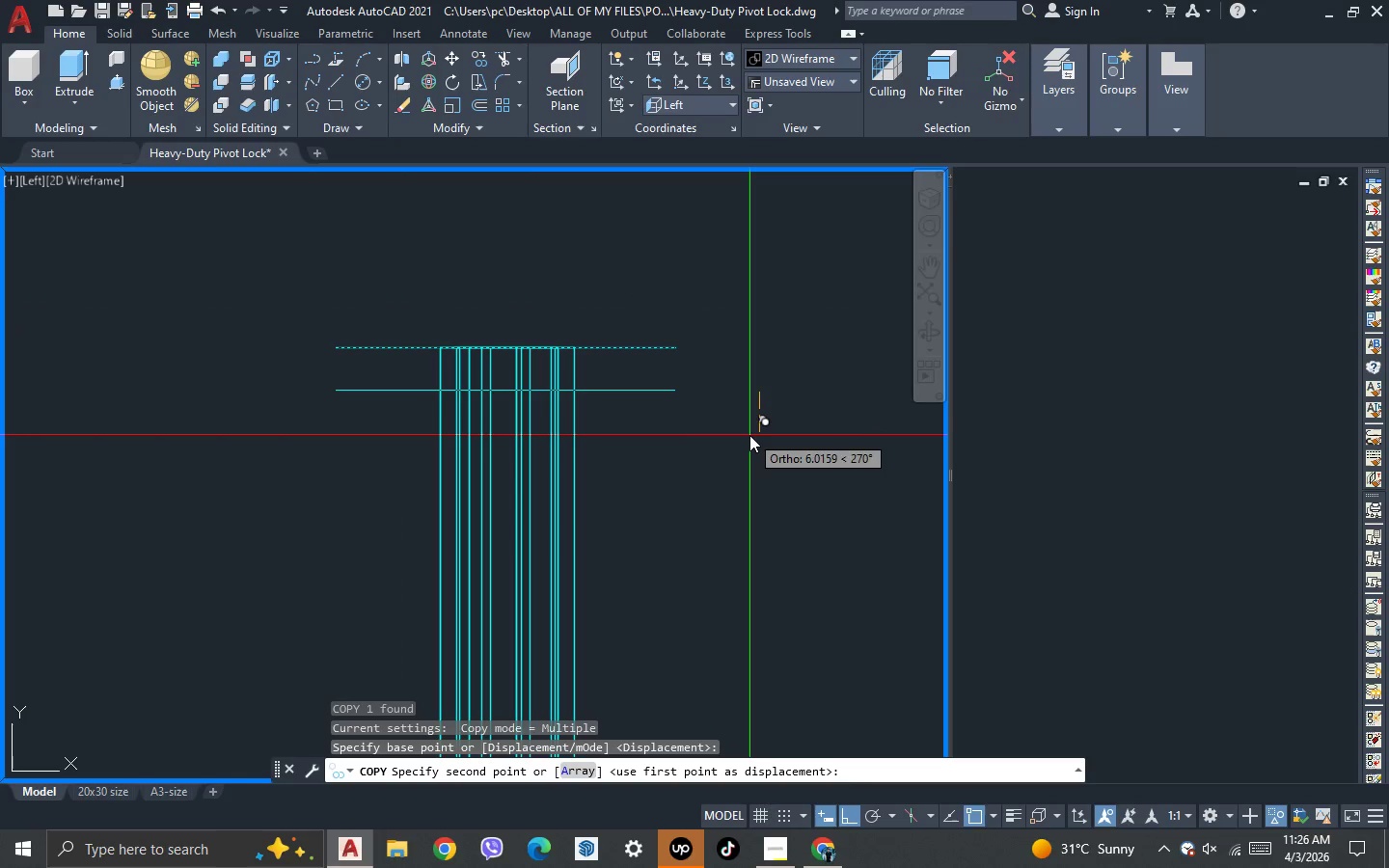 
left_click_drag(start_coordinate=[671, 396], to_coordinate=[650, 366])
 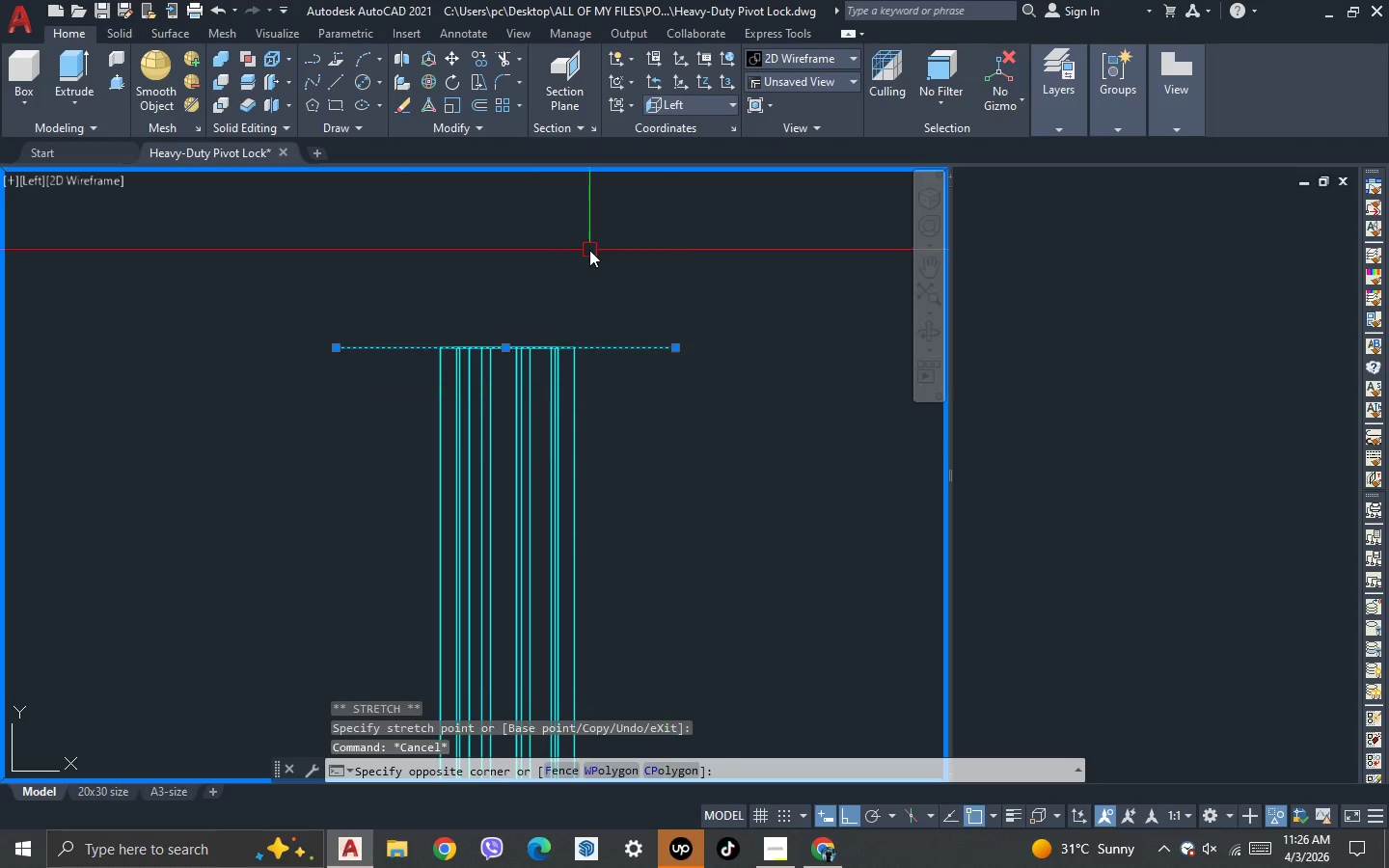 
left_click_drag(start_coordinate=[589, 250], to_coordinate=[594, 260])
 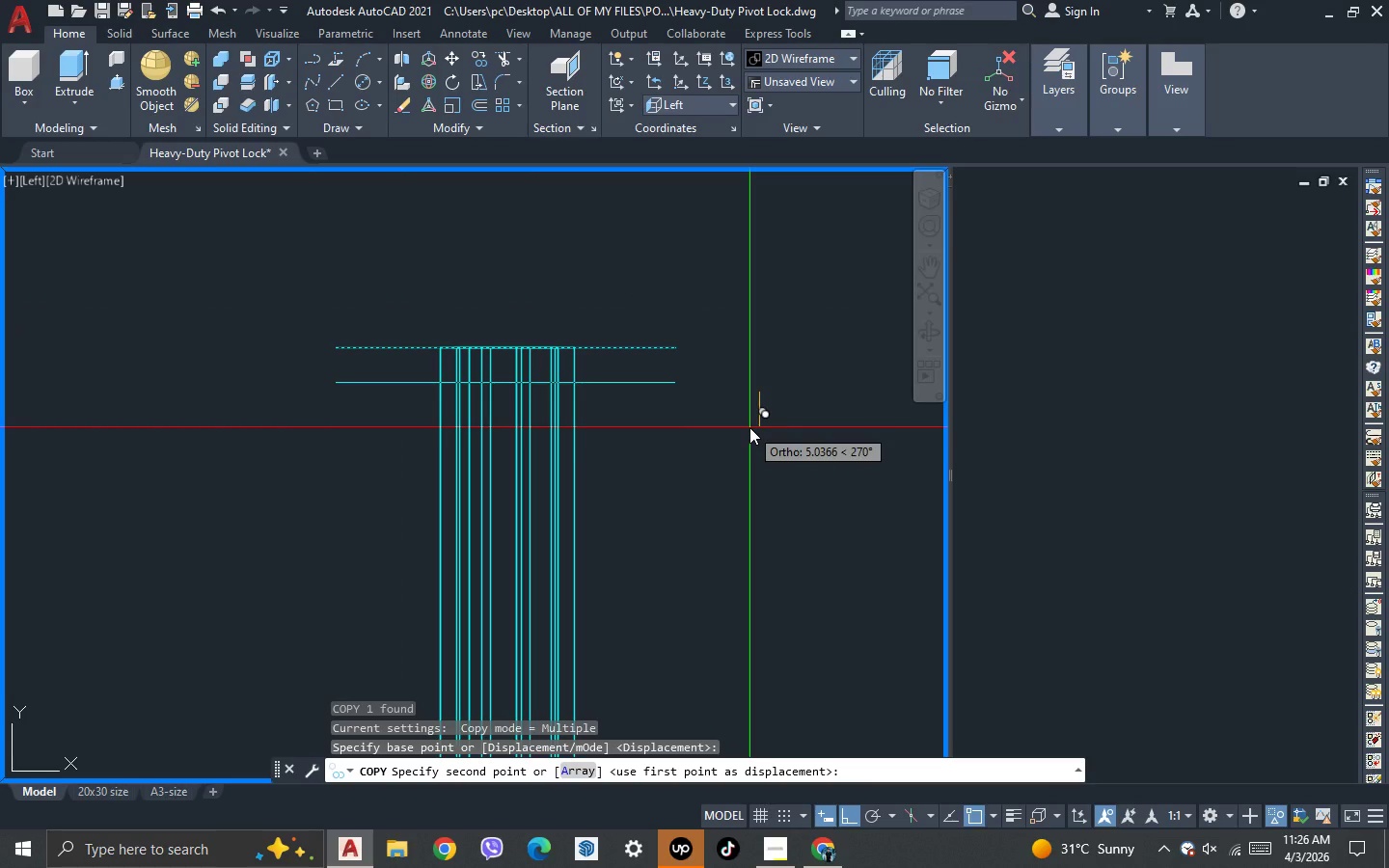 
wait(9.97)
 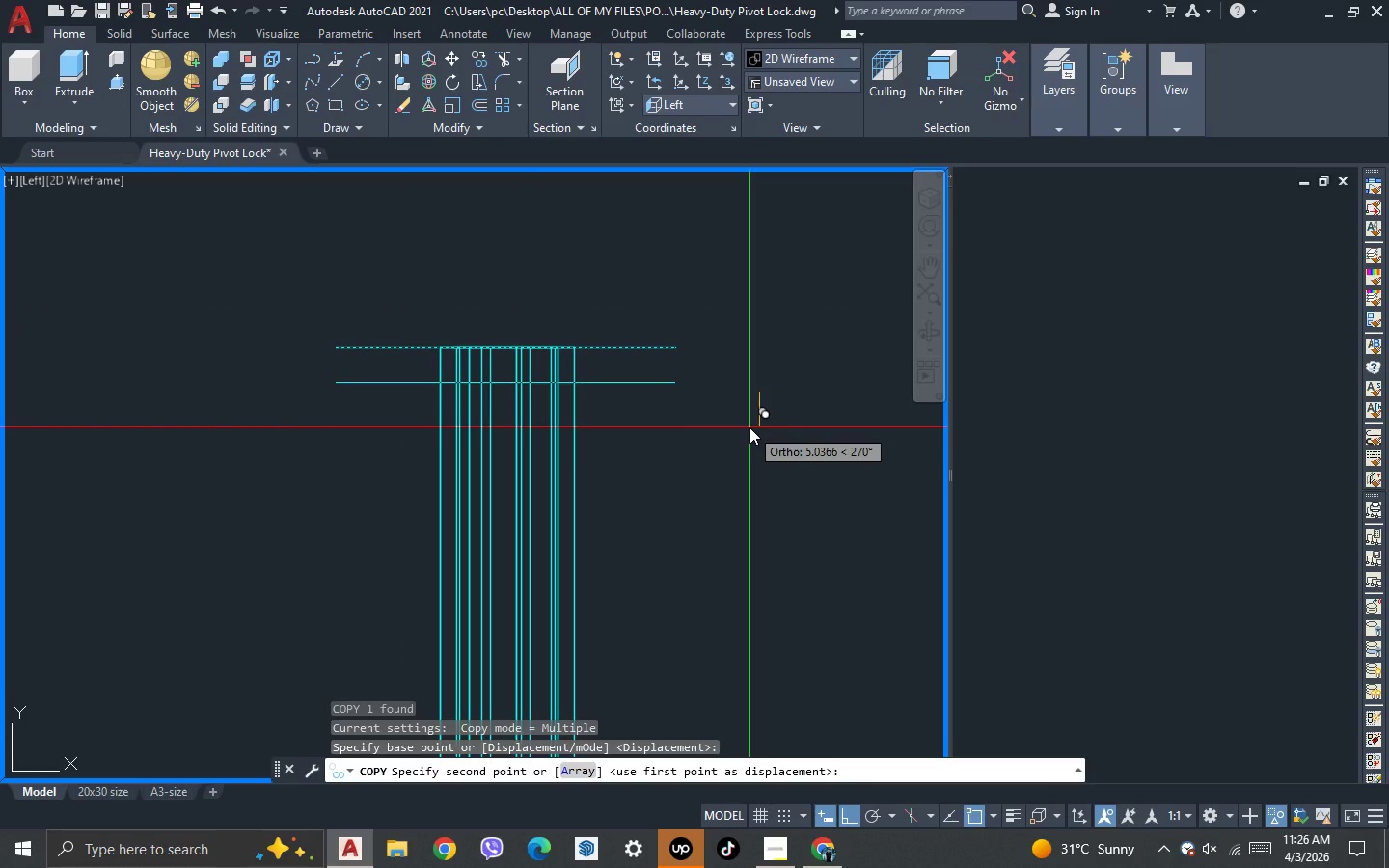 
key(8)
 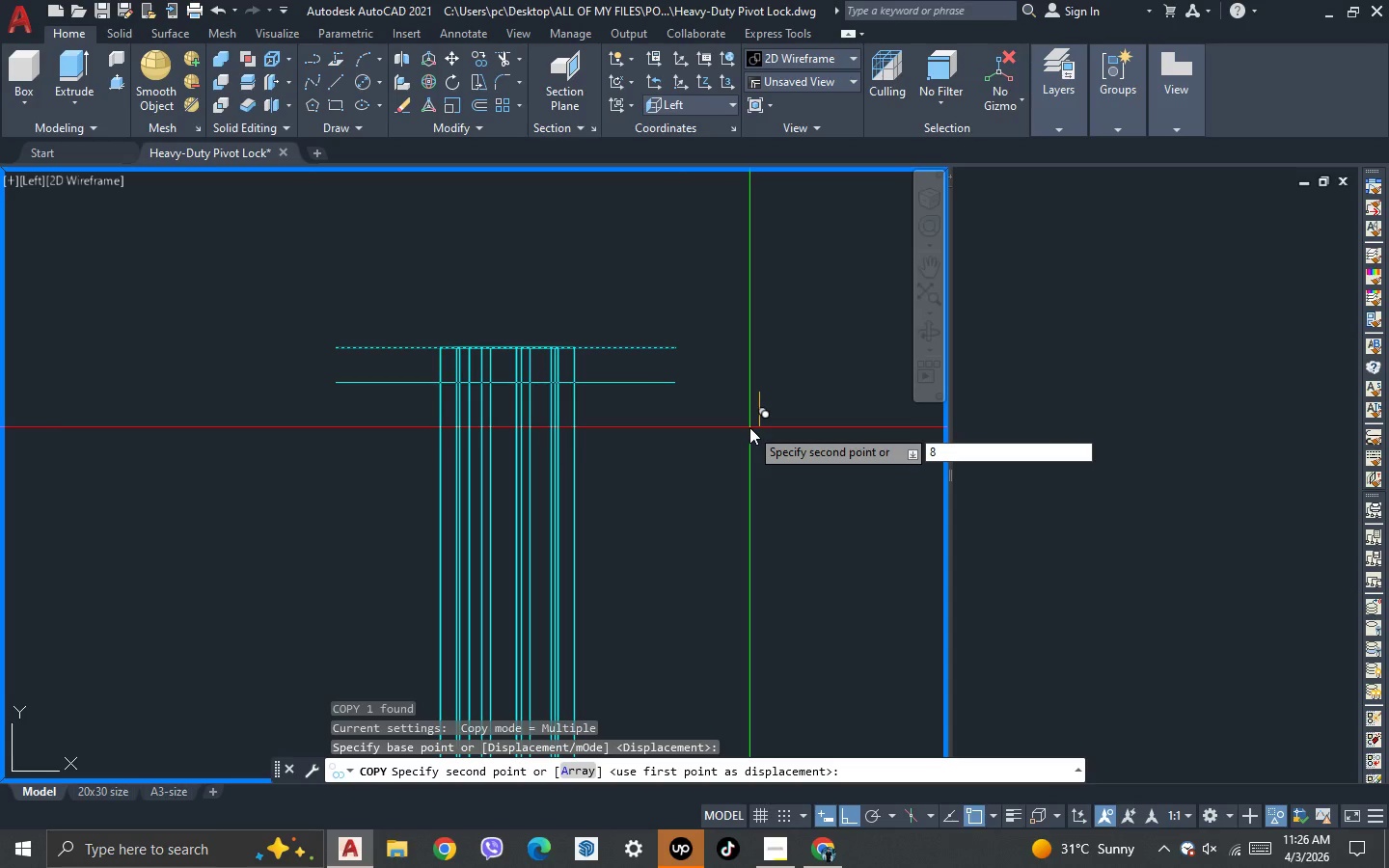 
key(Enter)
 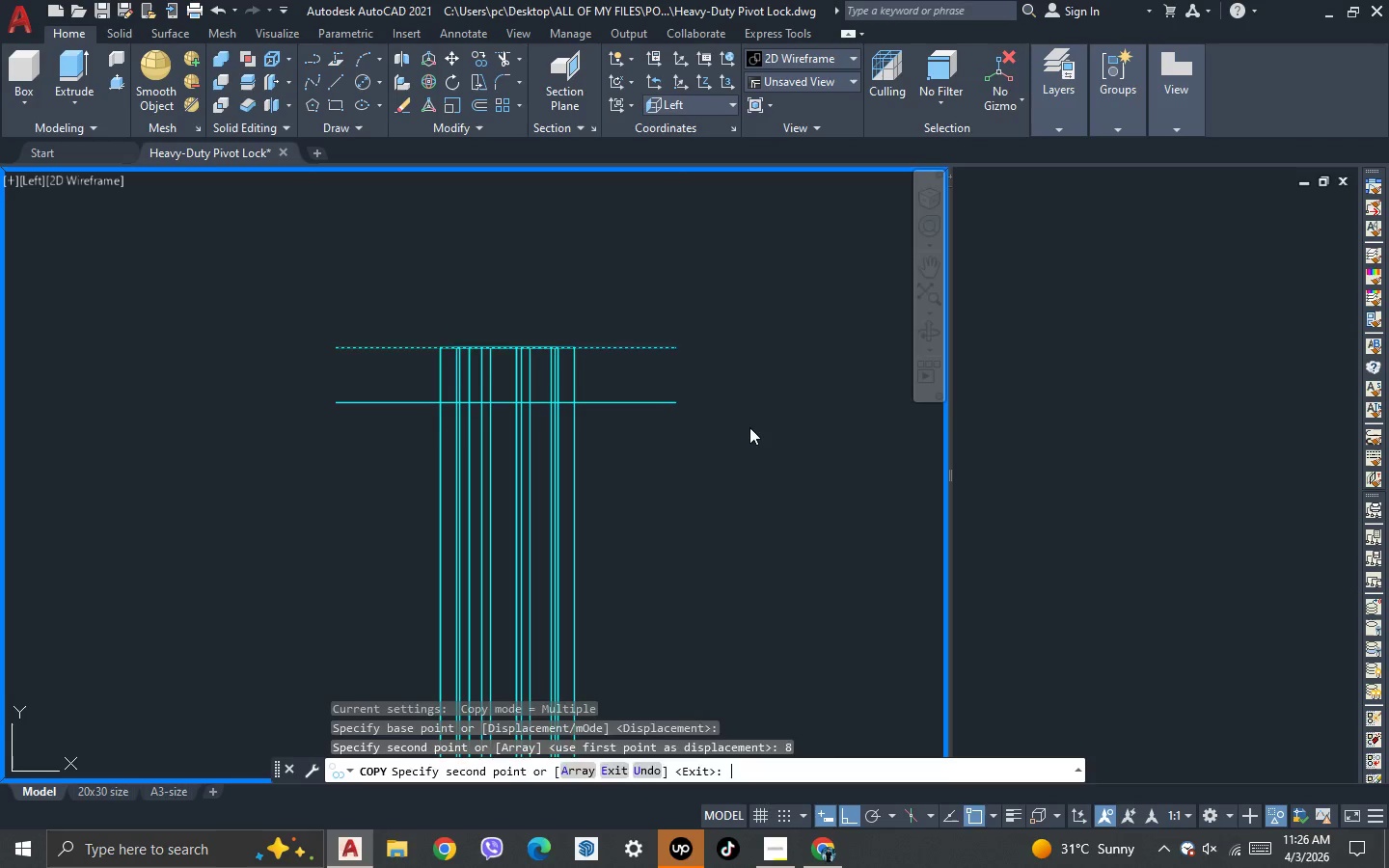 
key(Enter)
 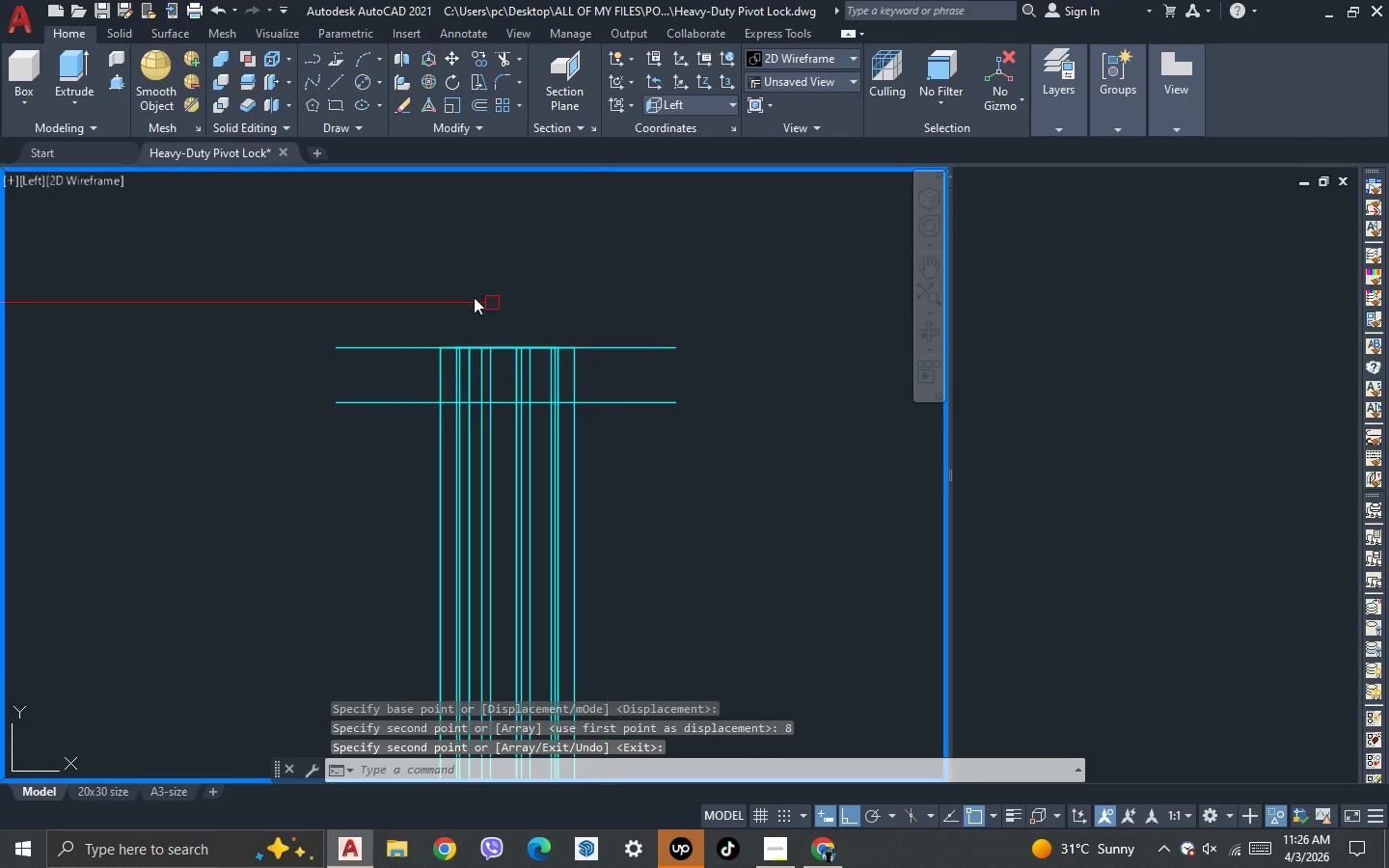 
scroll: coordinate [365, 272], scroll_direction: down, amount: 3.0
 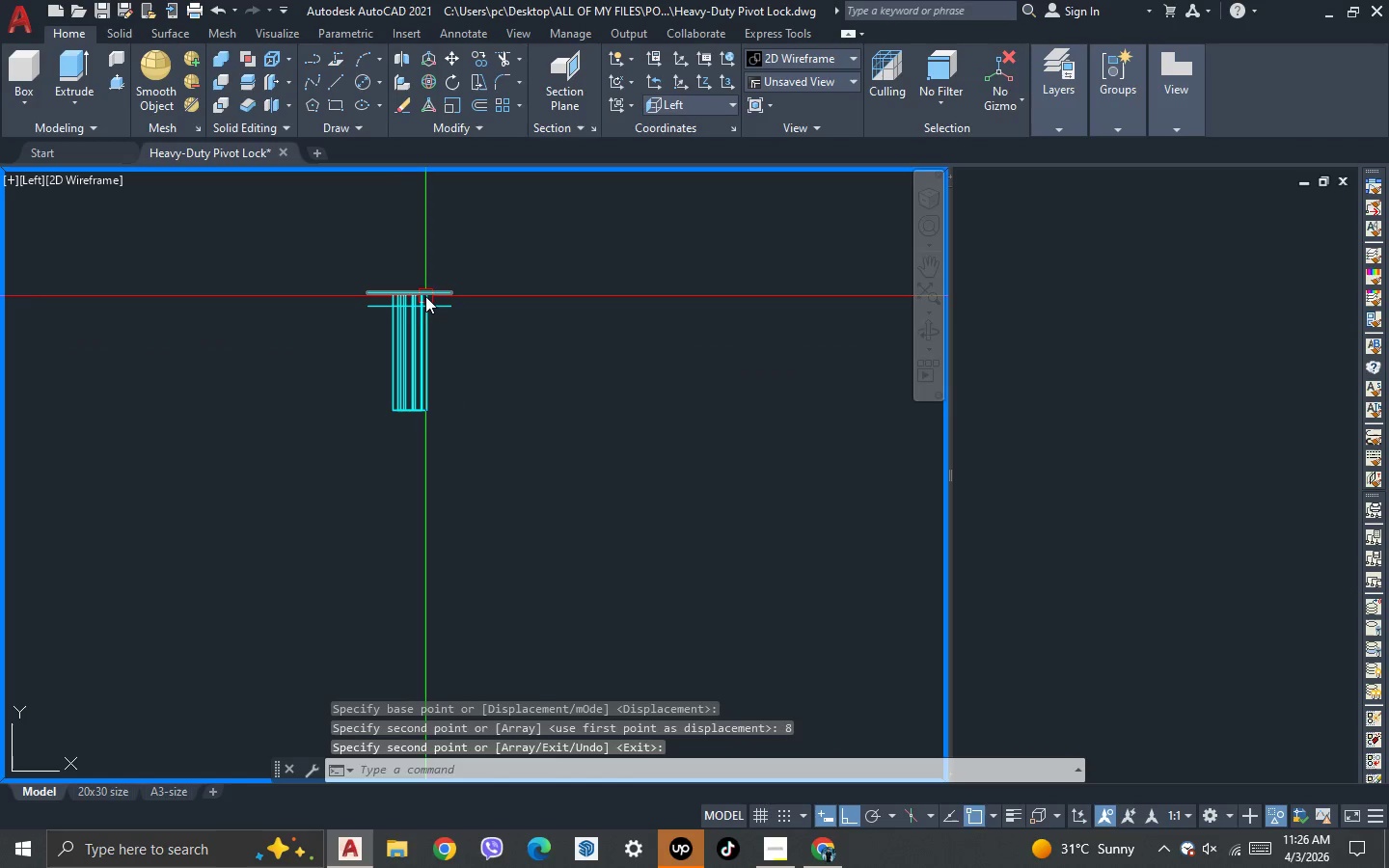 
scroll: coordinate [426, 296], scroll_direction: up, amount: 2.0
 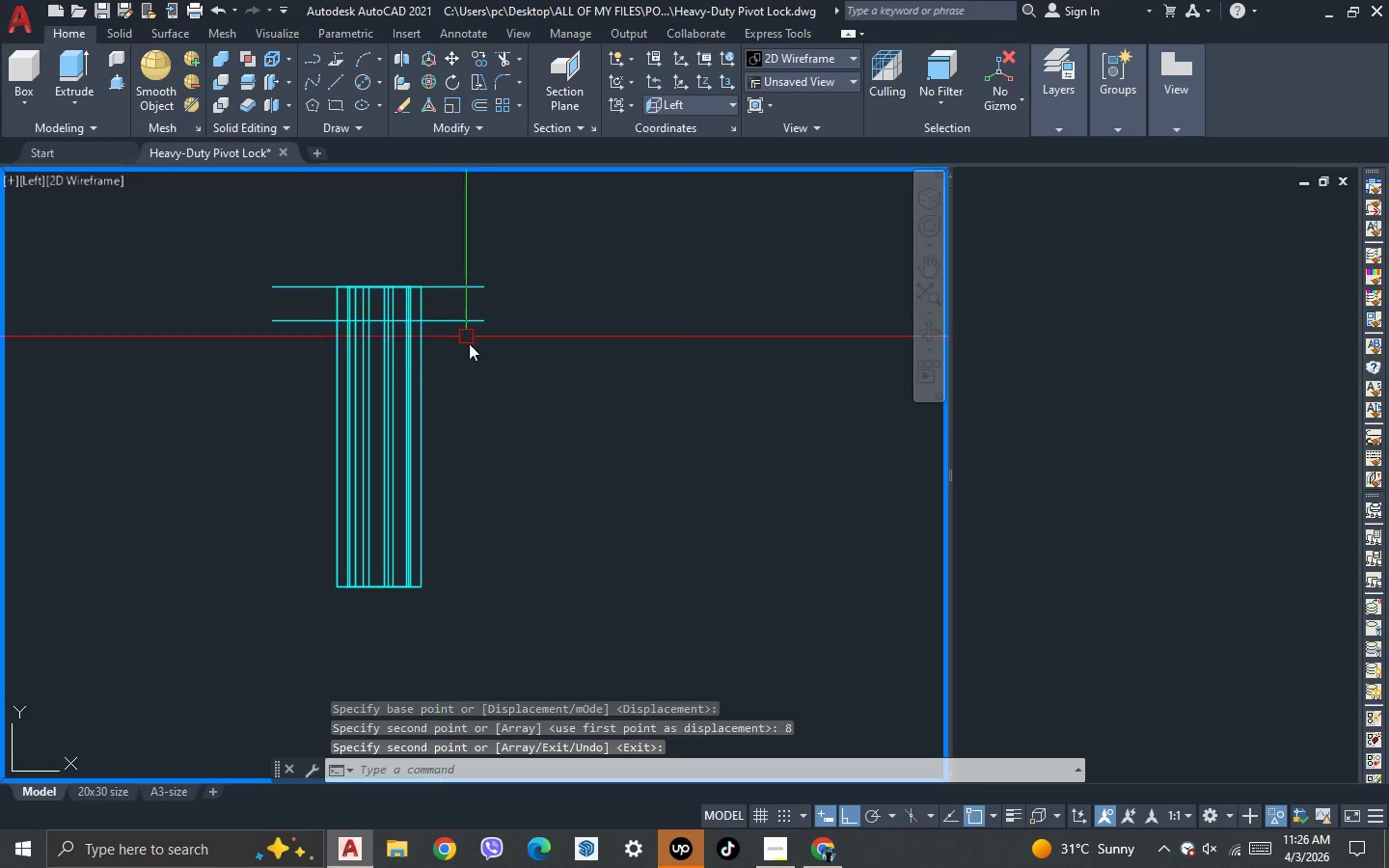 
left_click_drag(start_coordinate=[468, 337], to_coordinate=[448, 311])
 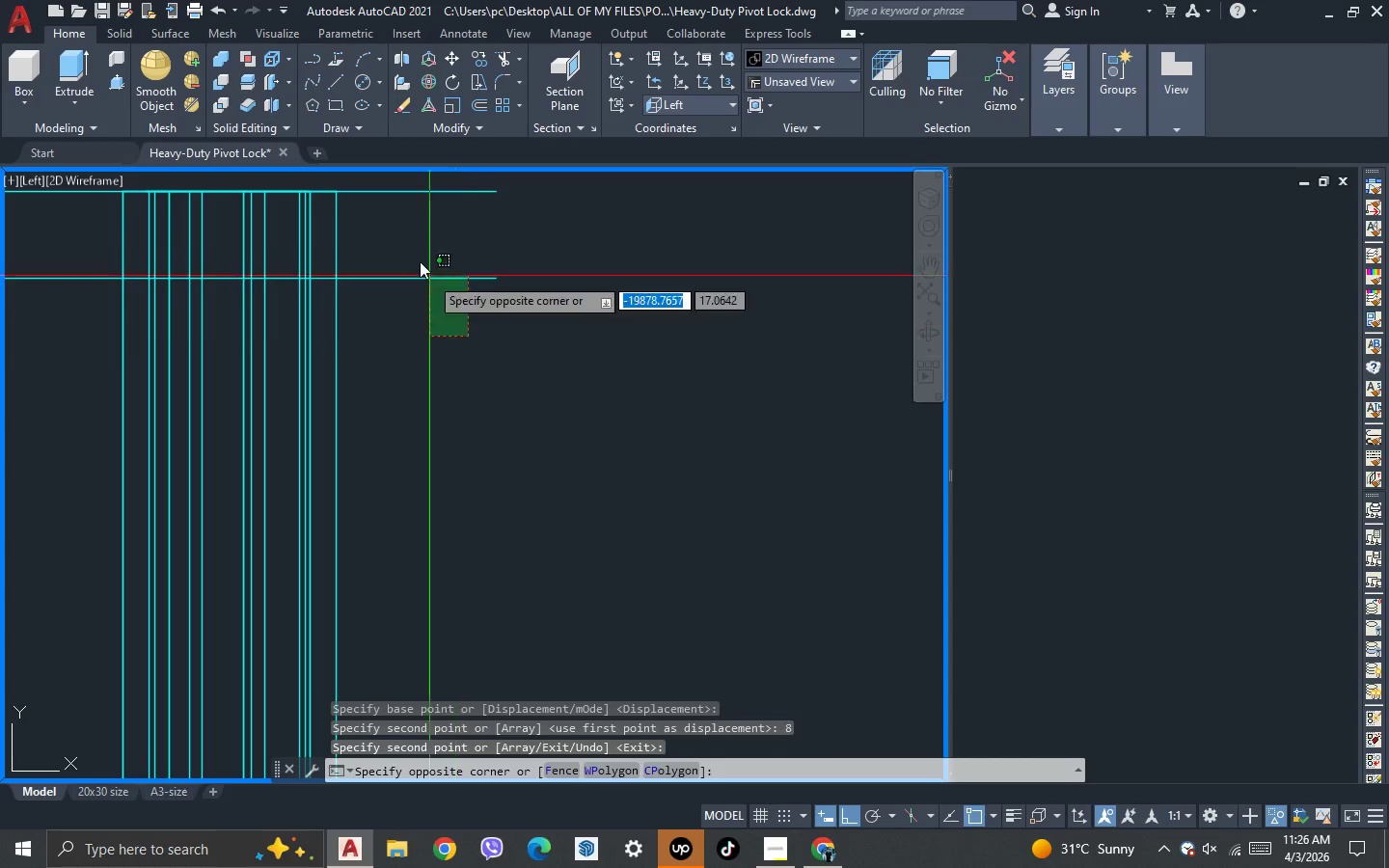 
double_click([417, 258])
 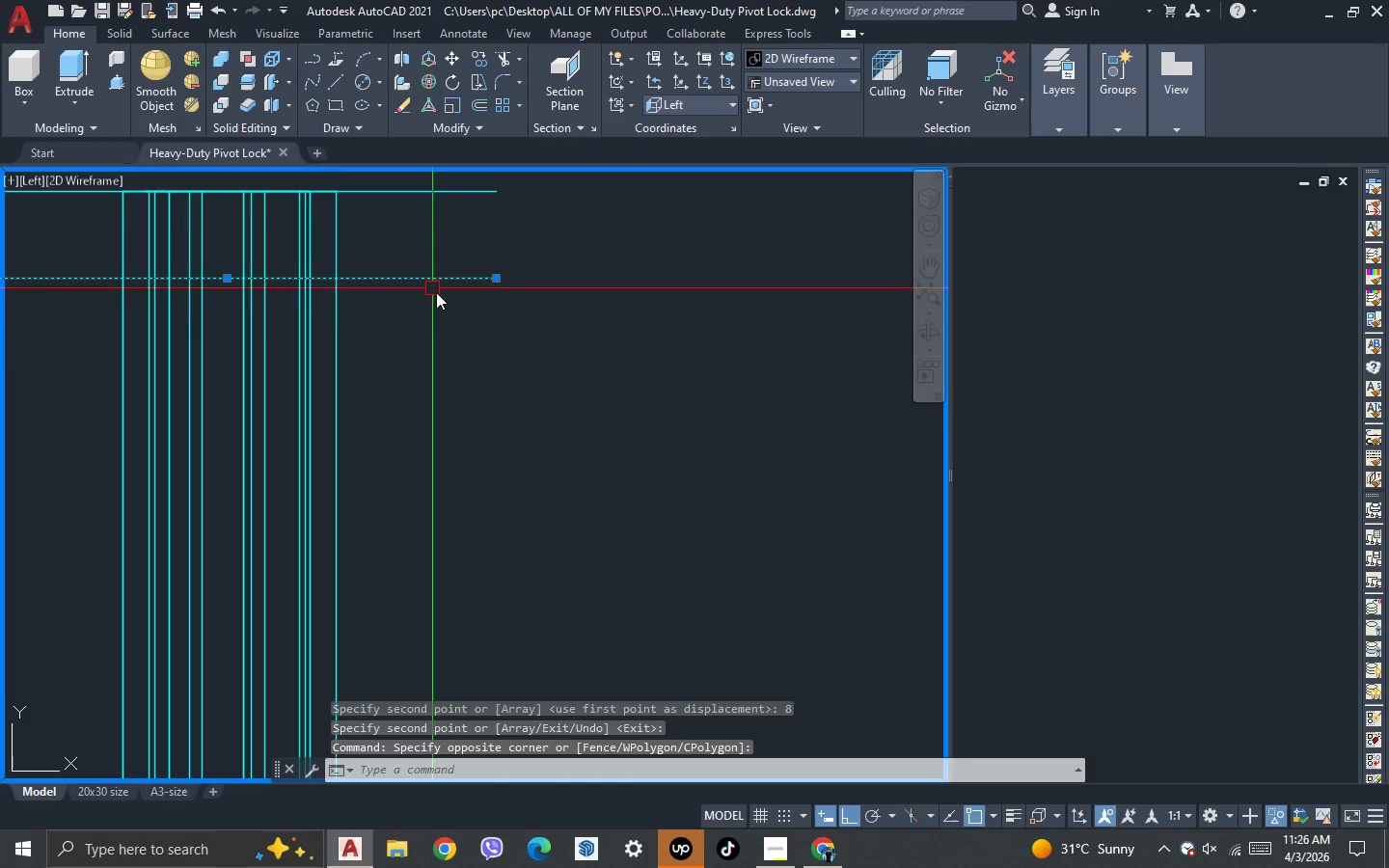 
scroll: coordinate [472, 348], scroll_direction: up, amount: 2.0
 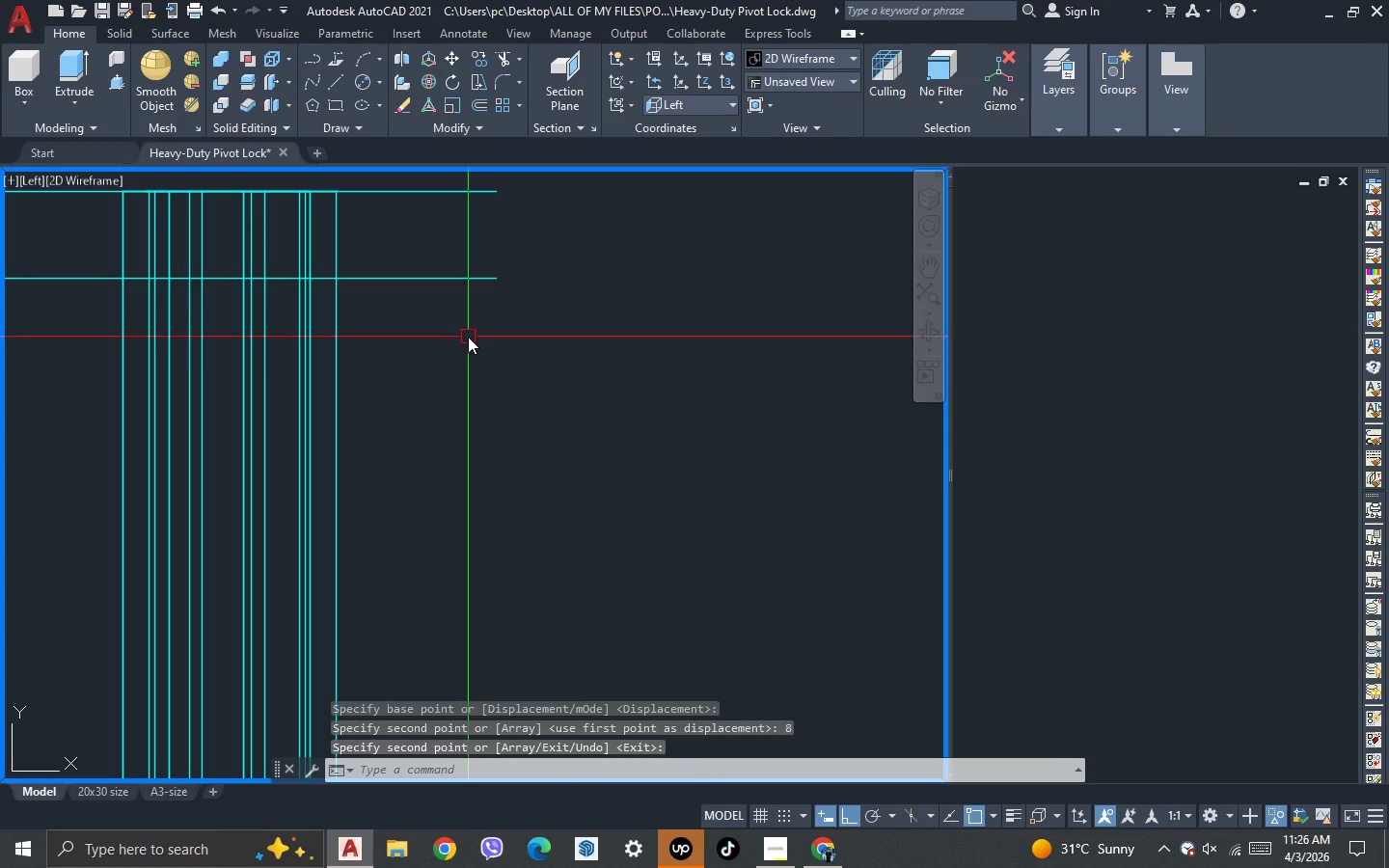 
key(Delete)
 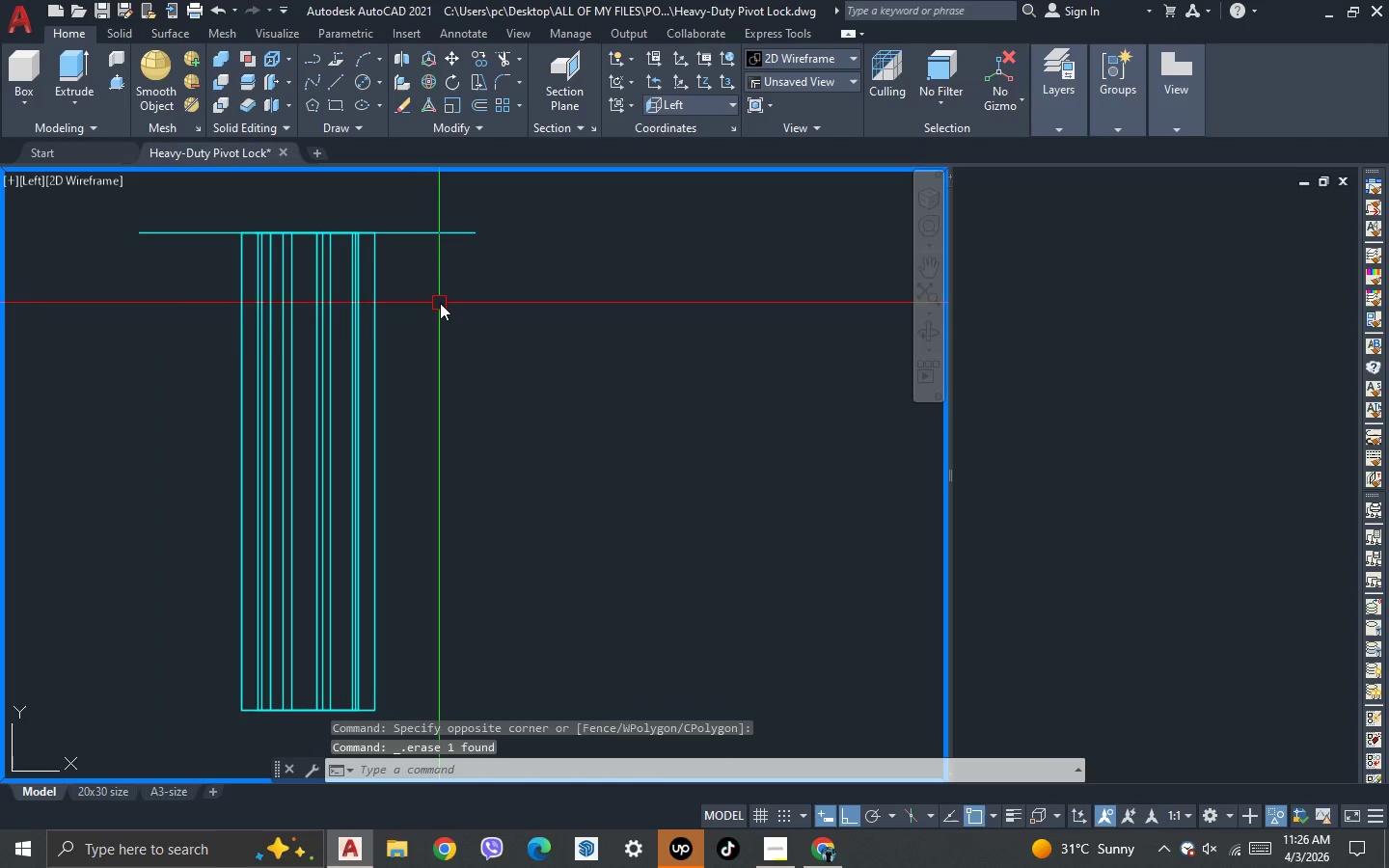 
scroll: coordinate [439, 303], scroll_direction: down, amount: 1.0
 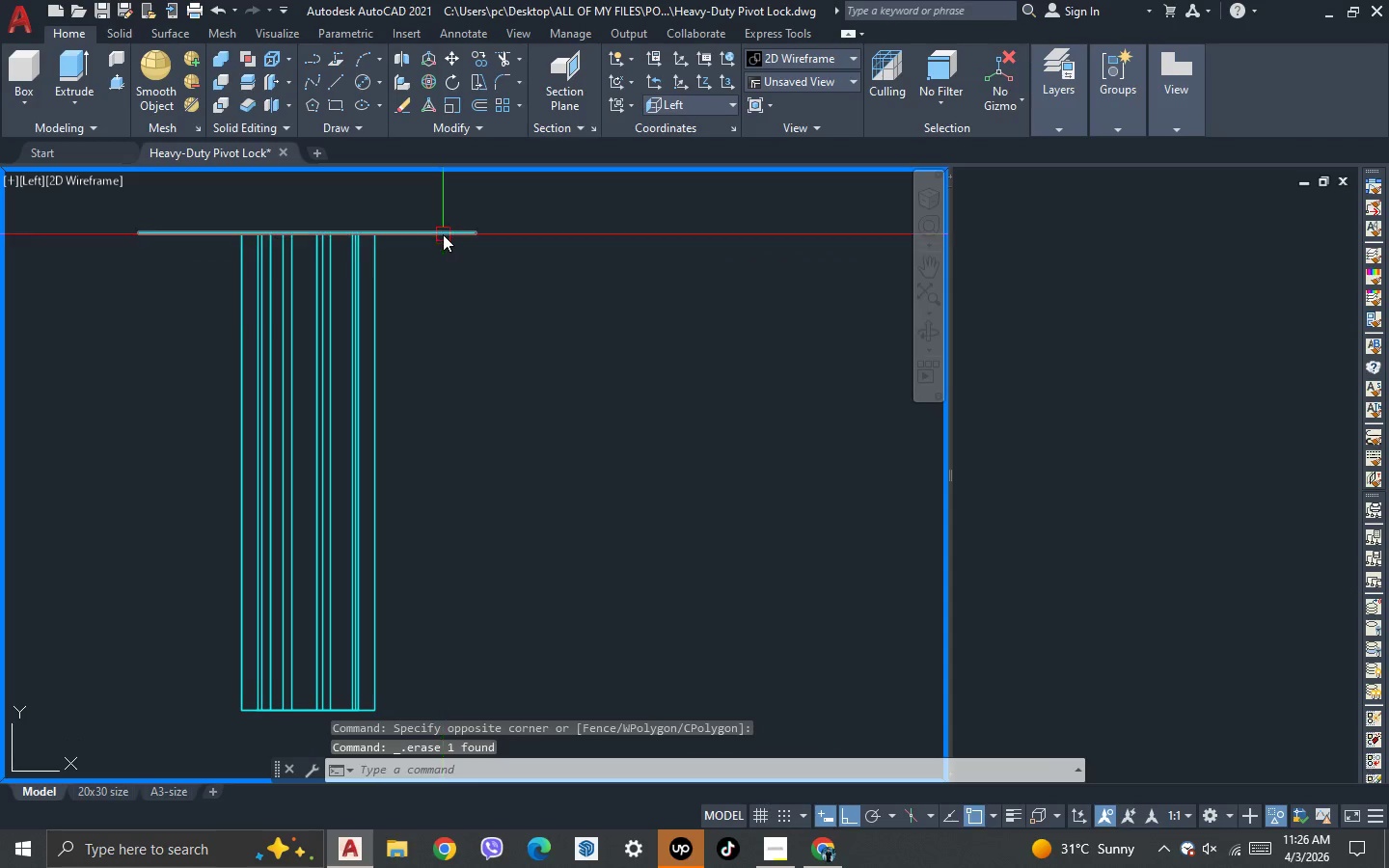 
left_click([442, 233])
 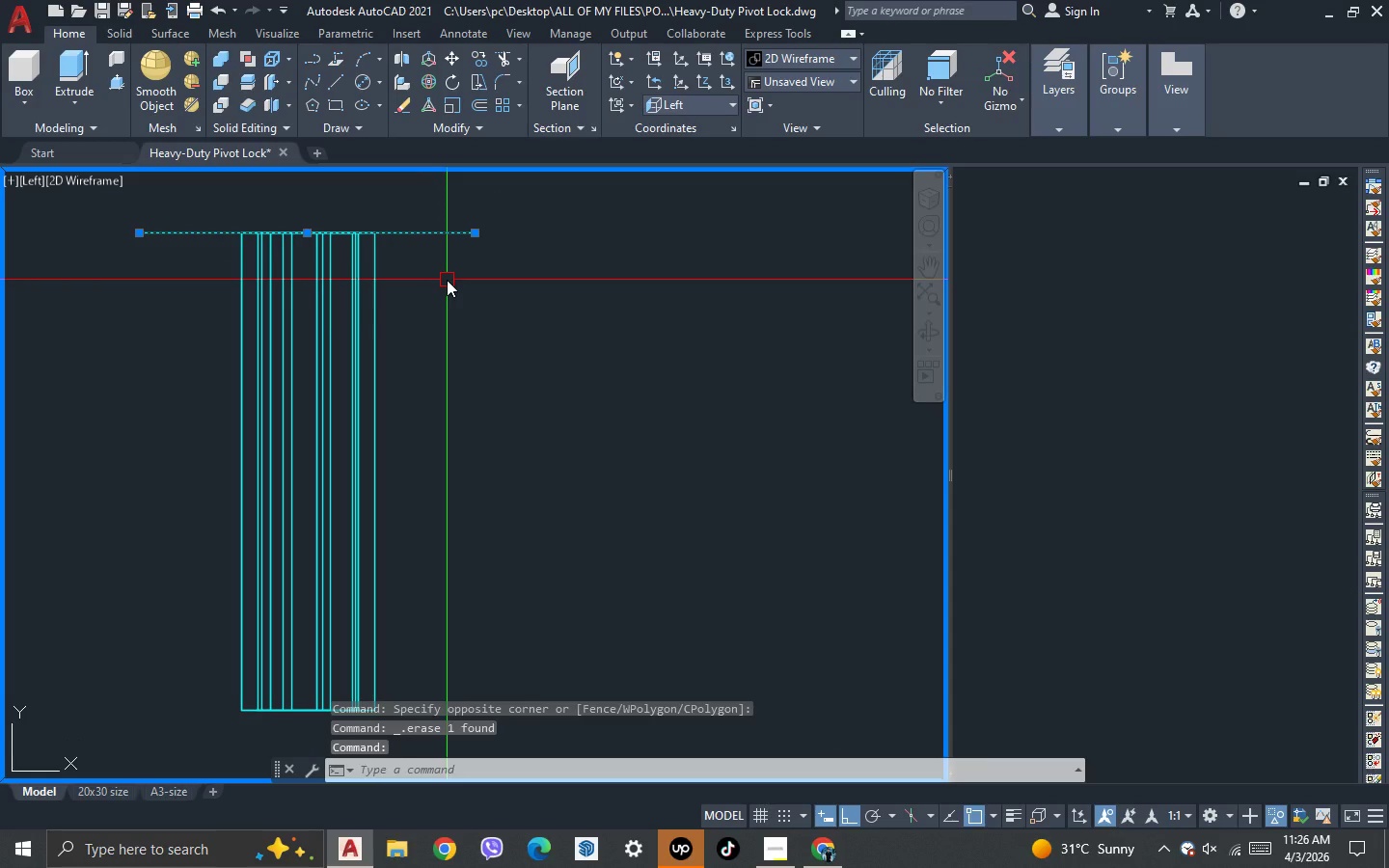 
key(O)
 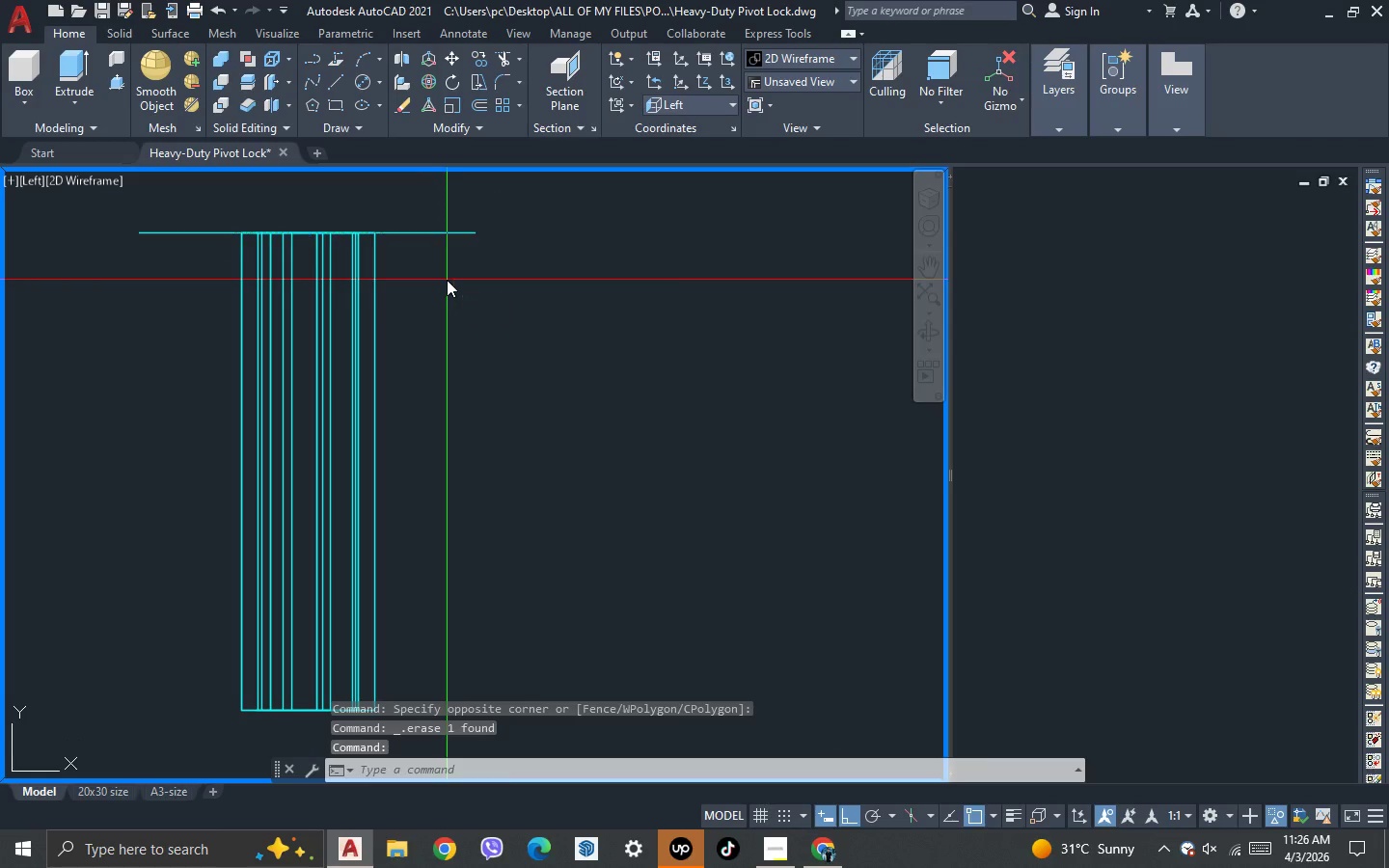 
key(Enter)
 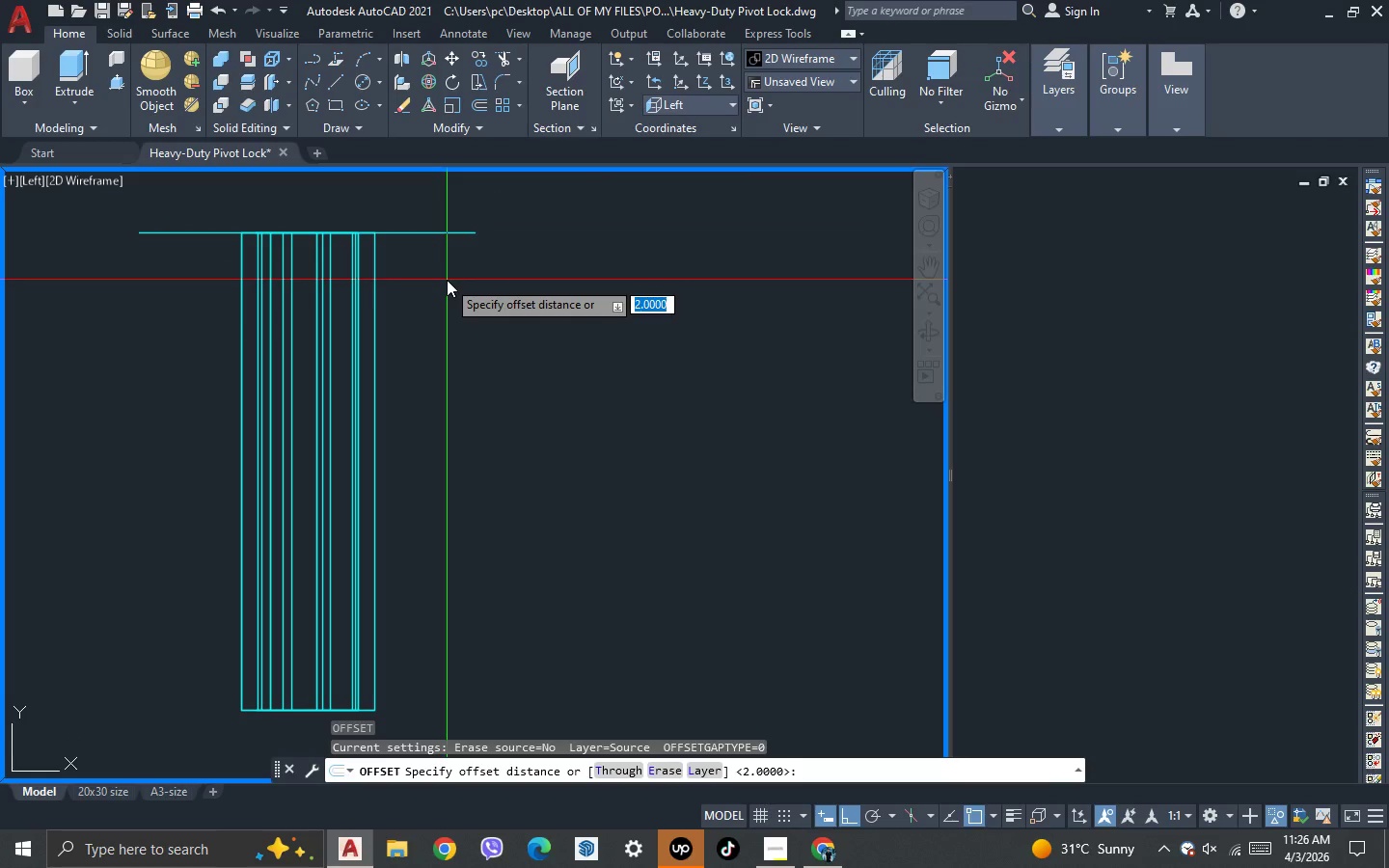 
key(5)
 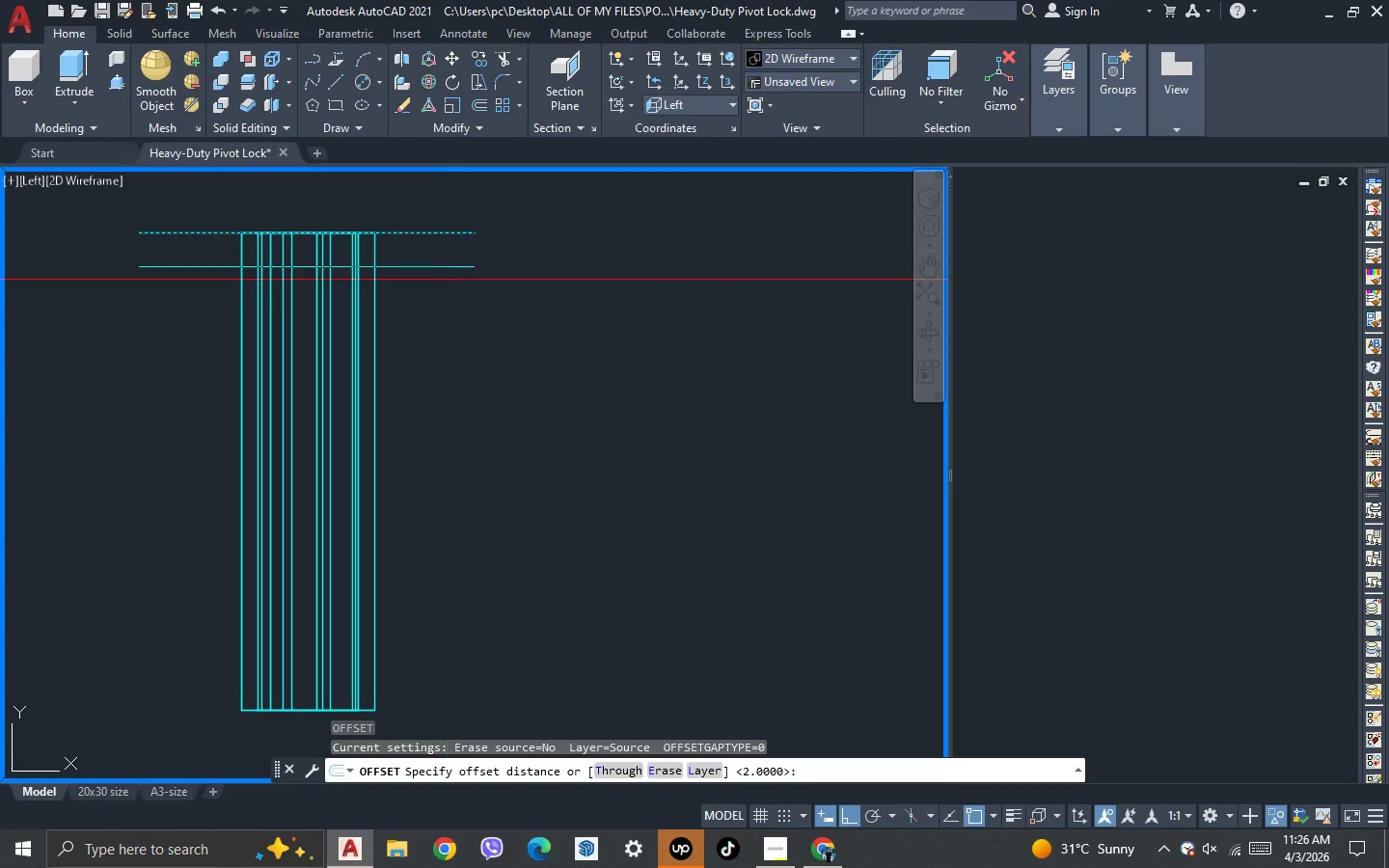 
key(Space)
 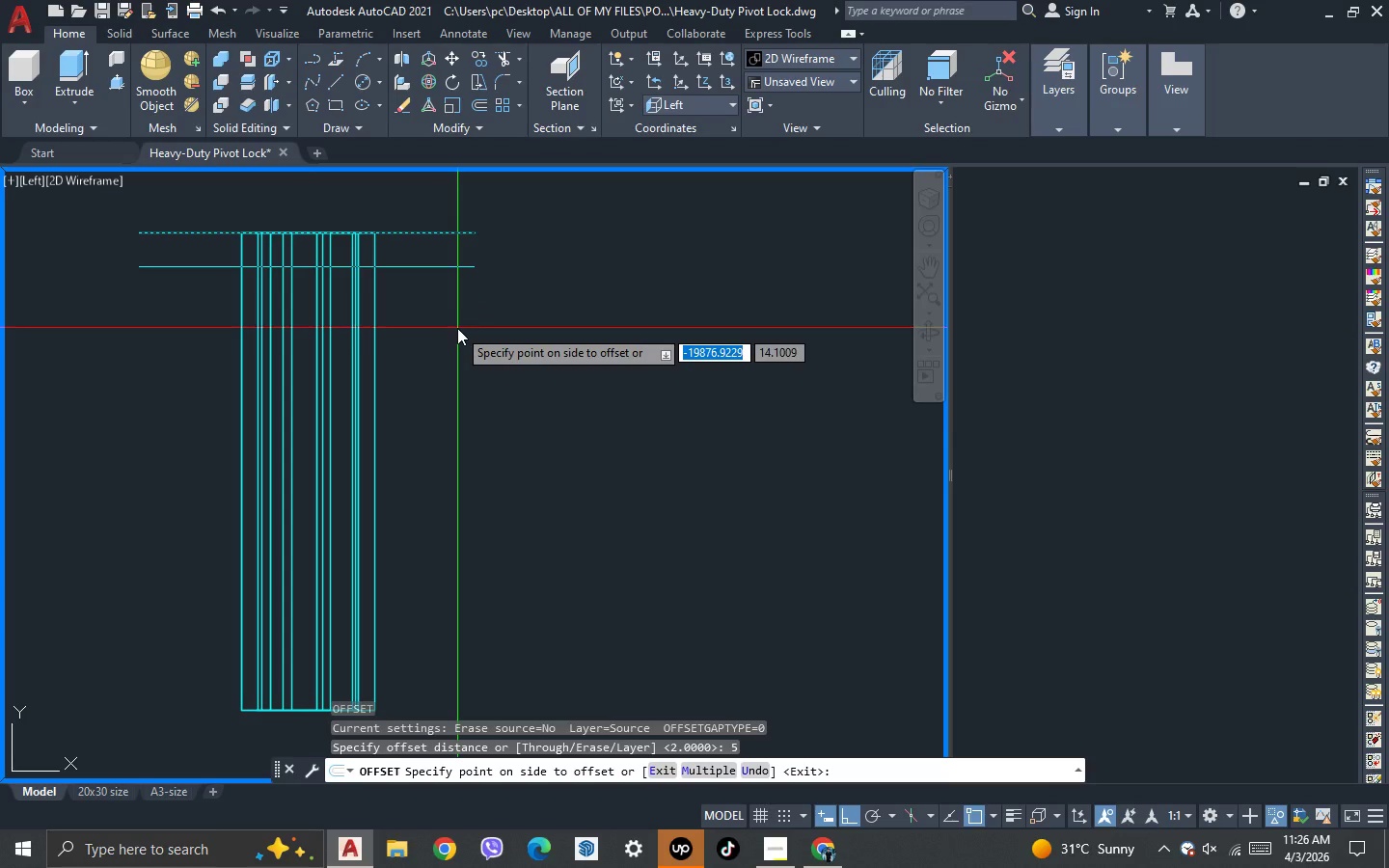 
key(Escape)
 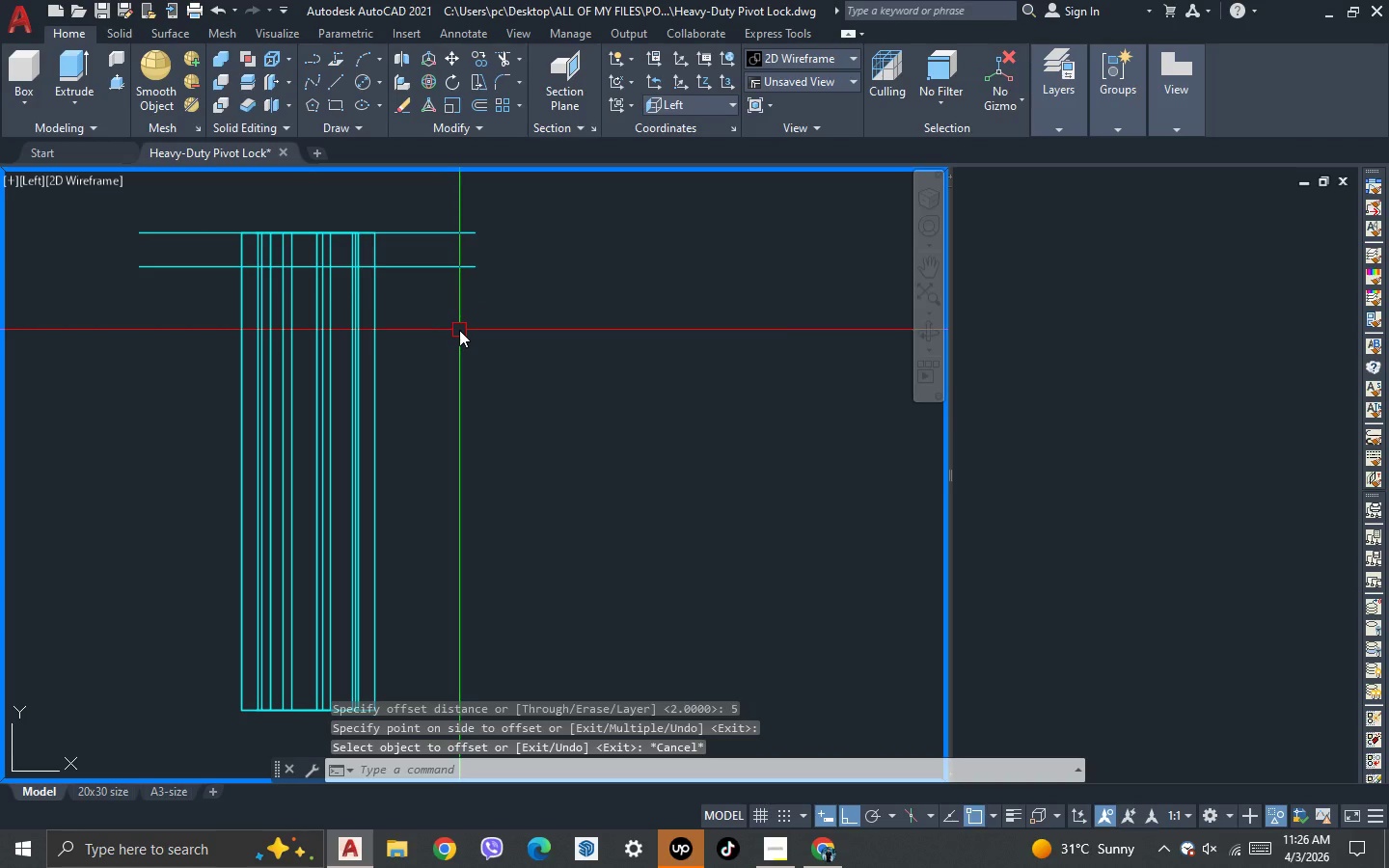 
scroll: coordinate [458, 326], scroll_direction: down, amount: 2.0
 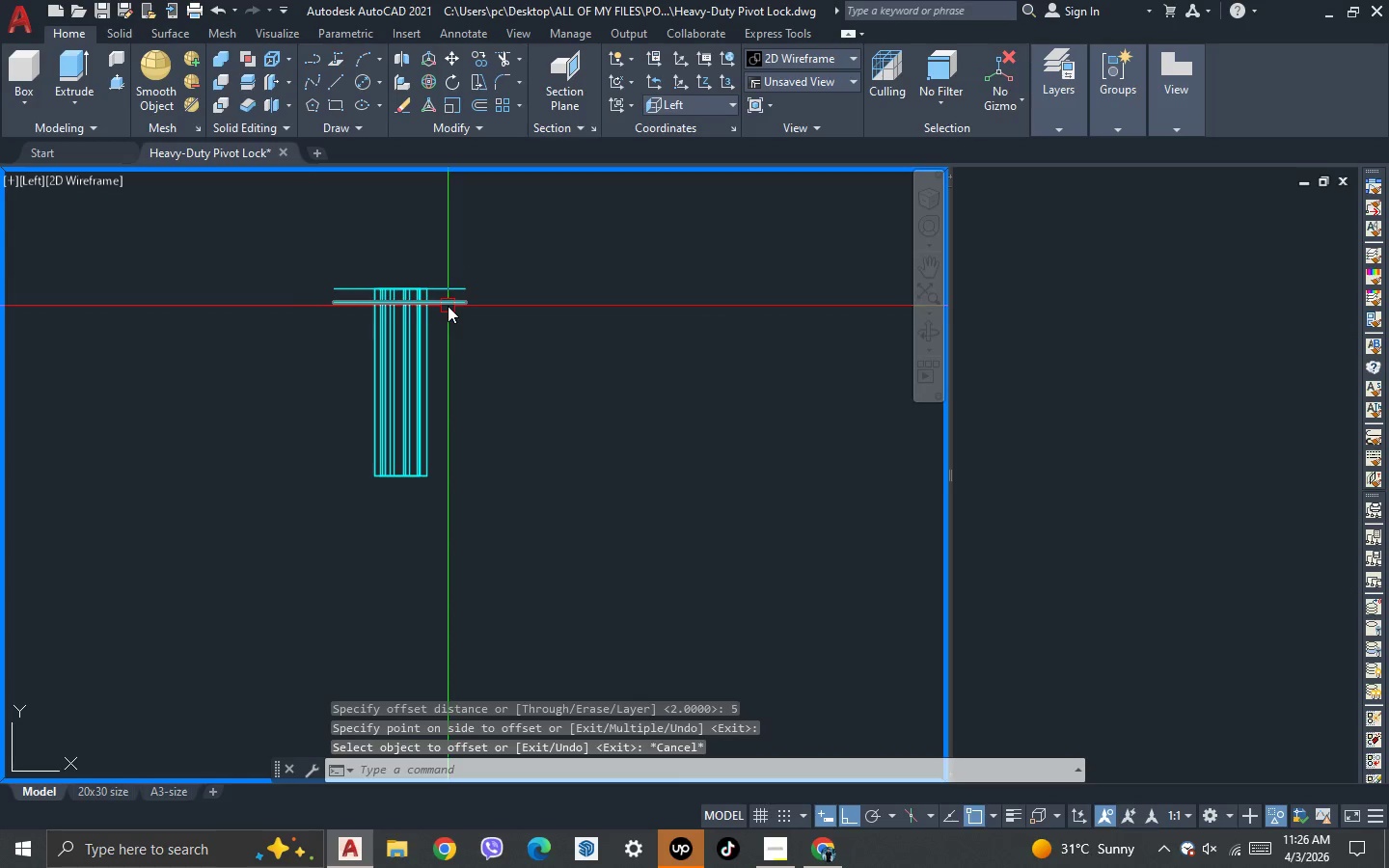 
left_click_drag(start_coordinate=[474, 328], to_coordinate=[457, 294])
 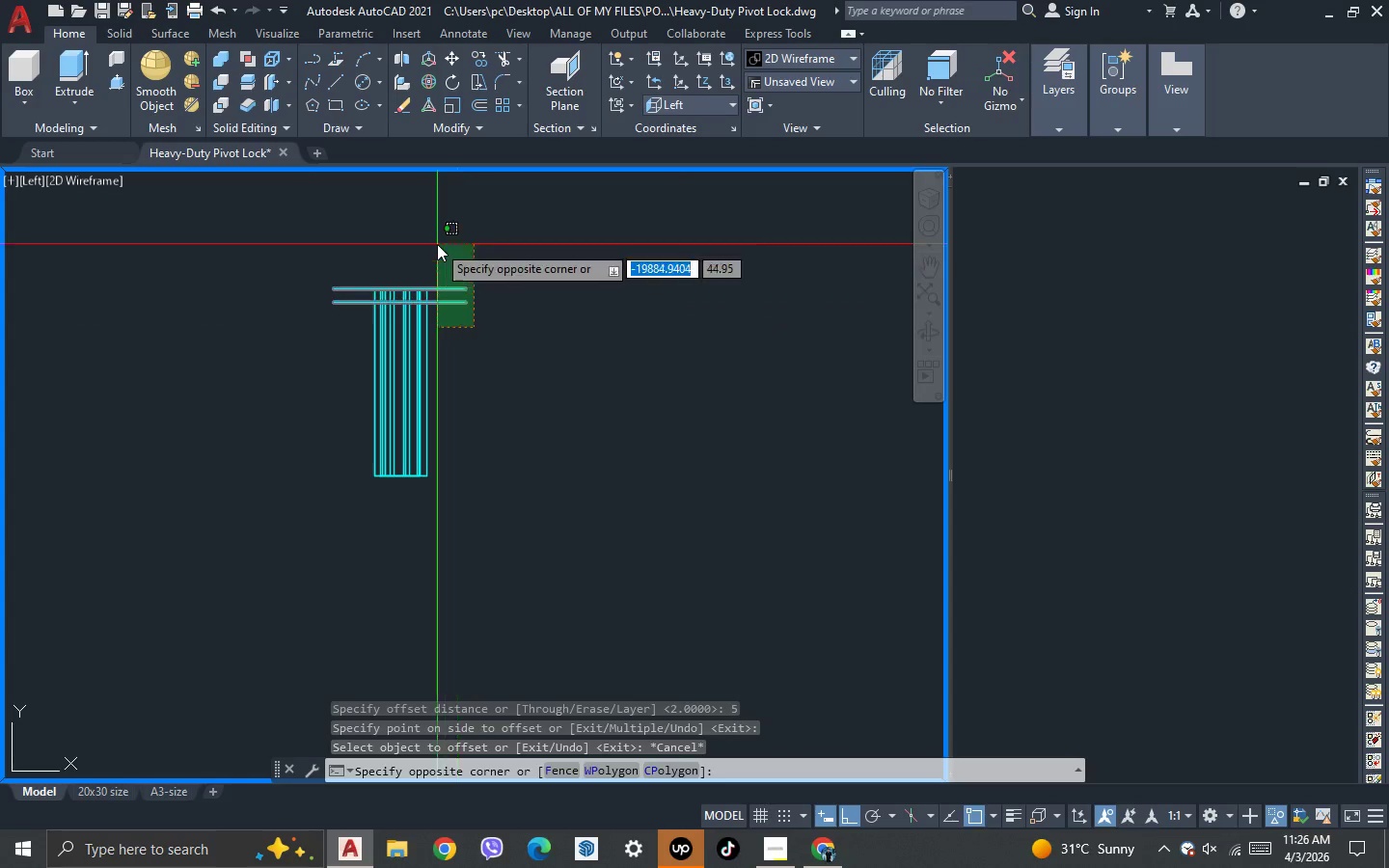 
left_click_drag(start_coordinate=[437, 244], to_coordinate=[439, 252])
 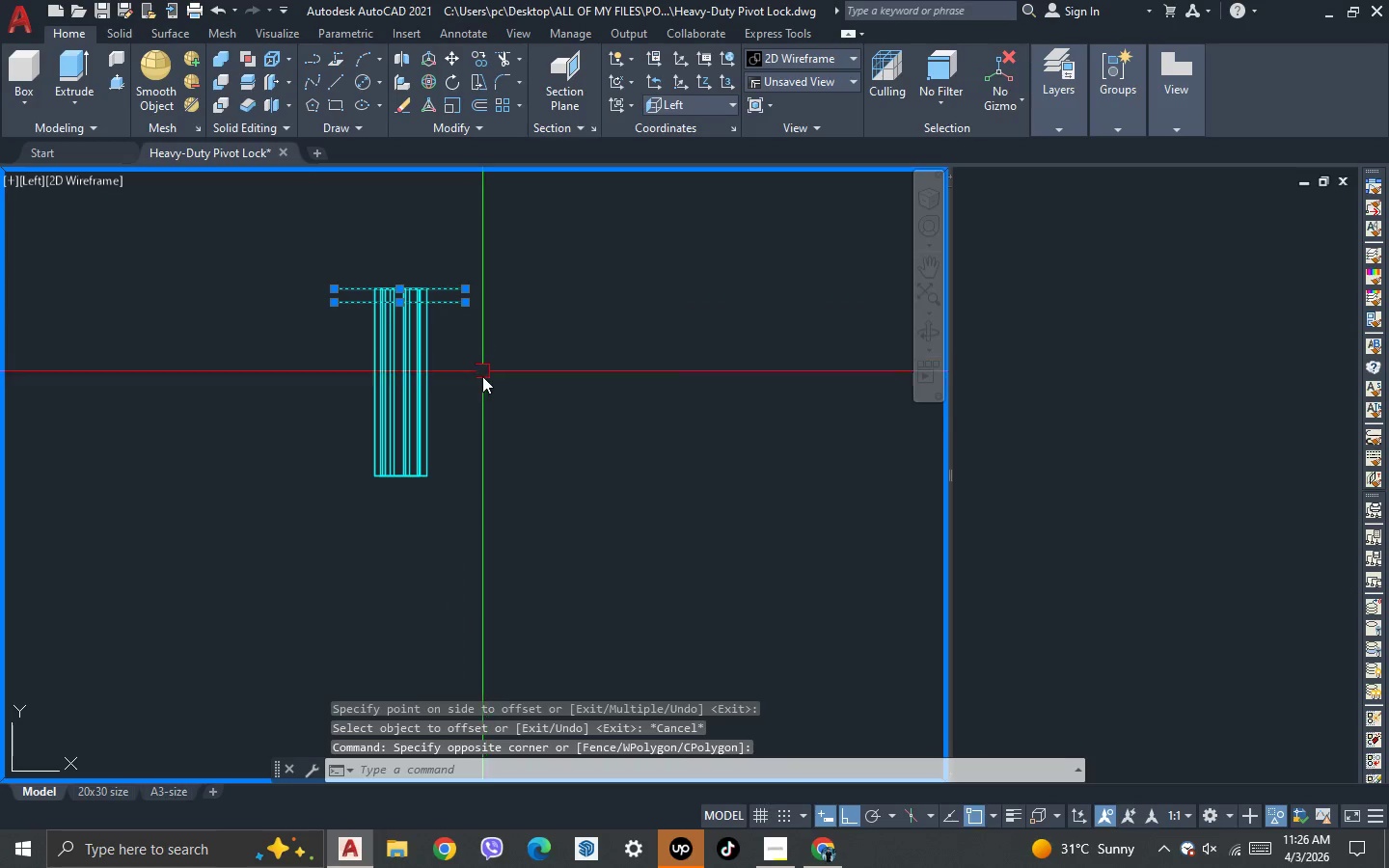 
type(mi )
key(Escape)
 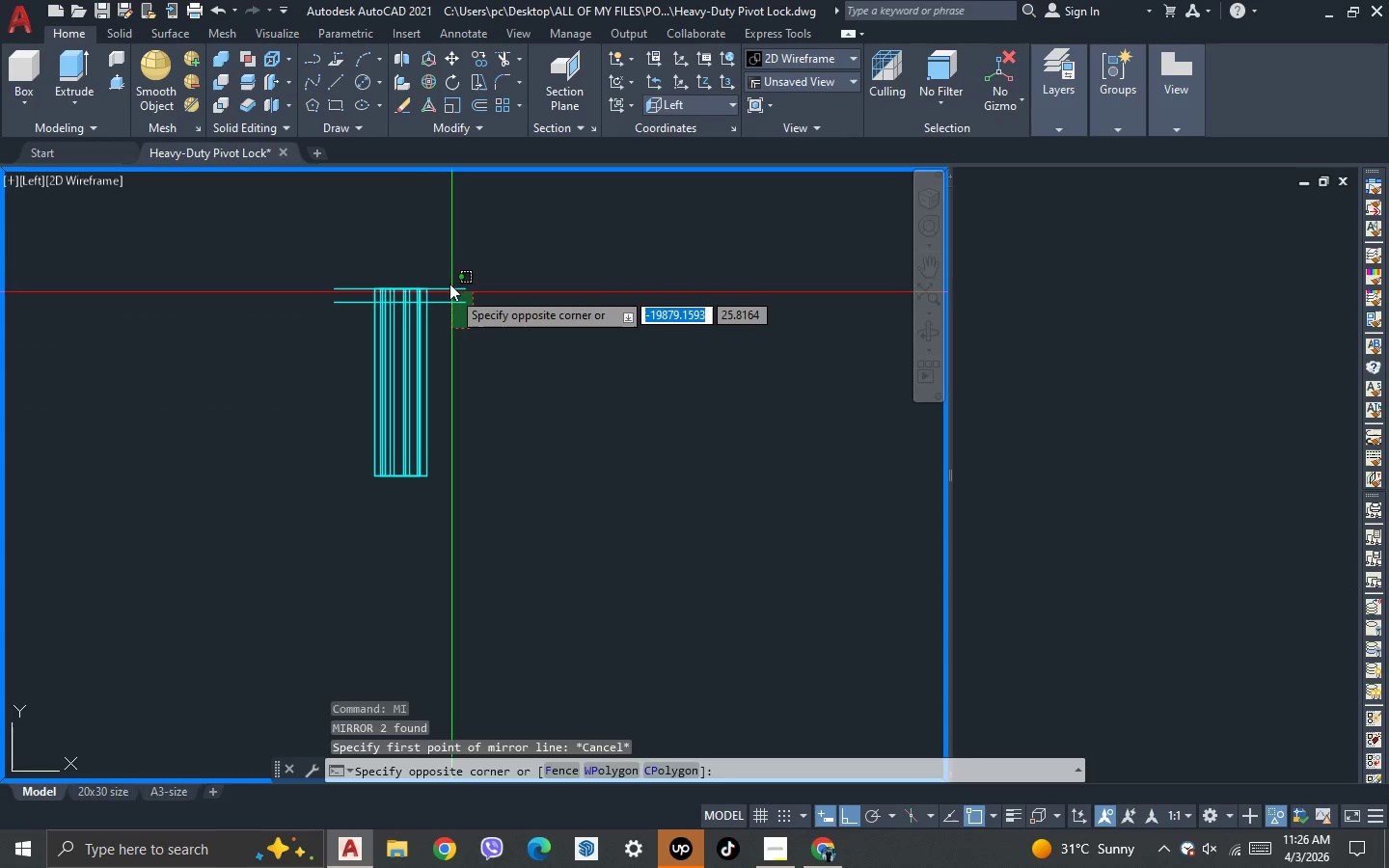 
left_click([442, 271])
 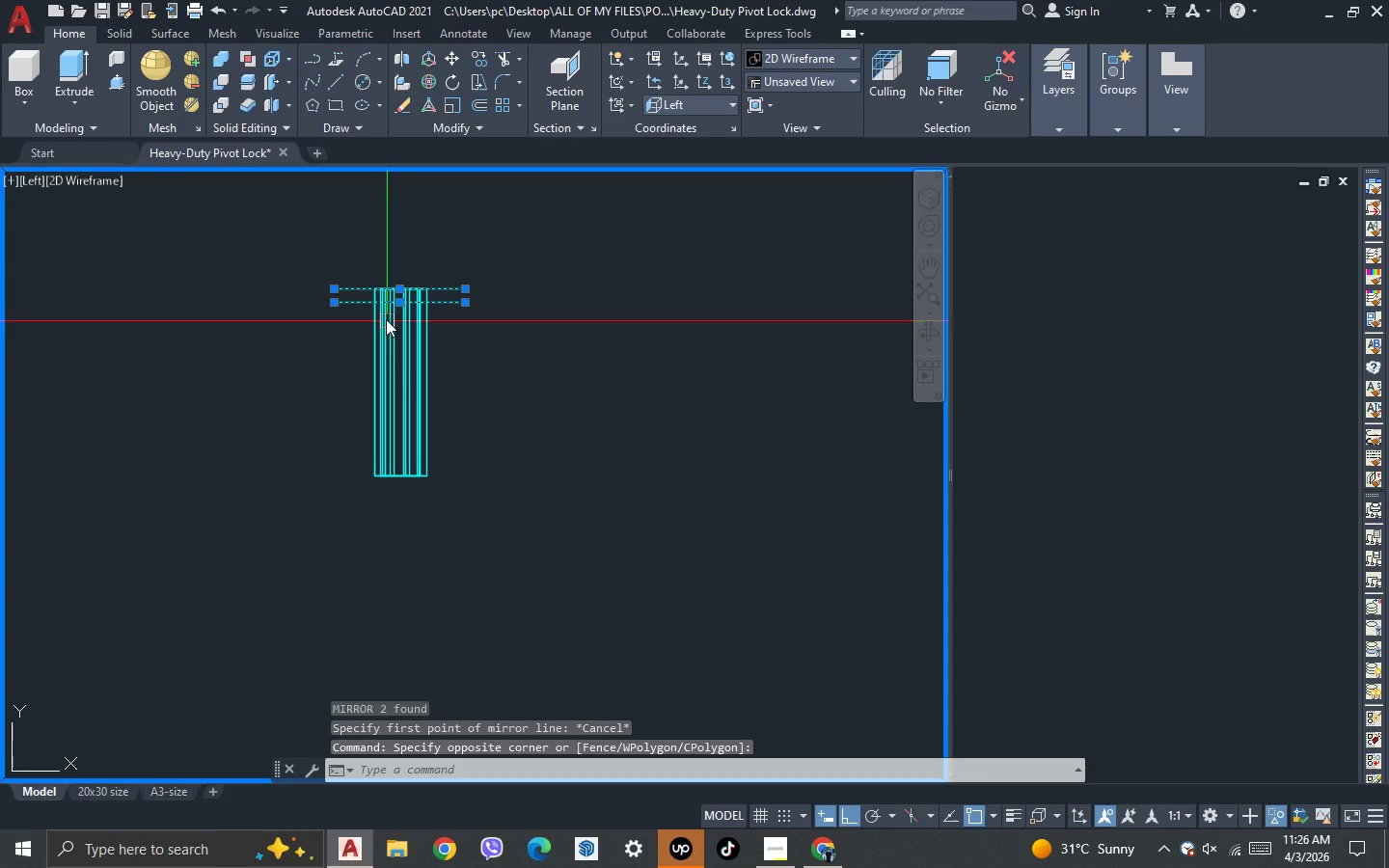 
key(Escape)
 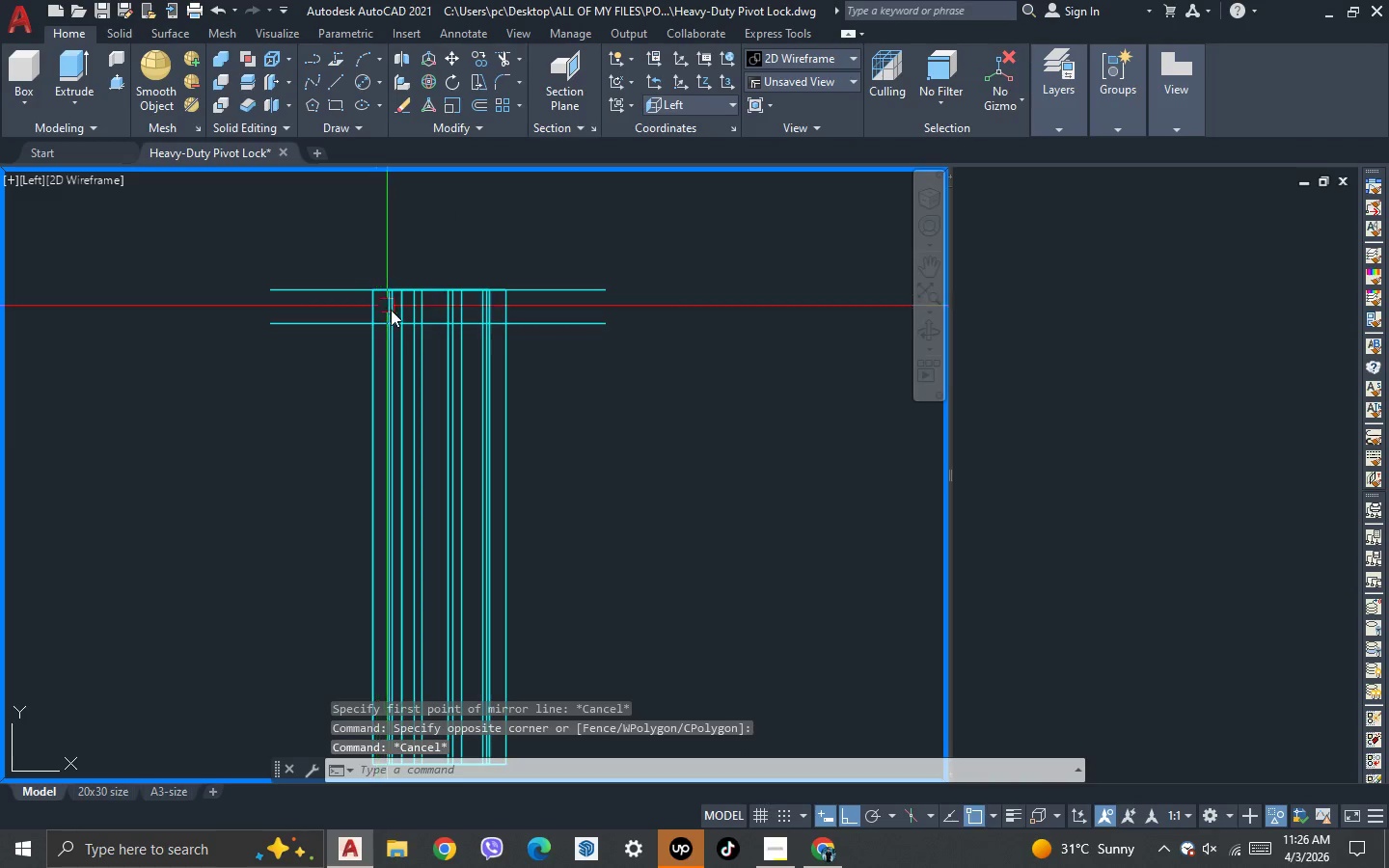 
scroll: coordinate [372, 288], scroll_direction: up, amount: 2.0
 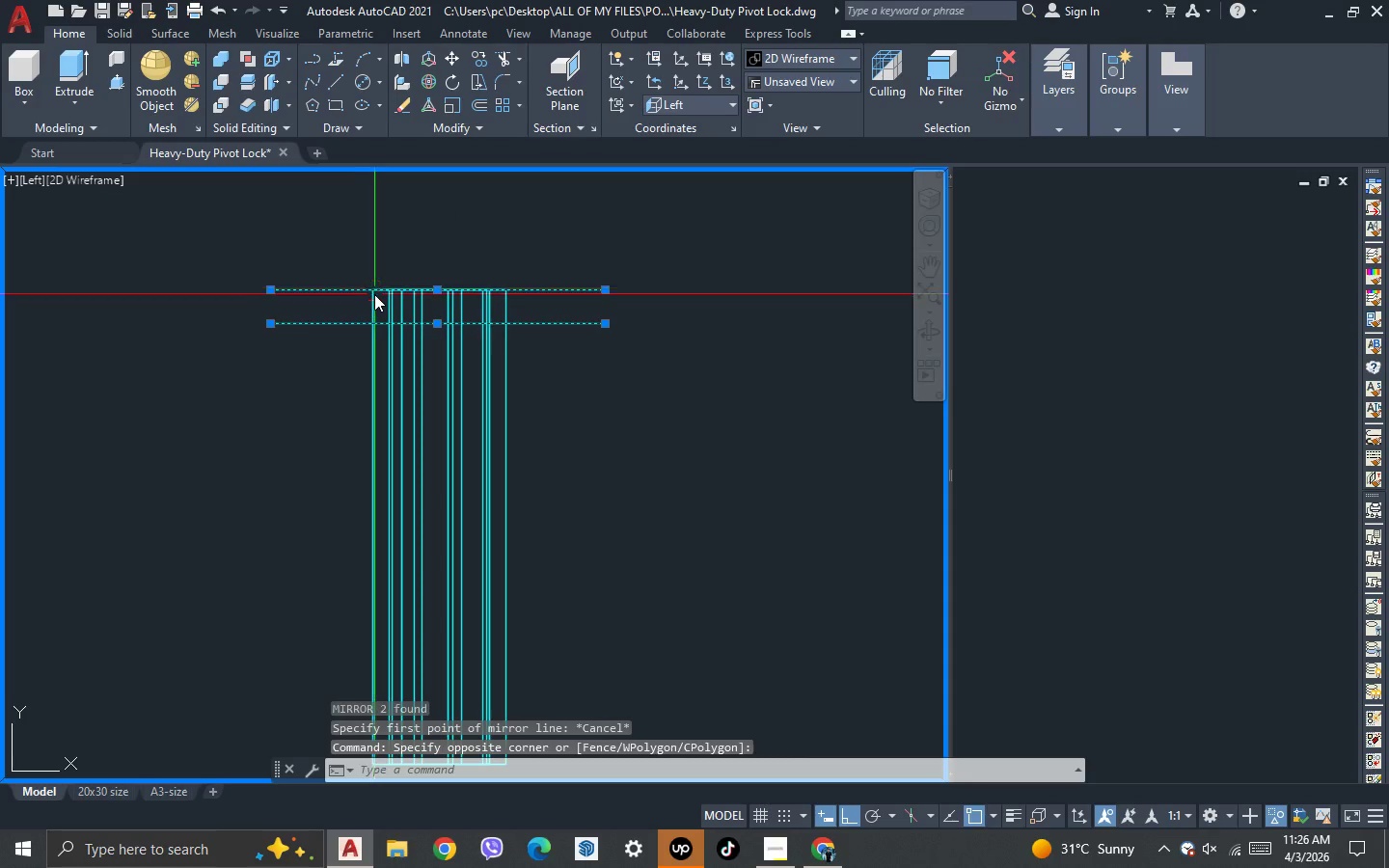 
key(L)
 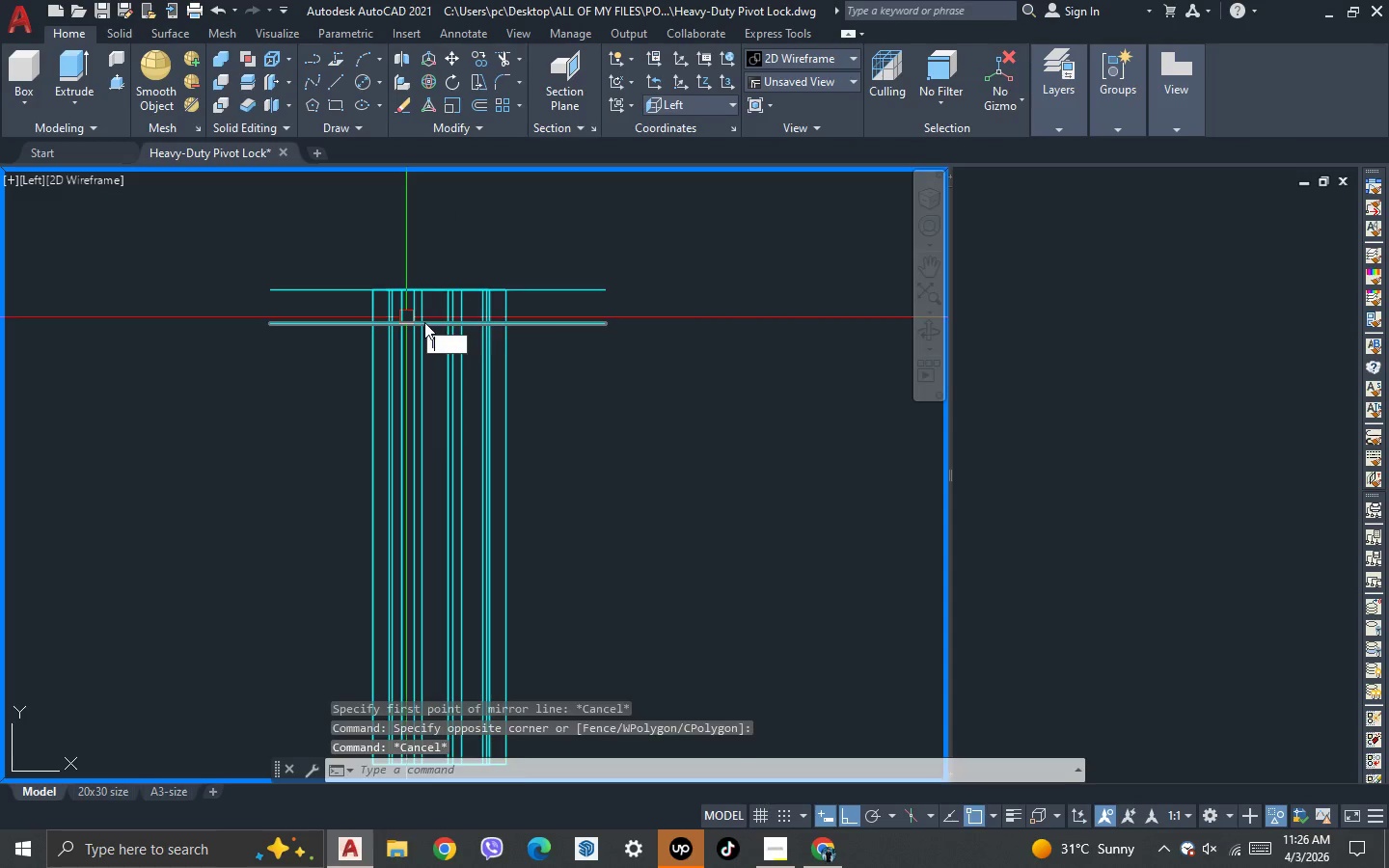 
key(Space)
 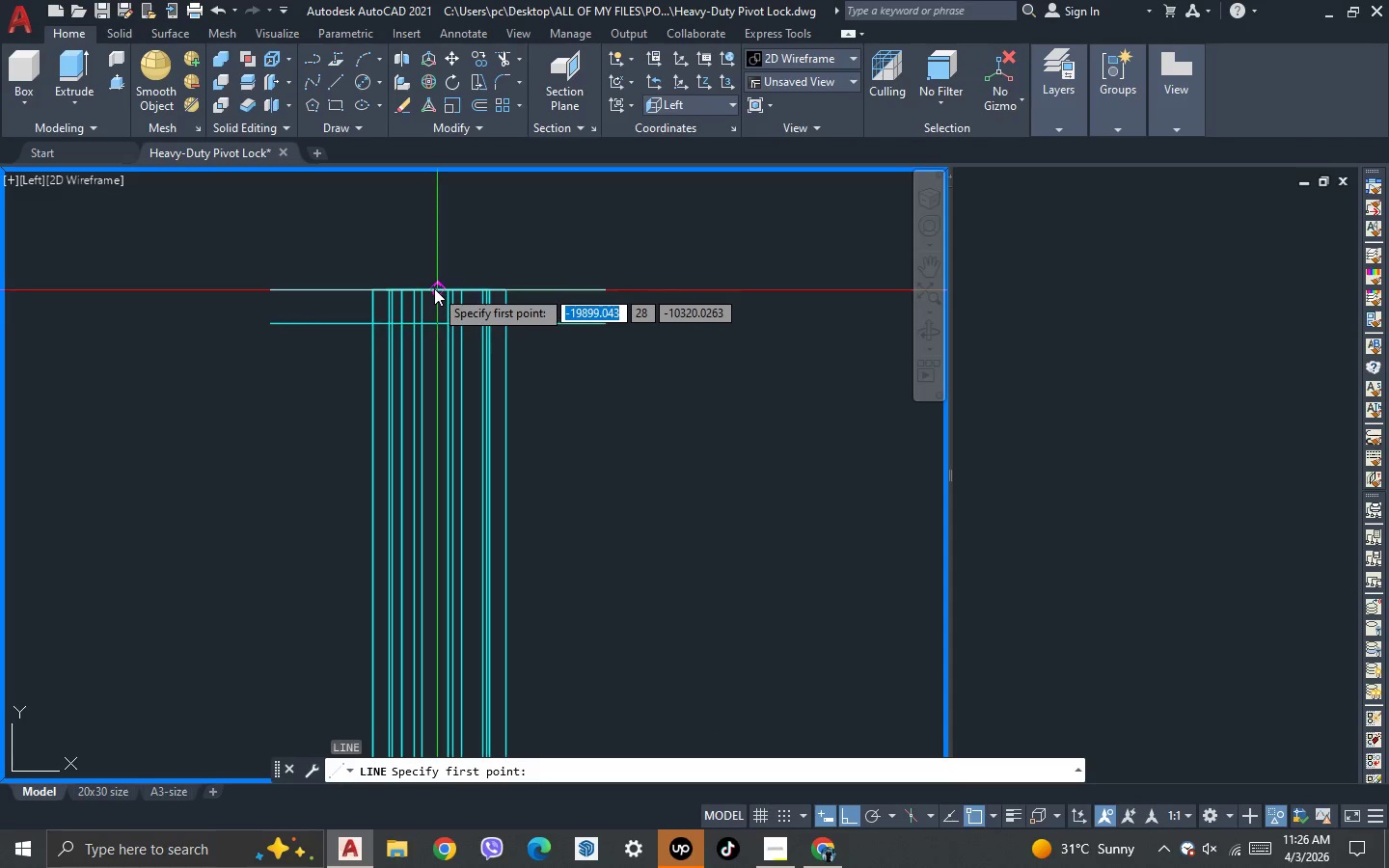 
left_click_drag(start_coordinate=[434, 288], to_coordinate=[434, 300])
 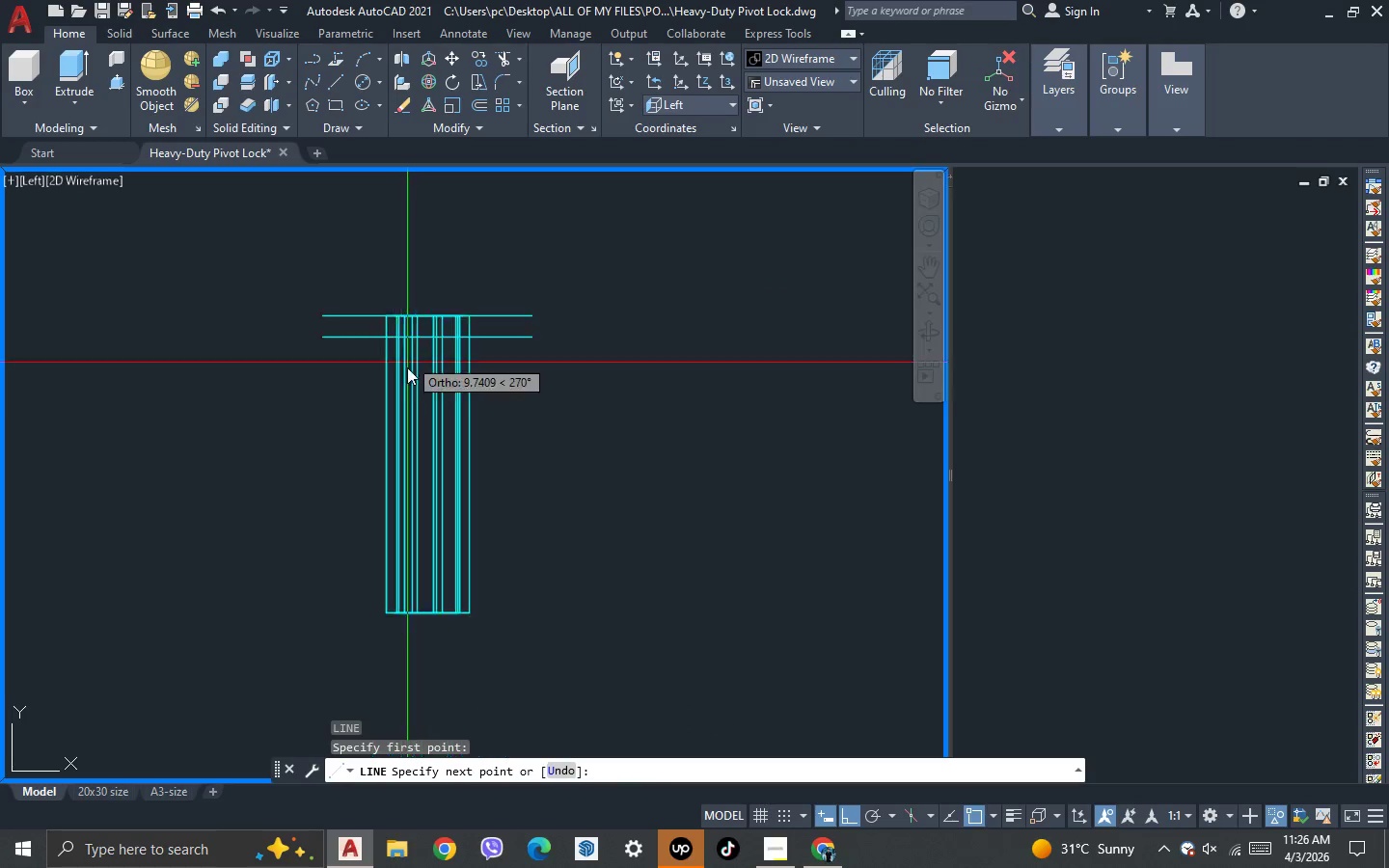 
scroll: coordinate [399, 482], scroll_direction: none, amount: 0.0
 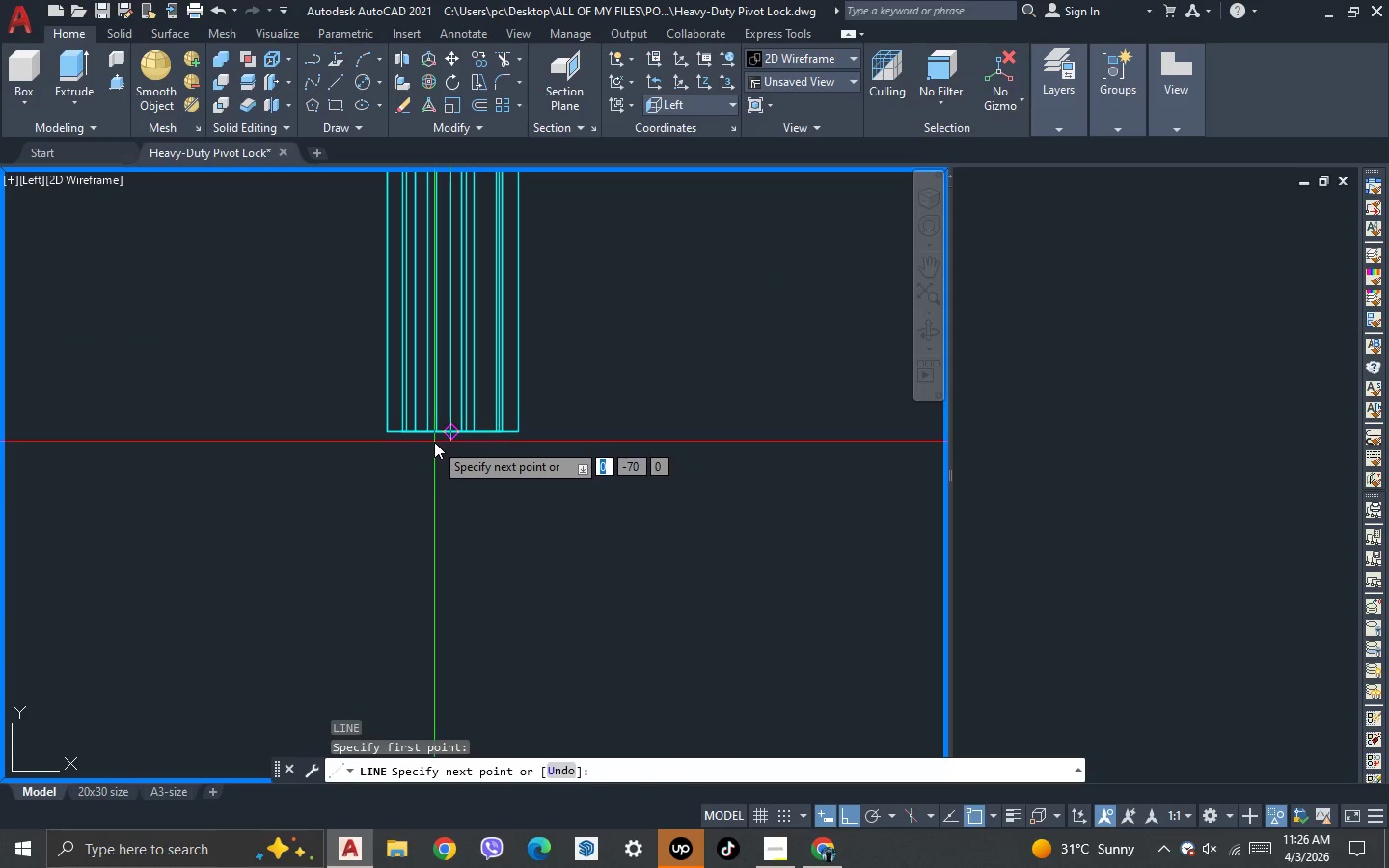 
left_click([434, 442])
 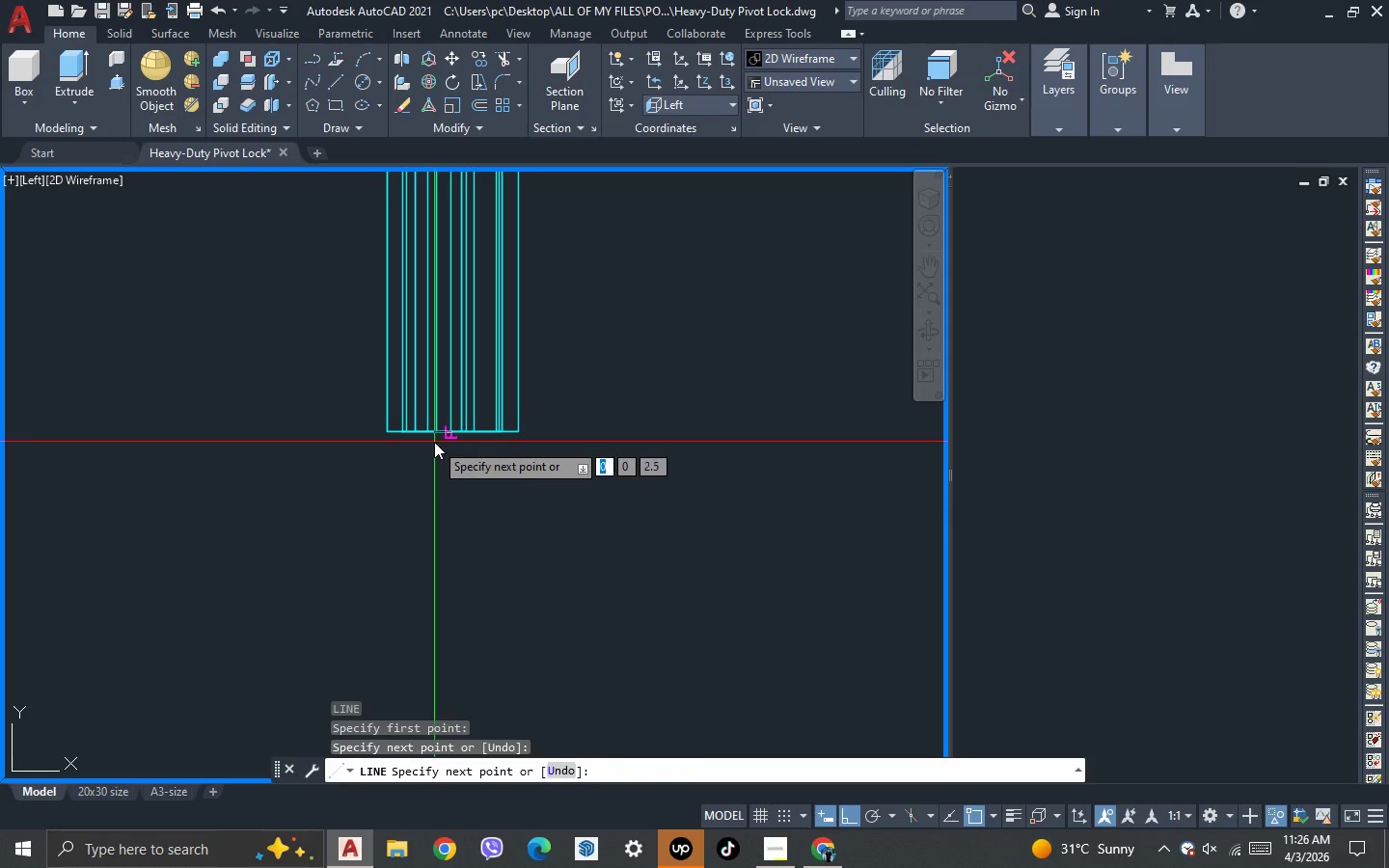 
key(Space)
 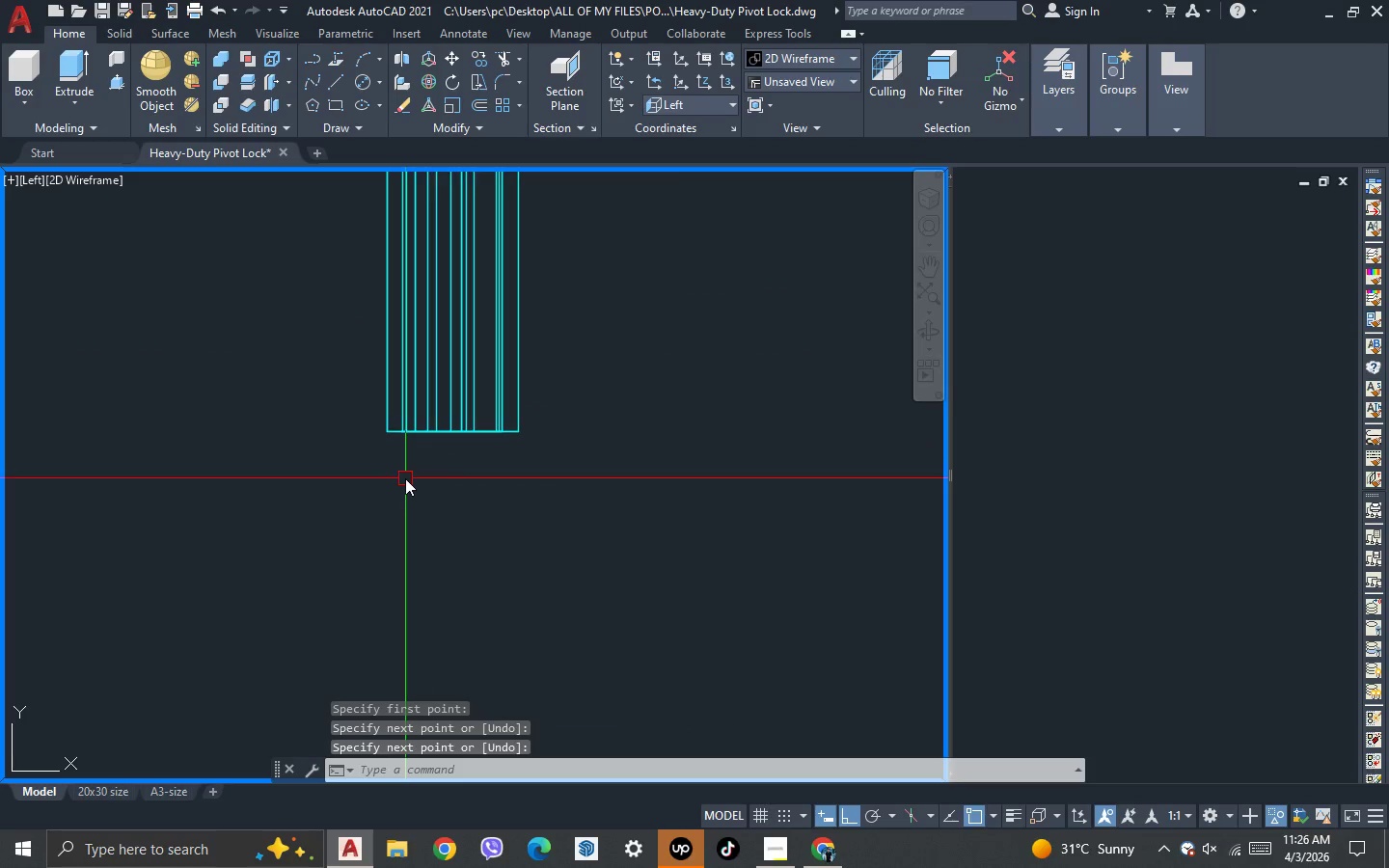 
left_click_drag(start_coordinate=[470, 395], to_coordinate=[470, 376])
 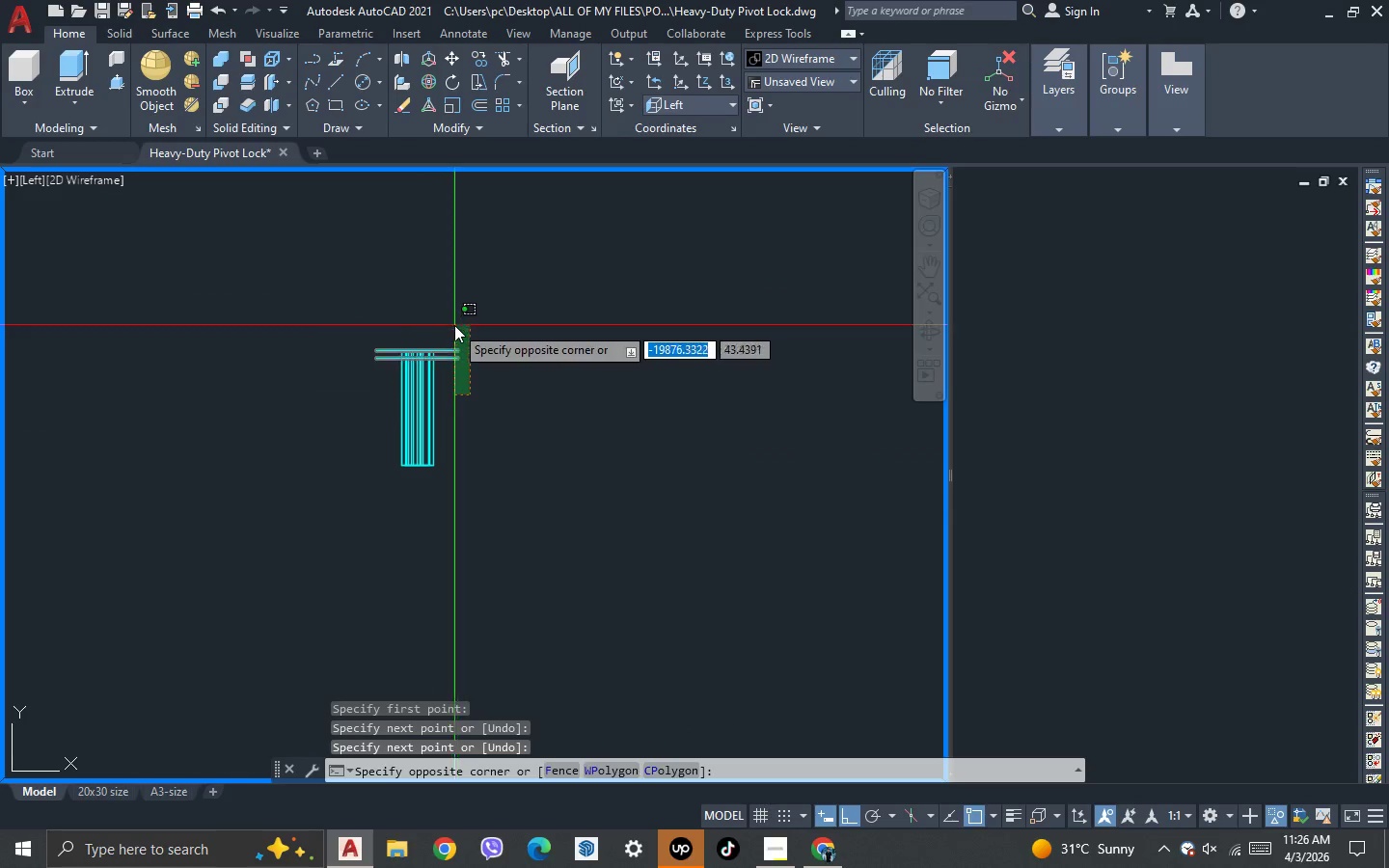 
scroll: coordinate [405, 478], scroll_direction: down, amount: 3.0
 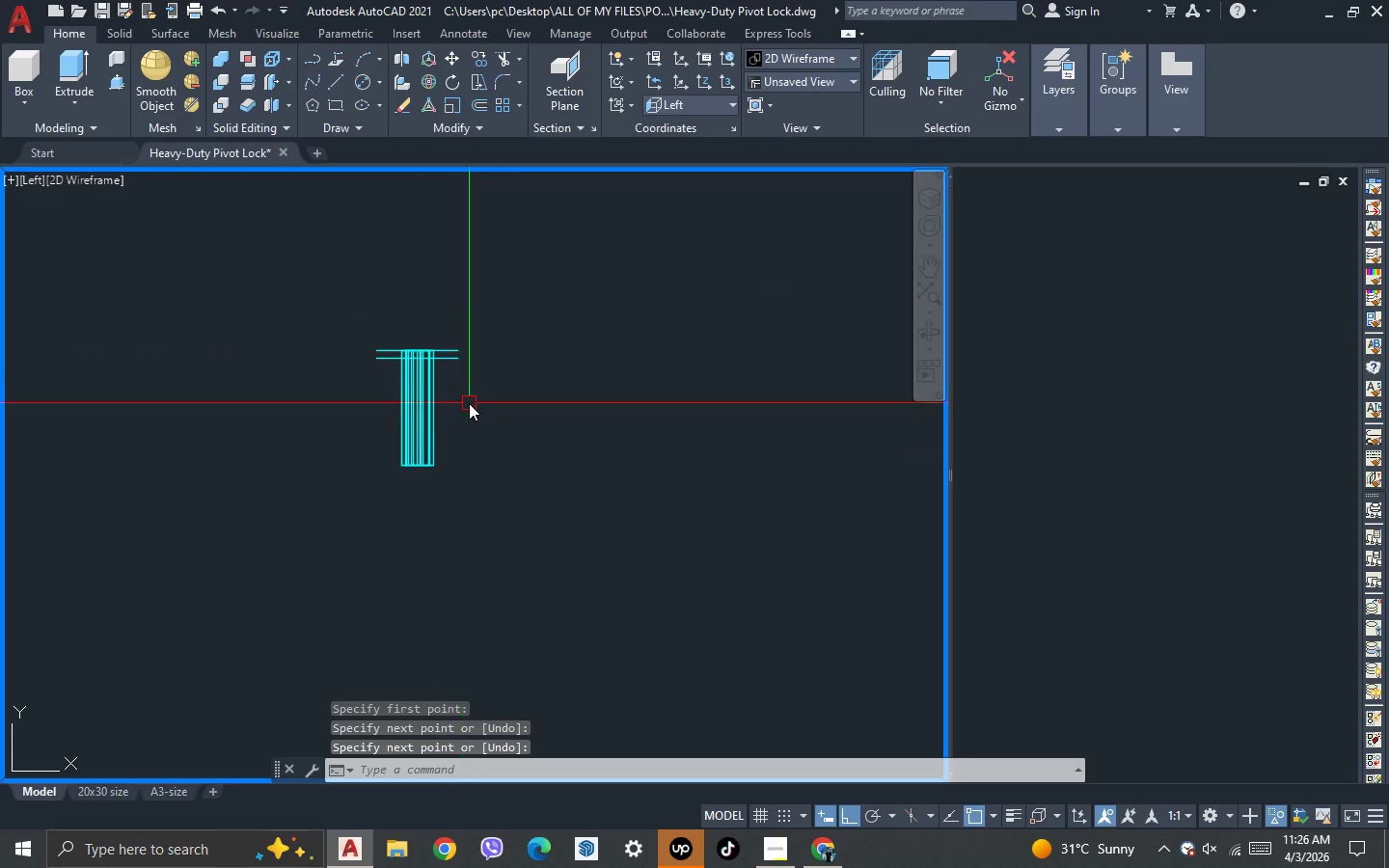 
double_click([454, 325])
 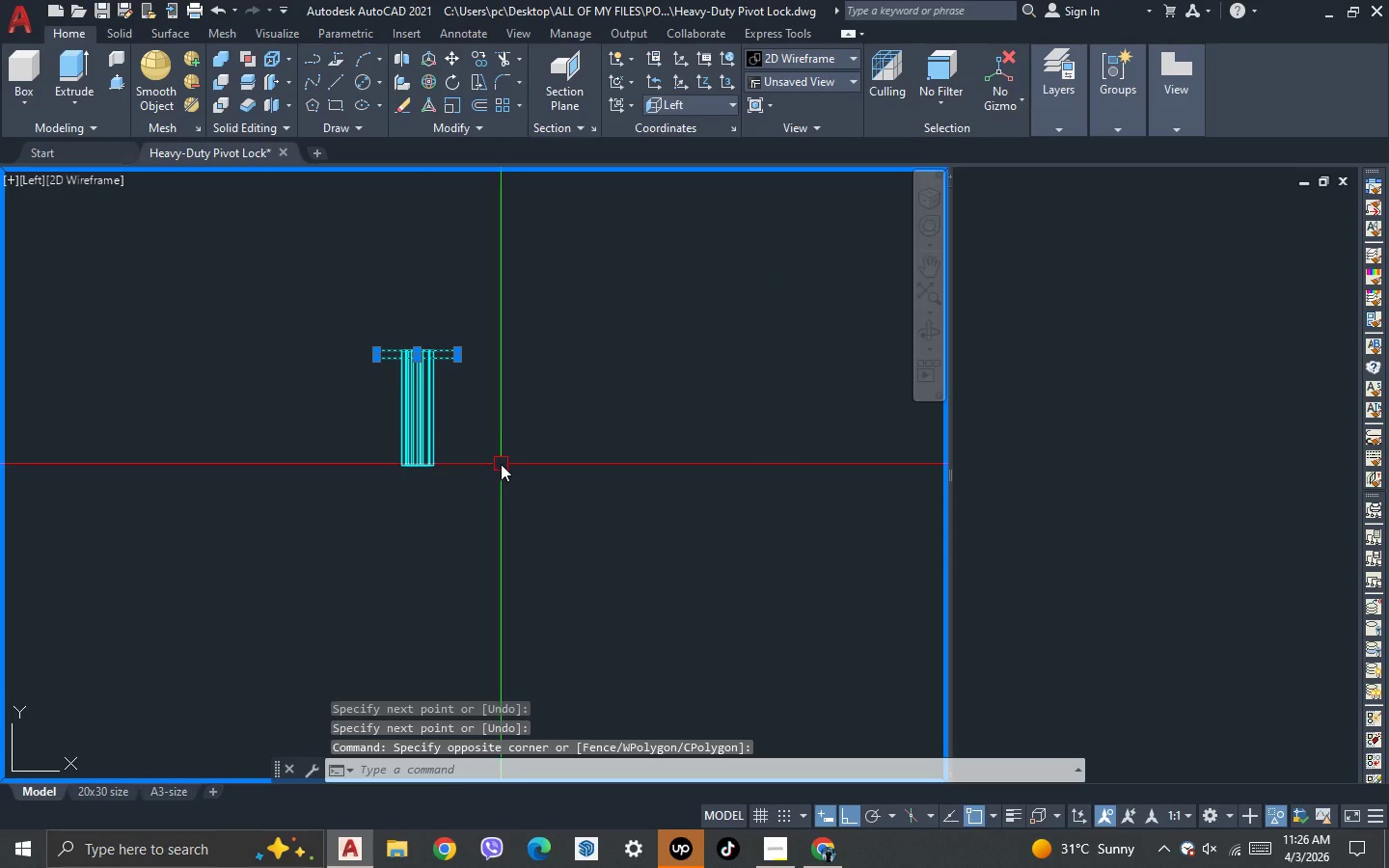 
type(mi )
 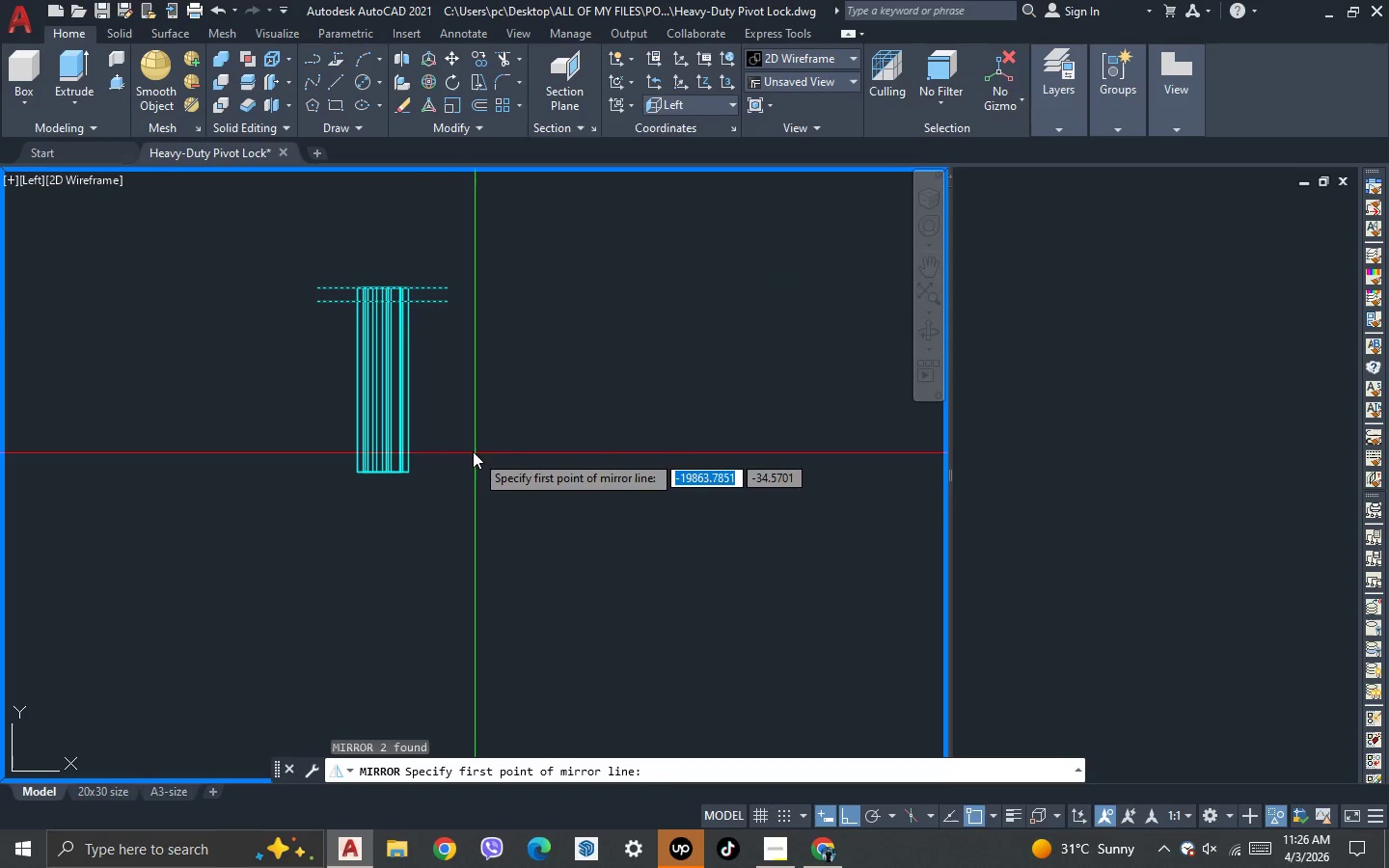 
scroll: coordinate [475, 453], scroll_direction: up, amount: 1.0
 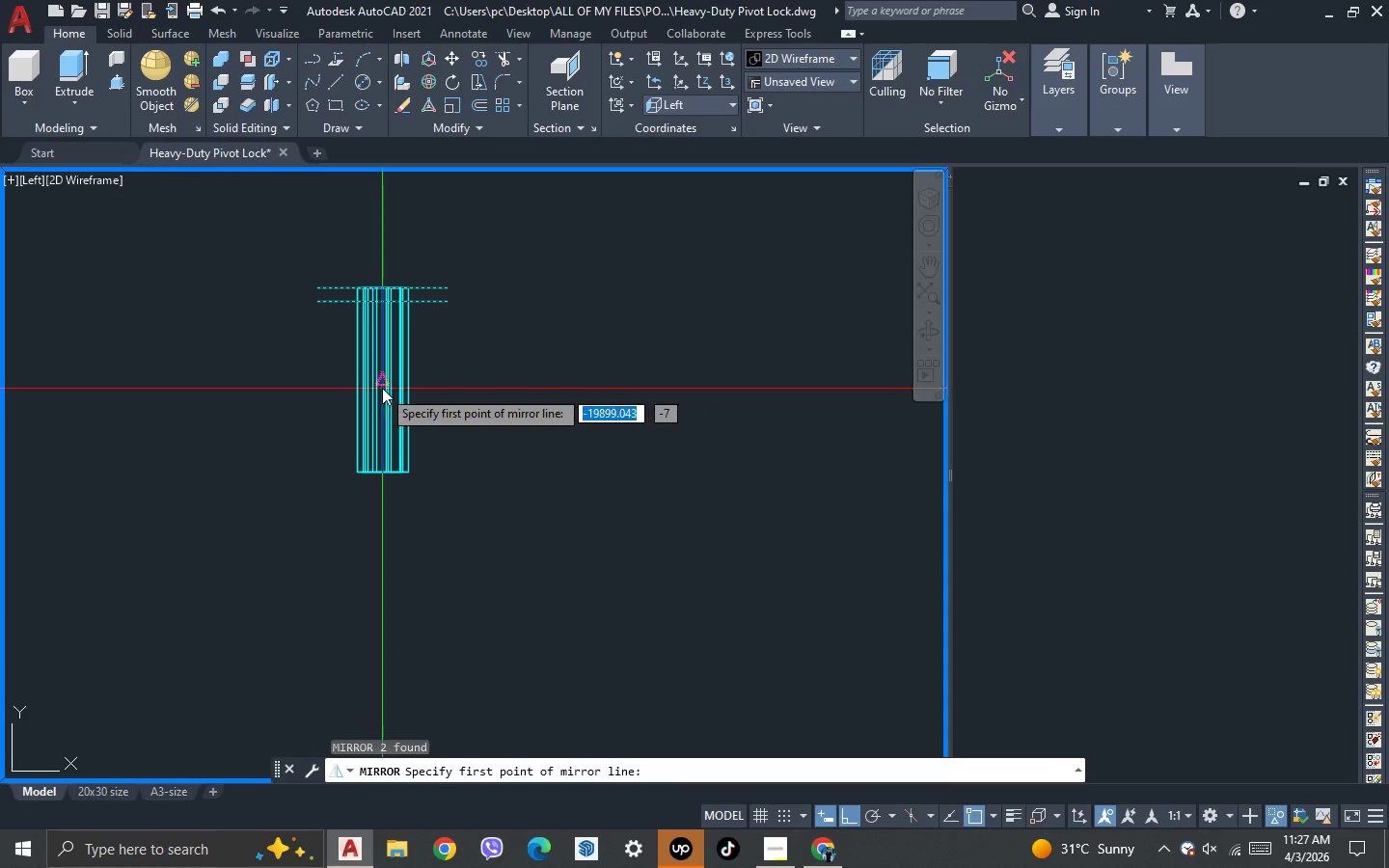 
left_click([381, 385])
 